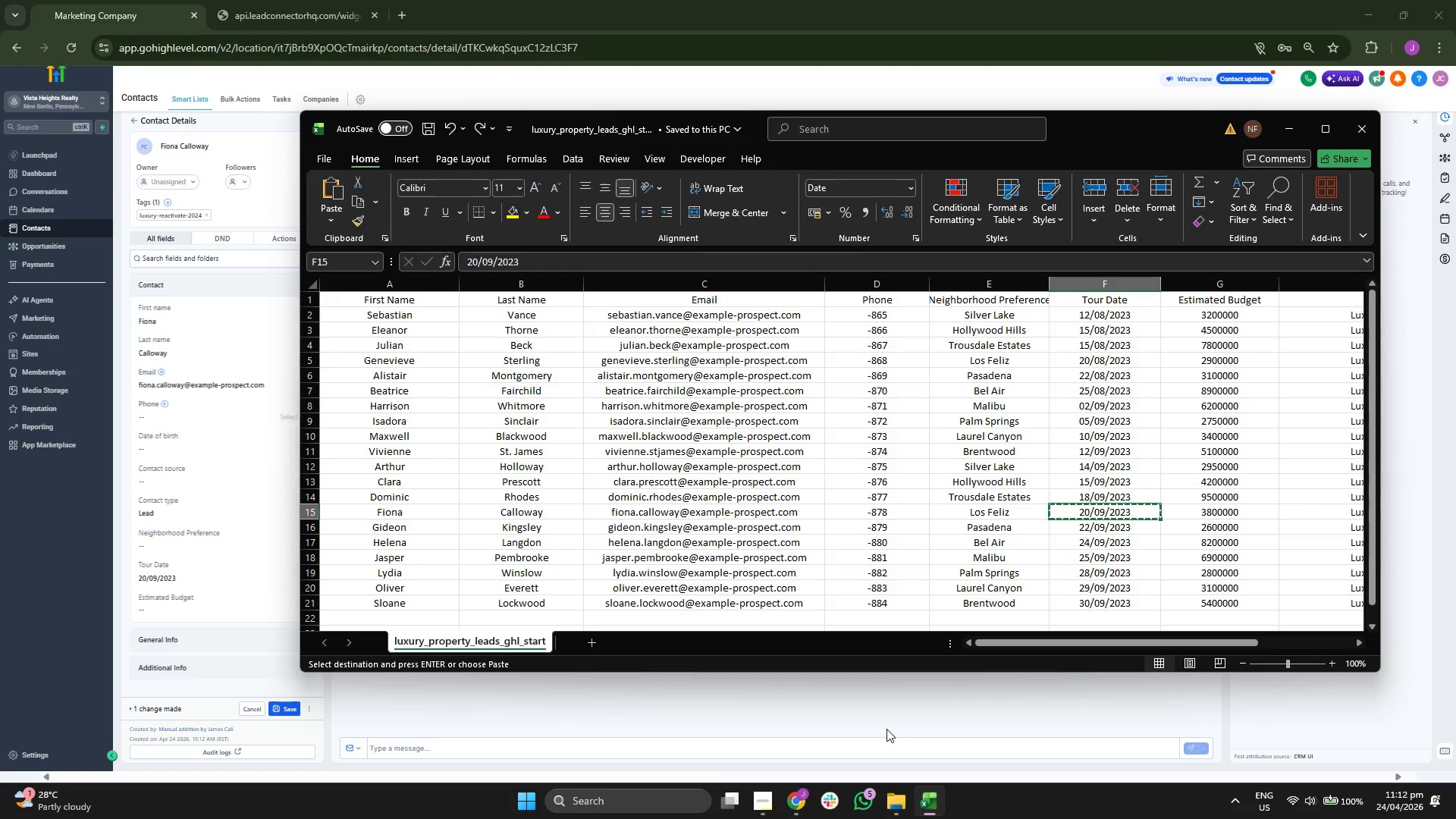 
key(ArrowRight)
 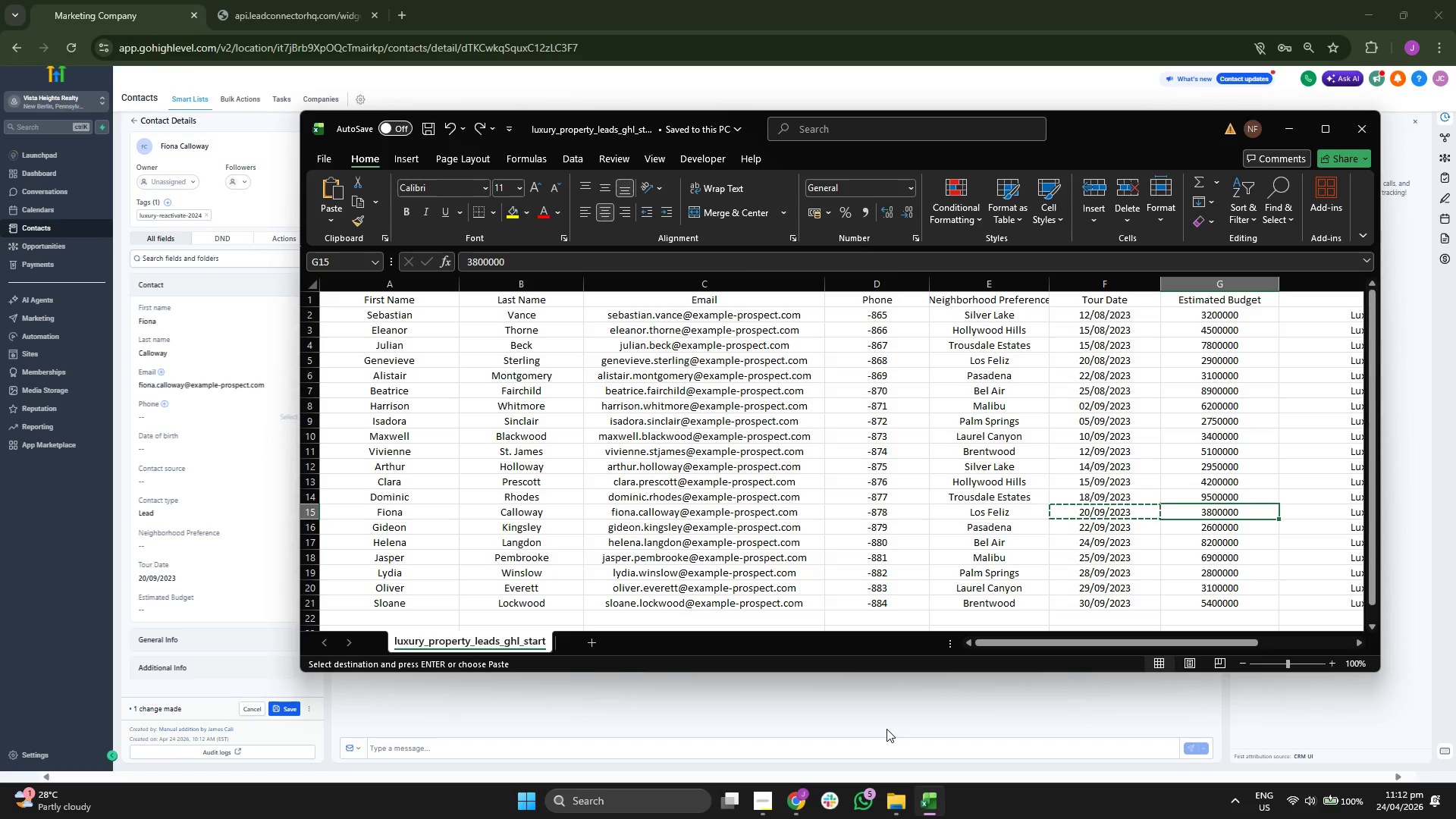 
key(Control+C)
 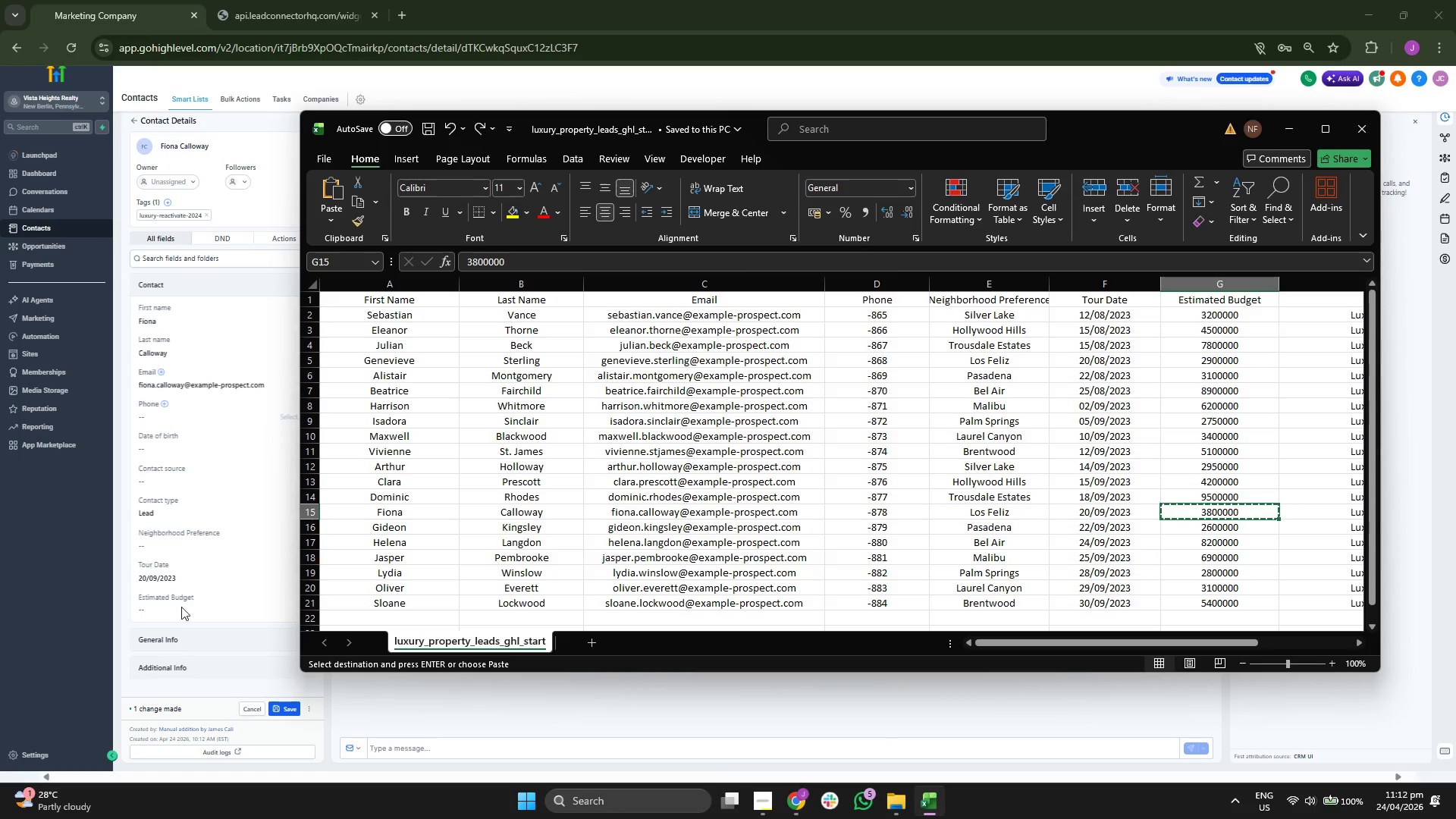 
left_click([189, 601])
 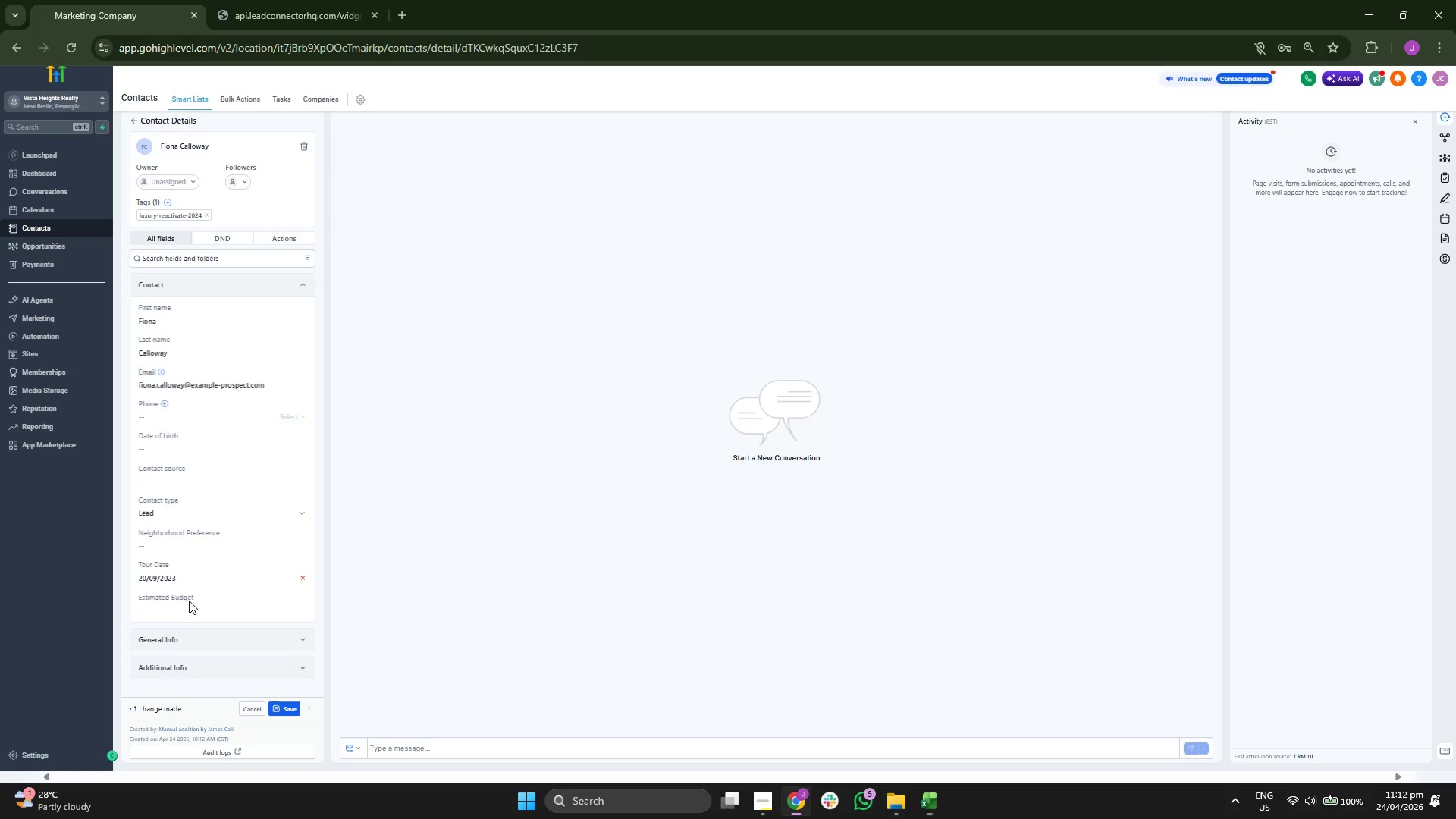 
key(Control+ControlLeft)
 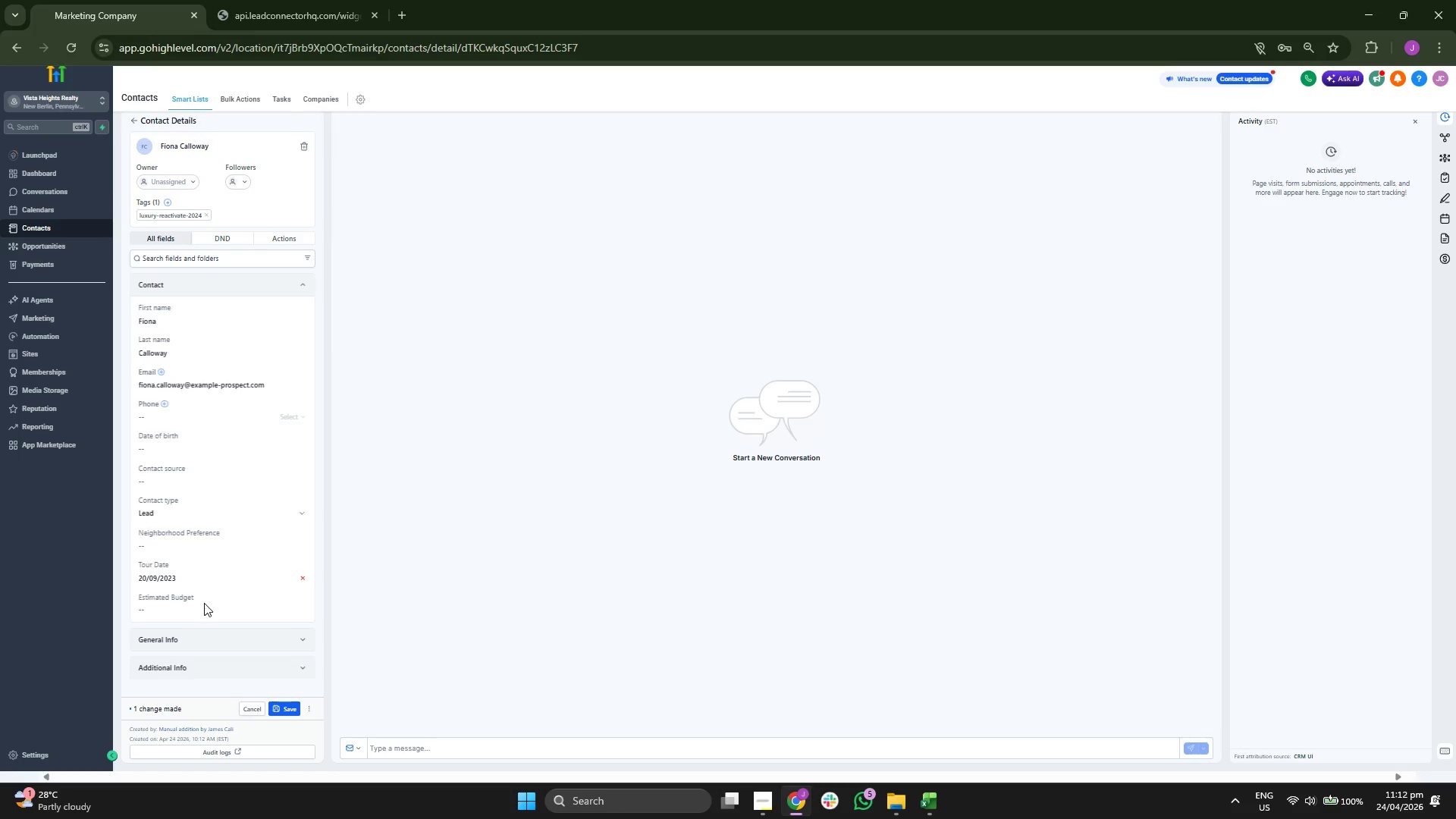 
left_click([204, 604])
 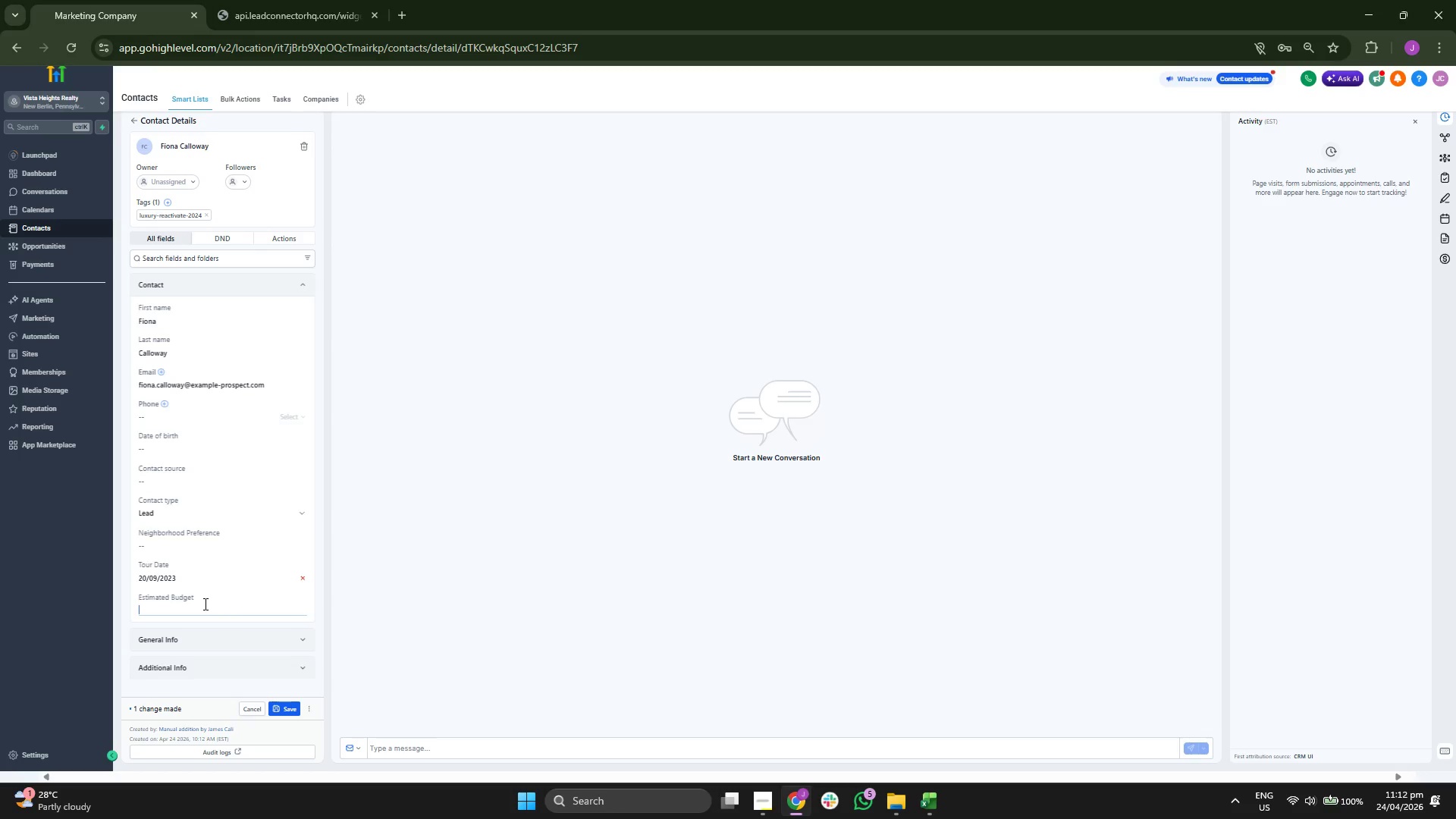 
key(Control+ControlLeft)
 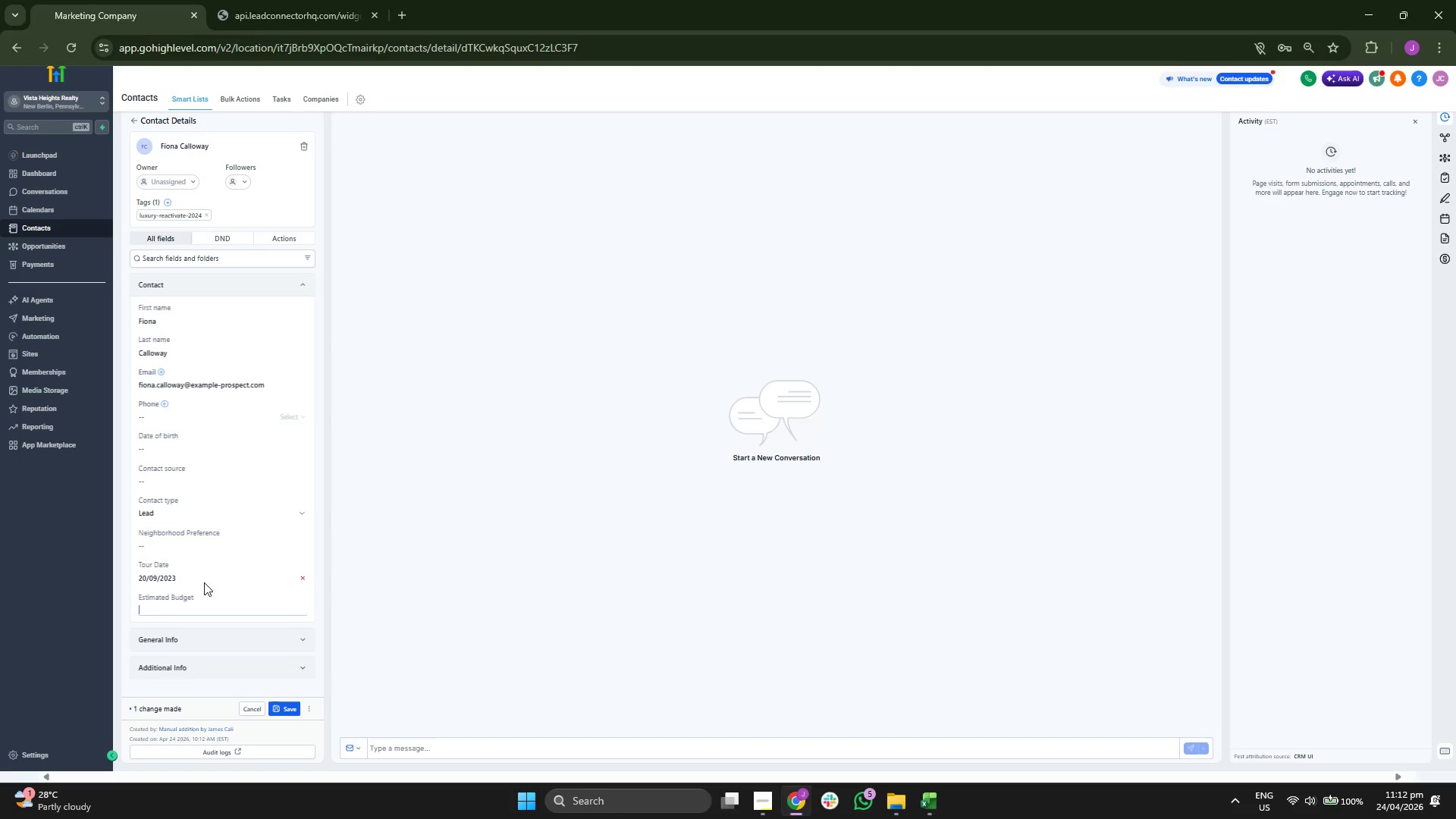 
key(Control+V)
 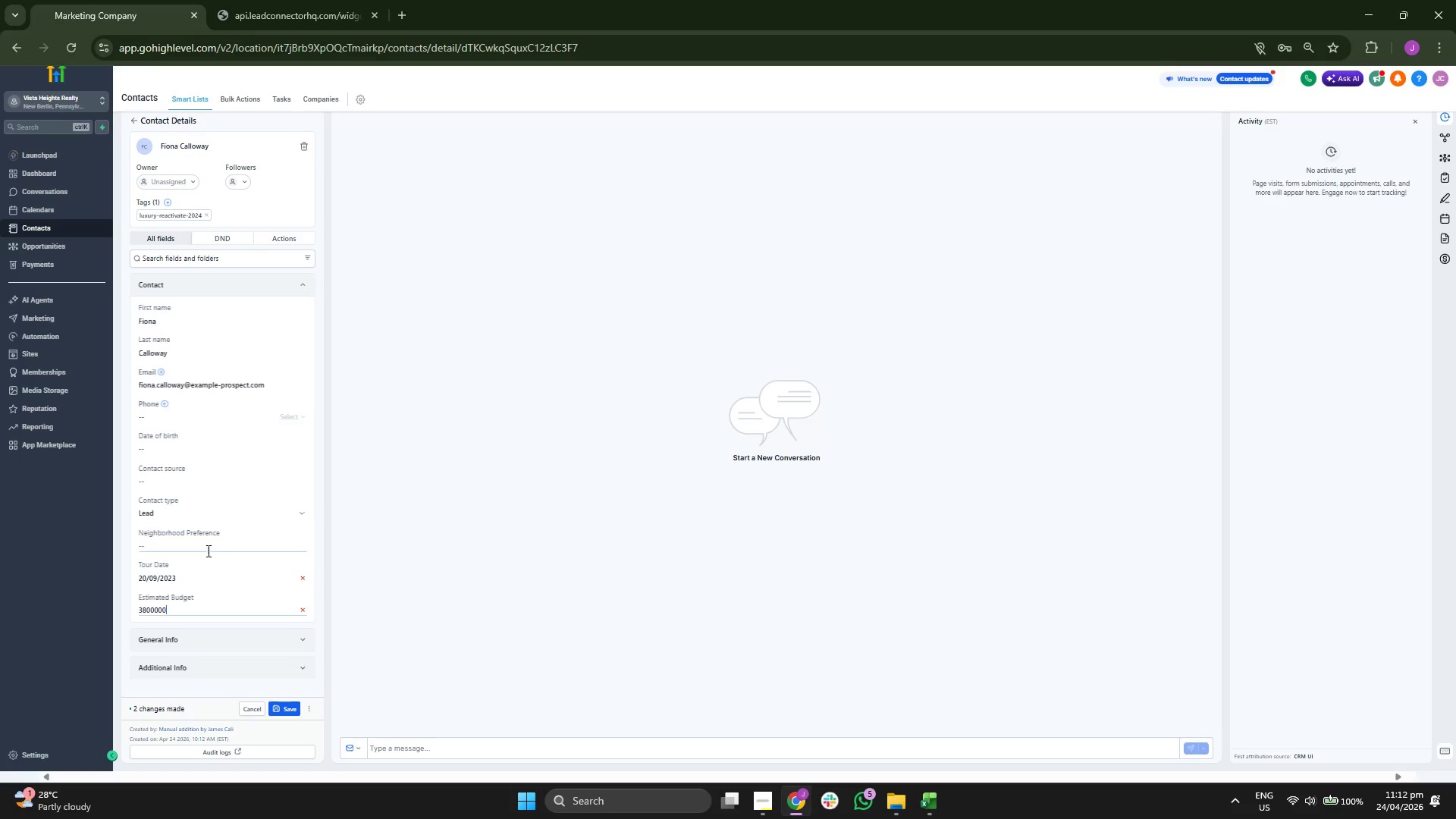 
left_click([208, 551])
 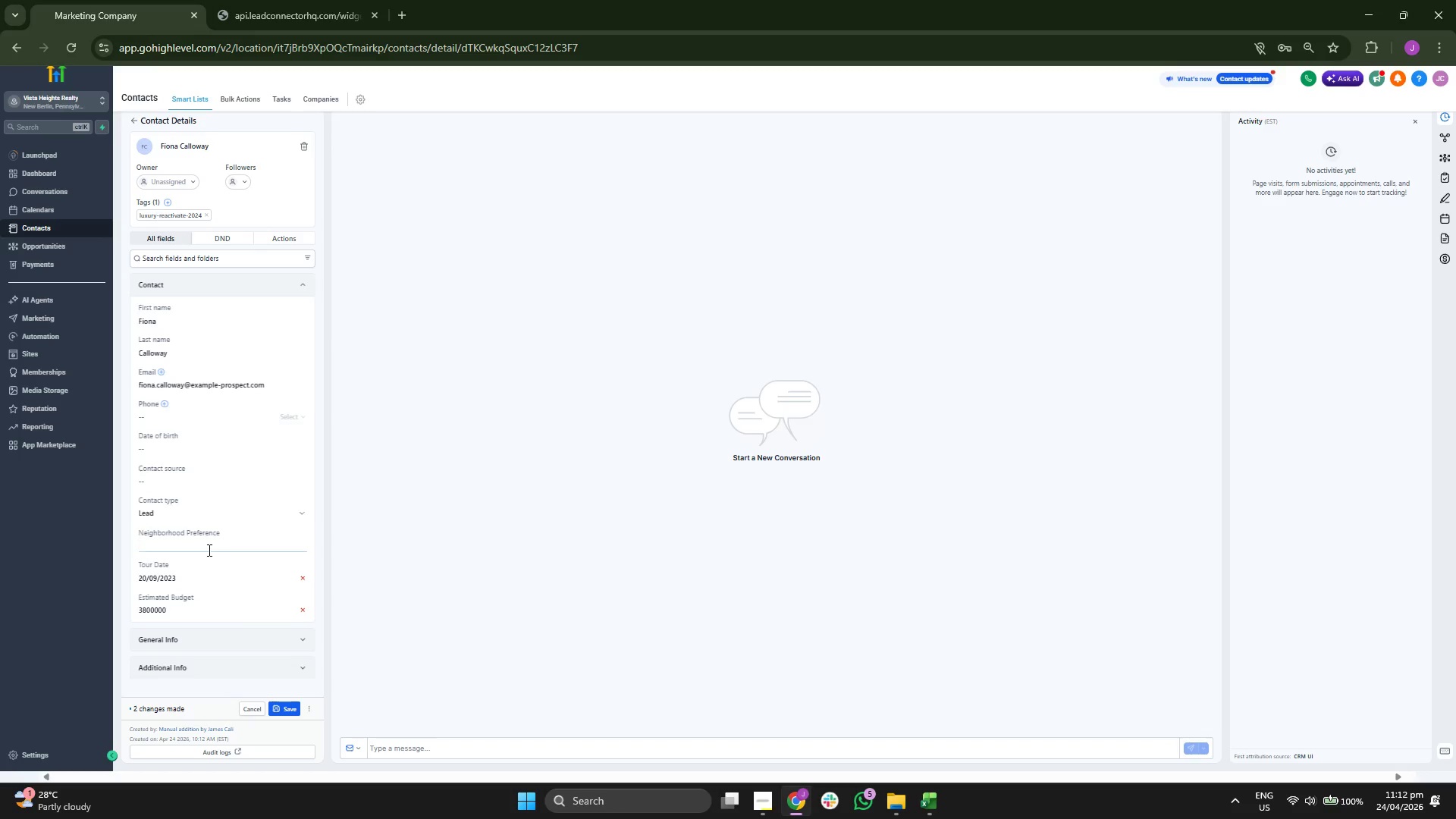 
type(Los Feliz)
 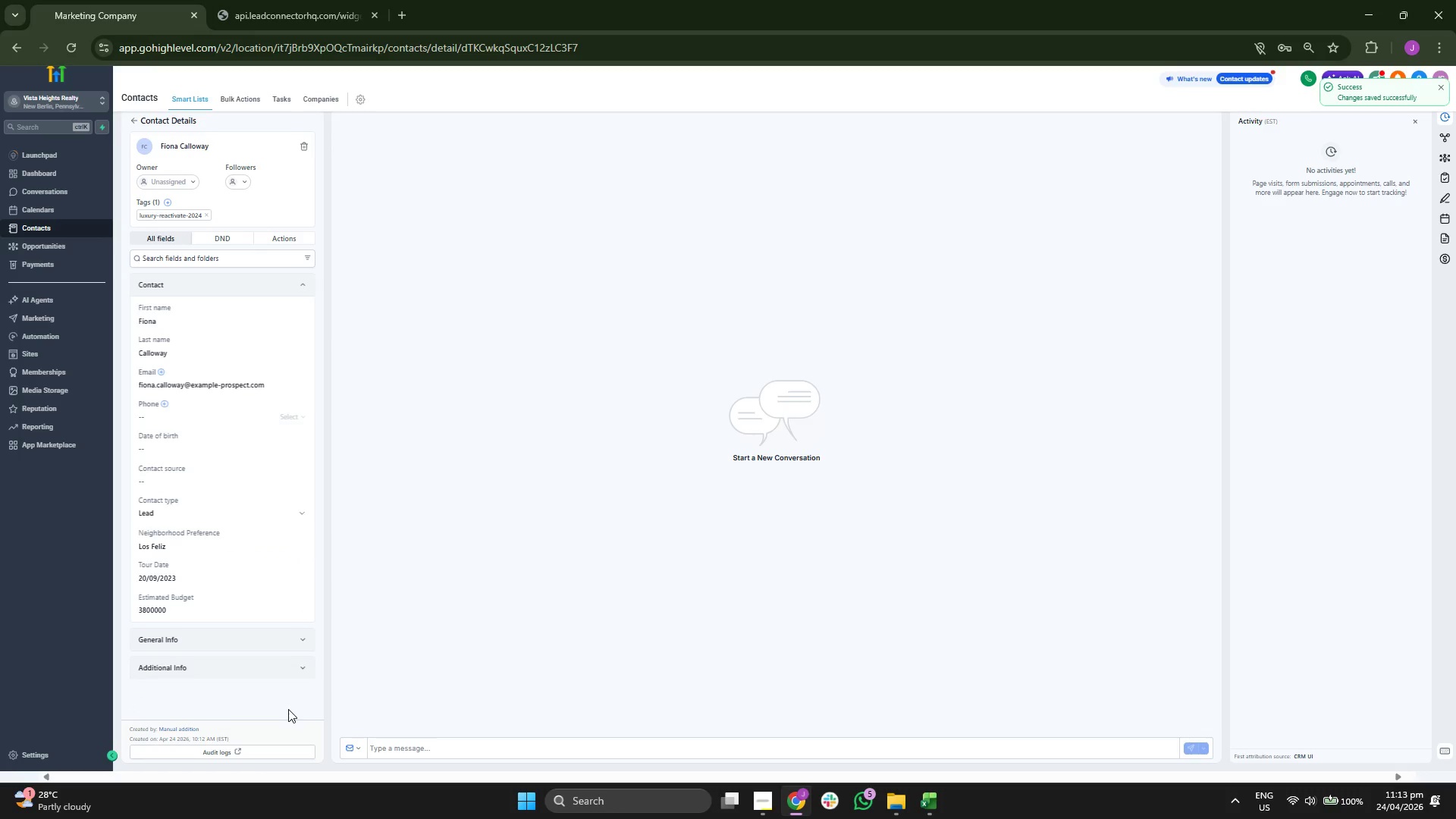 
wait(5.38)
 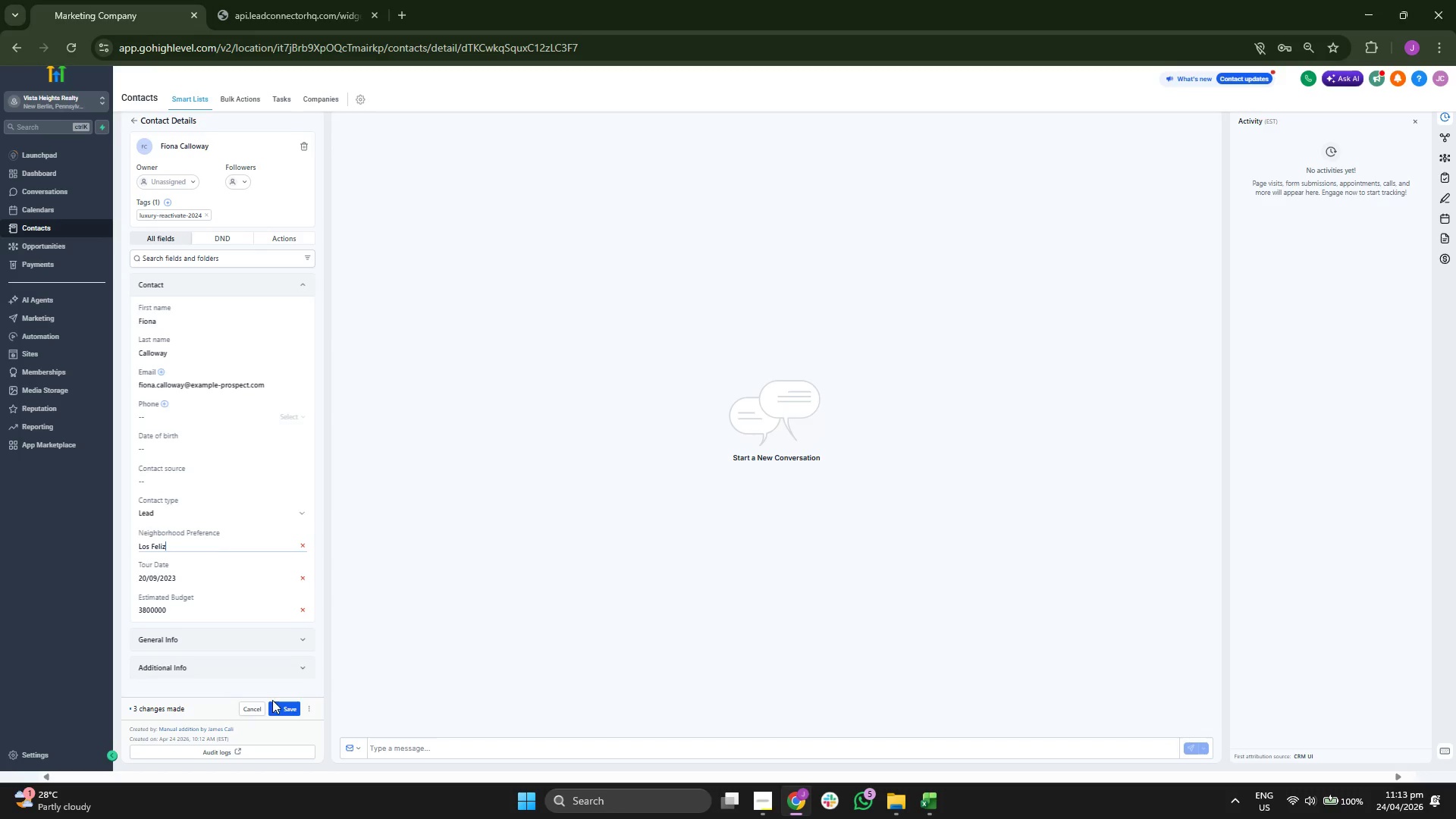 
left_click([136, 122])
 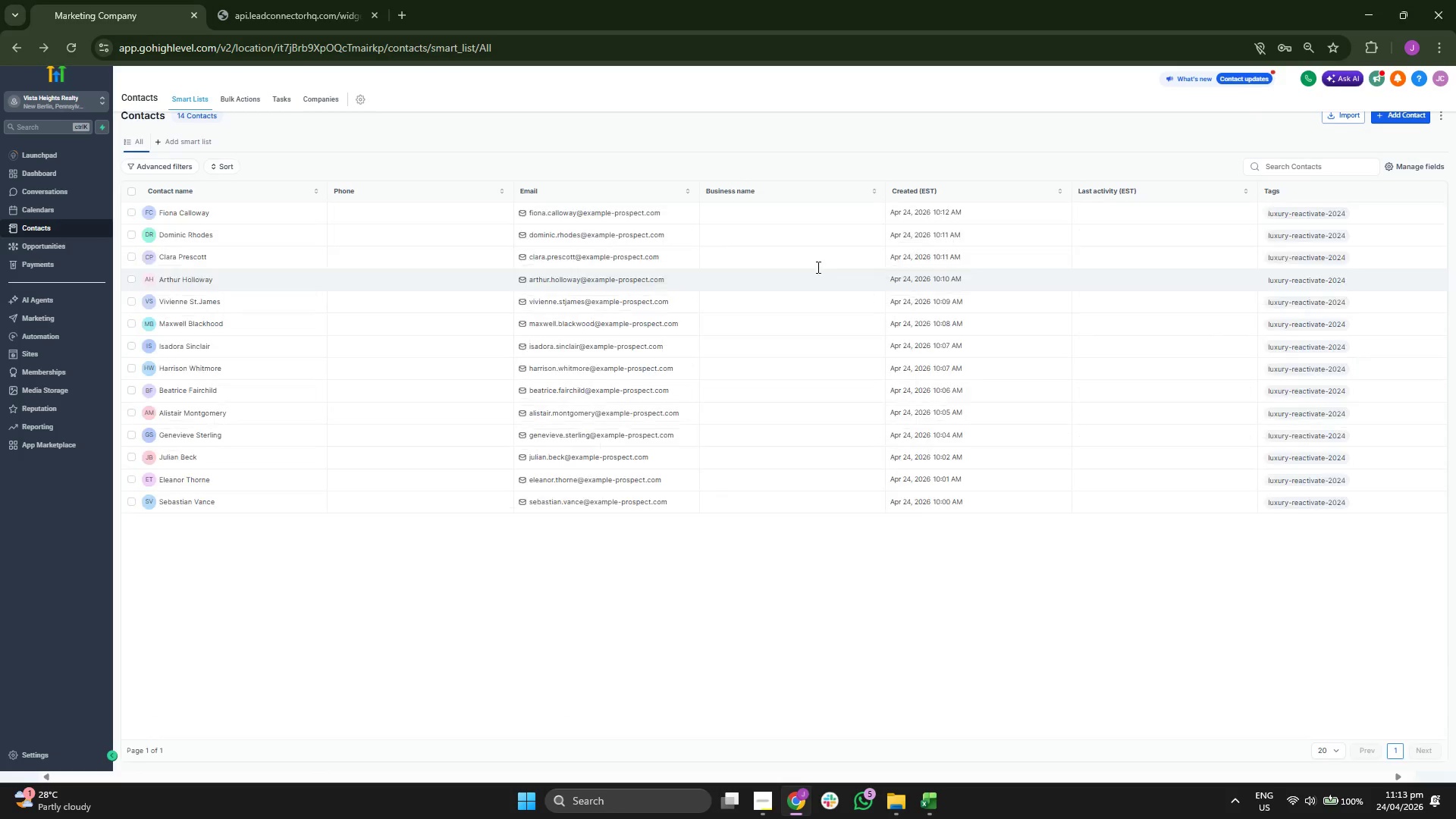 
left_click([1399, 117])
 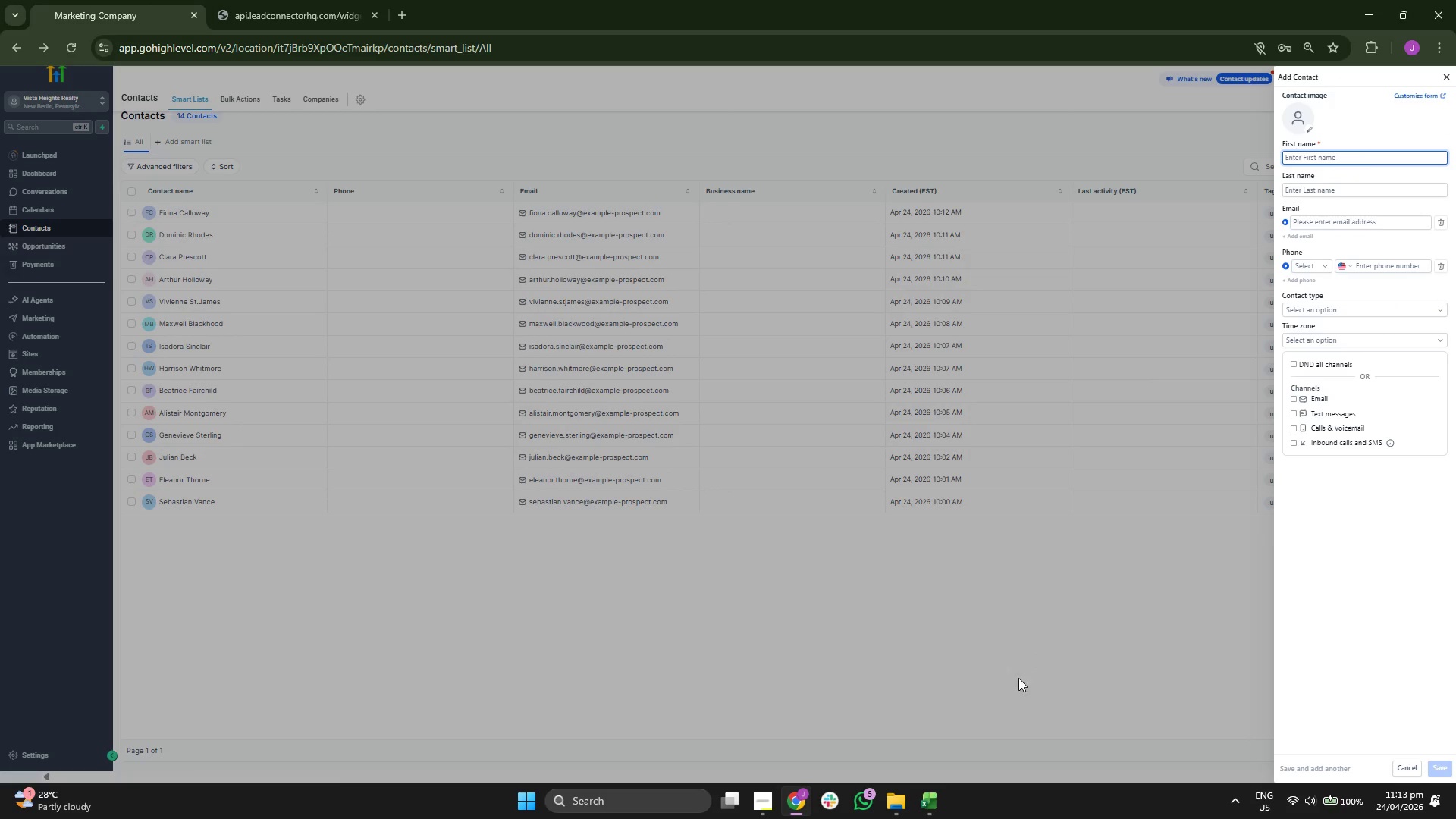 
left_click([934, 792])
 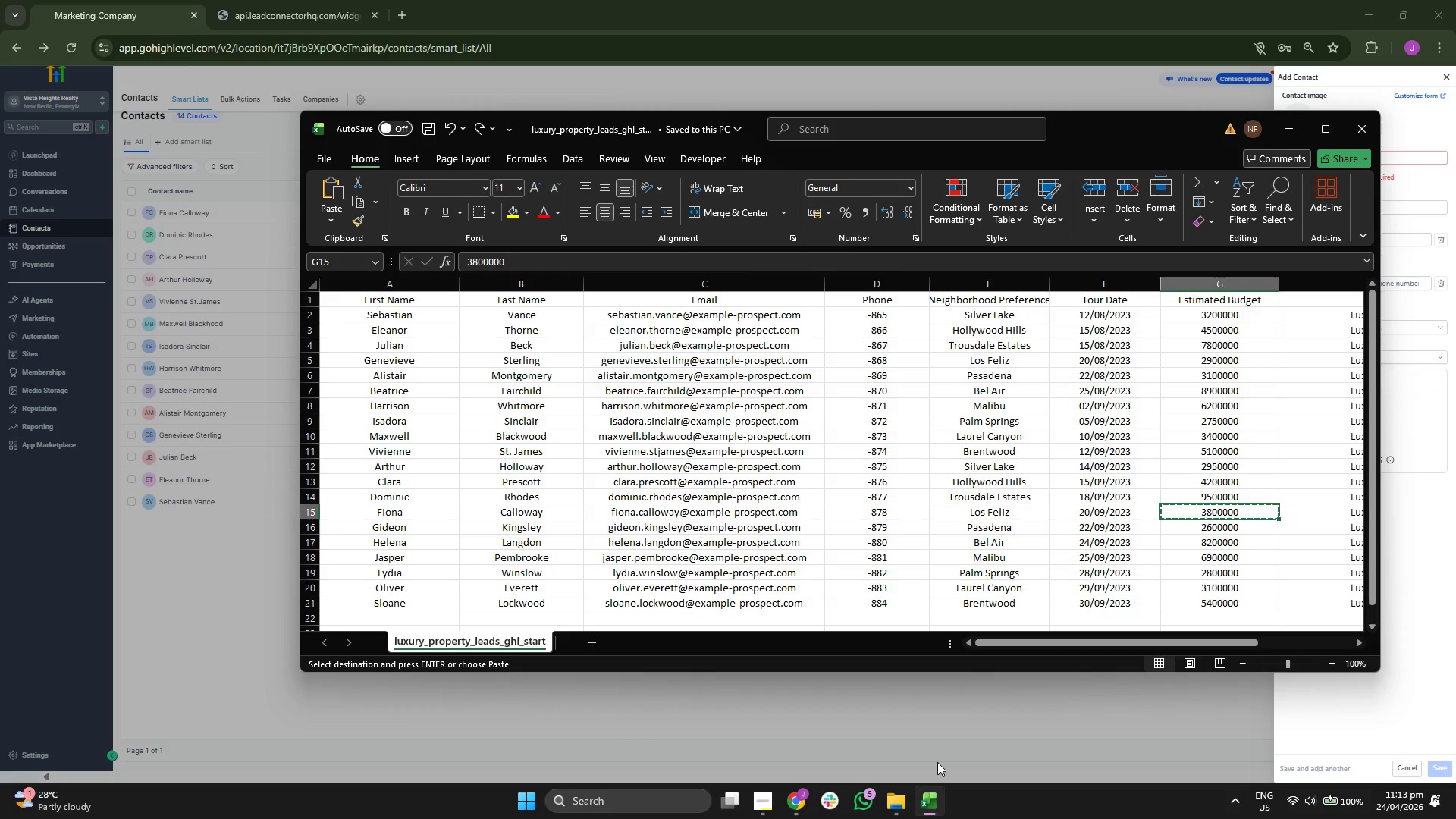 
key(ArrowDown)
 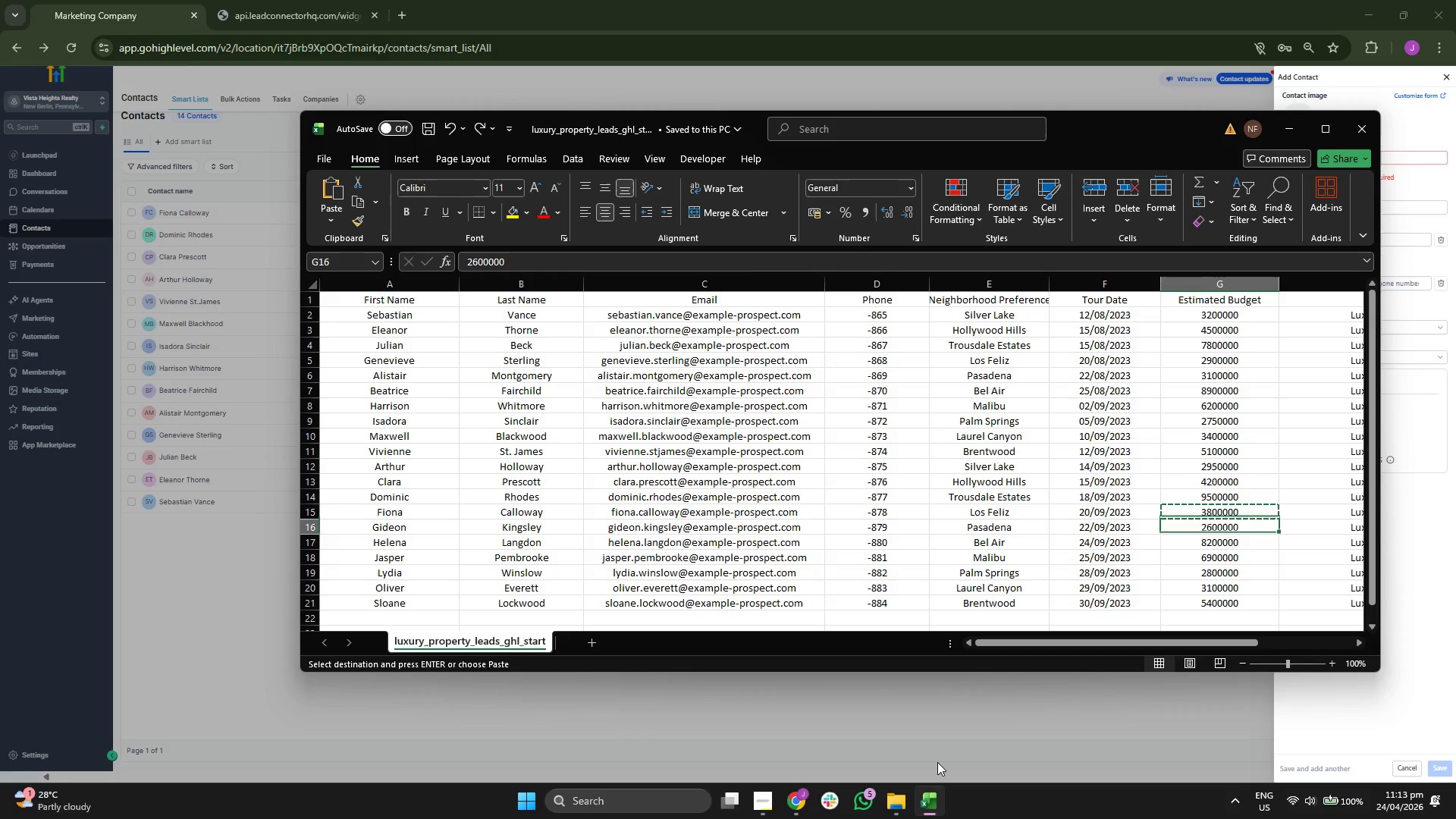 
key(ArrowLeft)
 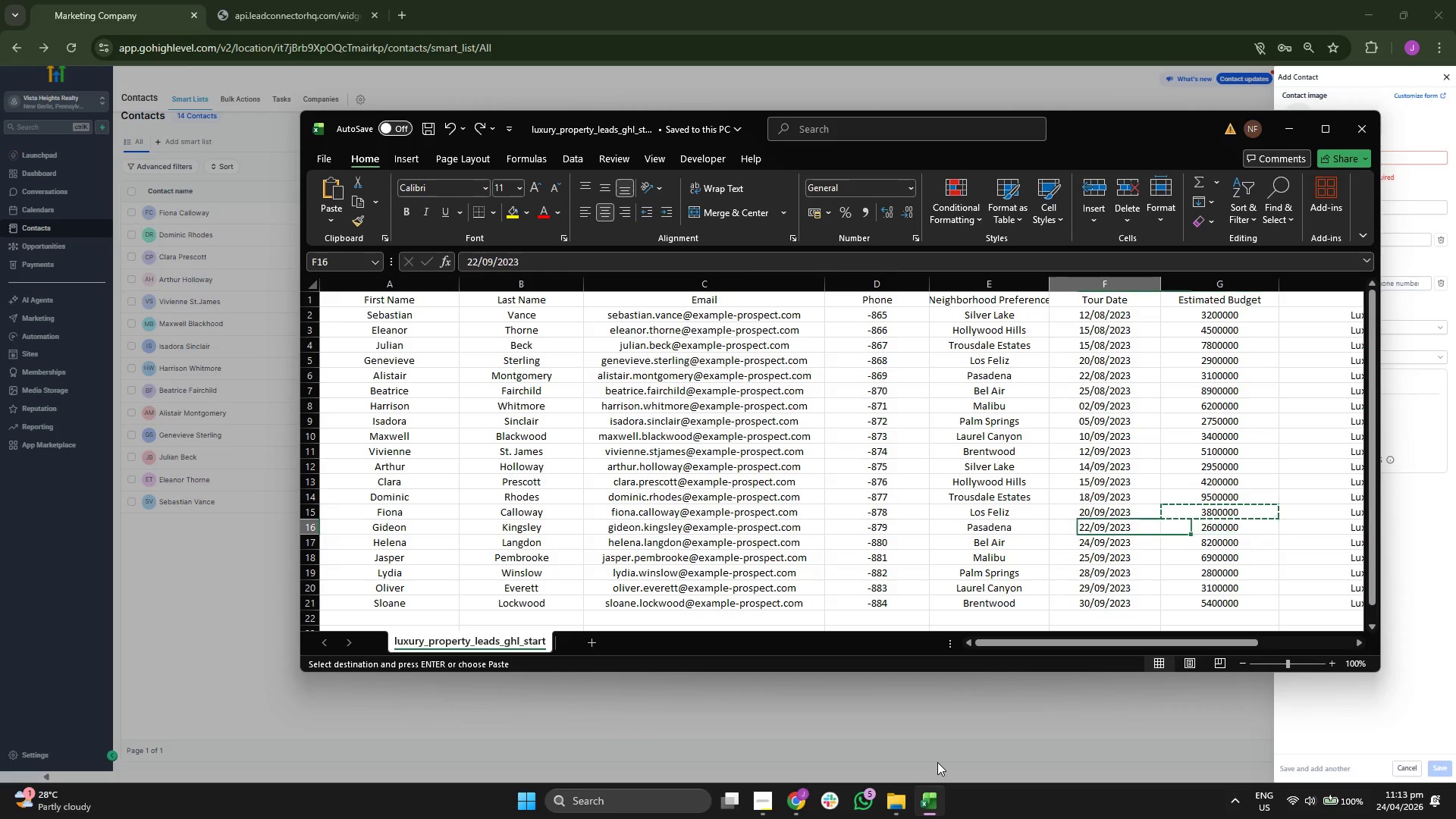 
key(ArrowLeft)
 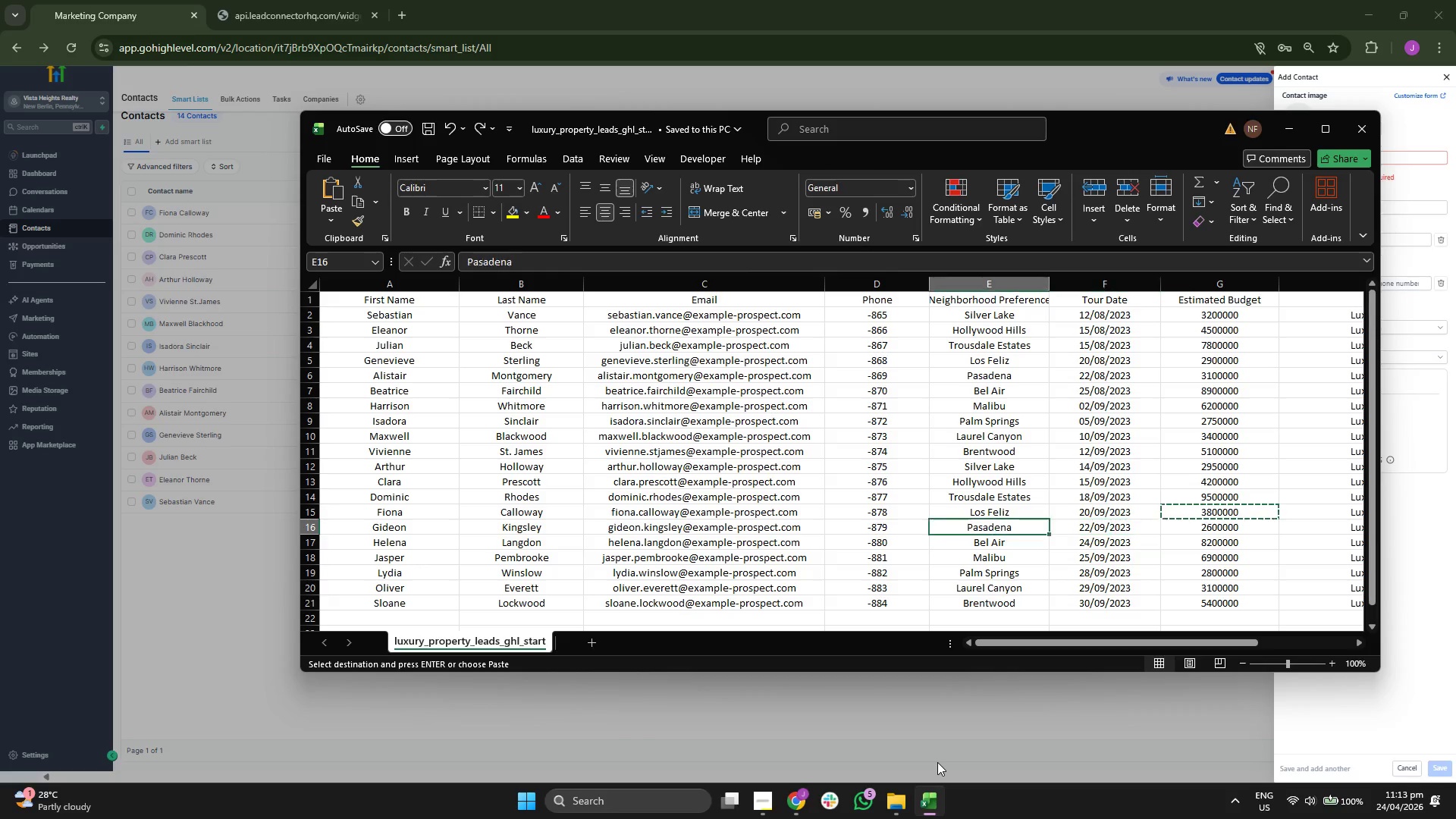 
key(ArrowLeft)
 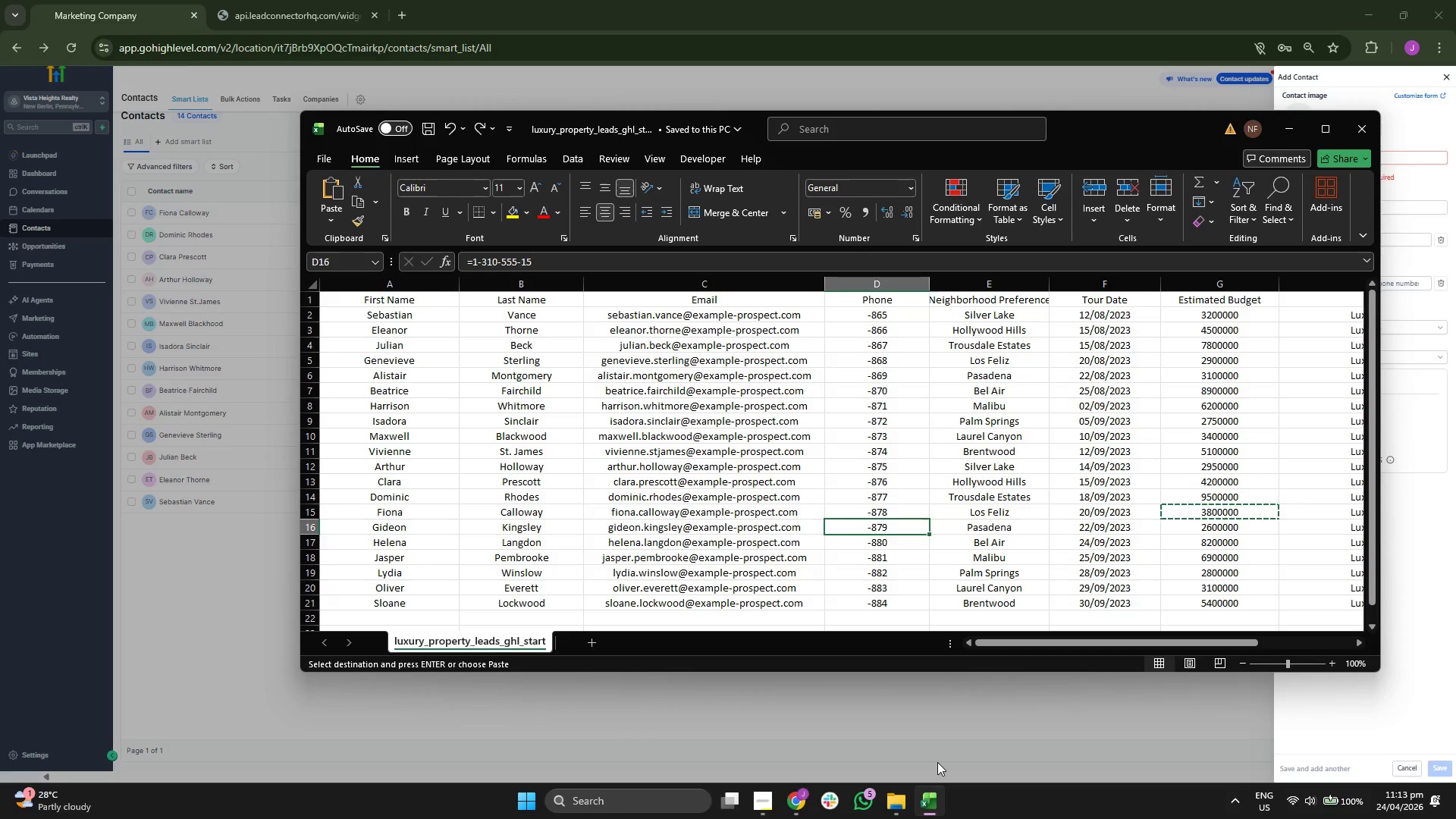 
key(ArrowLeft)
 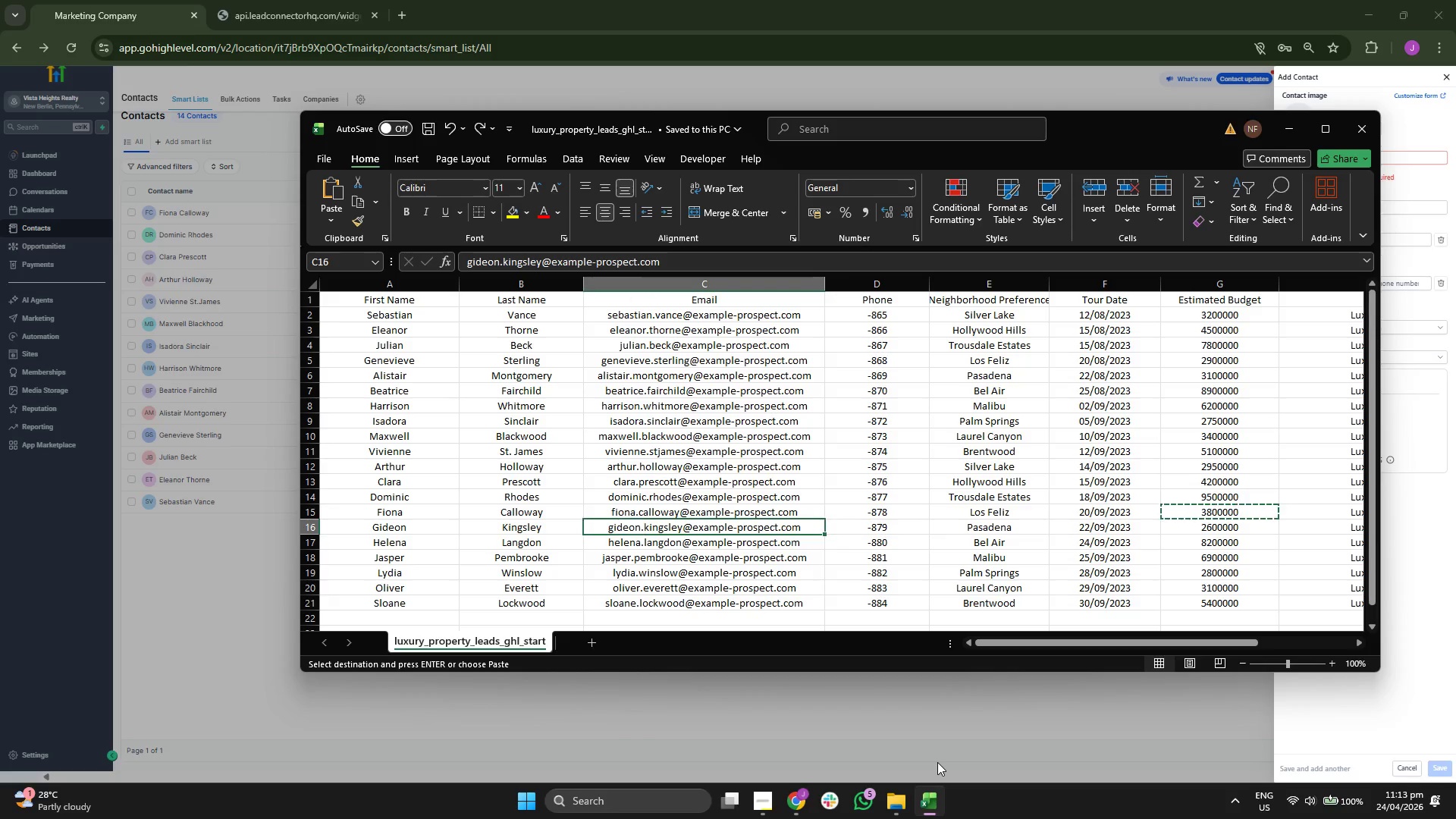 
key(Control+ControlLeft)
 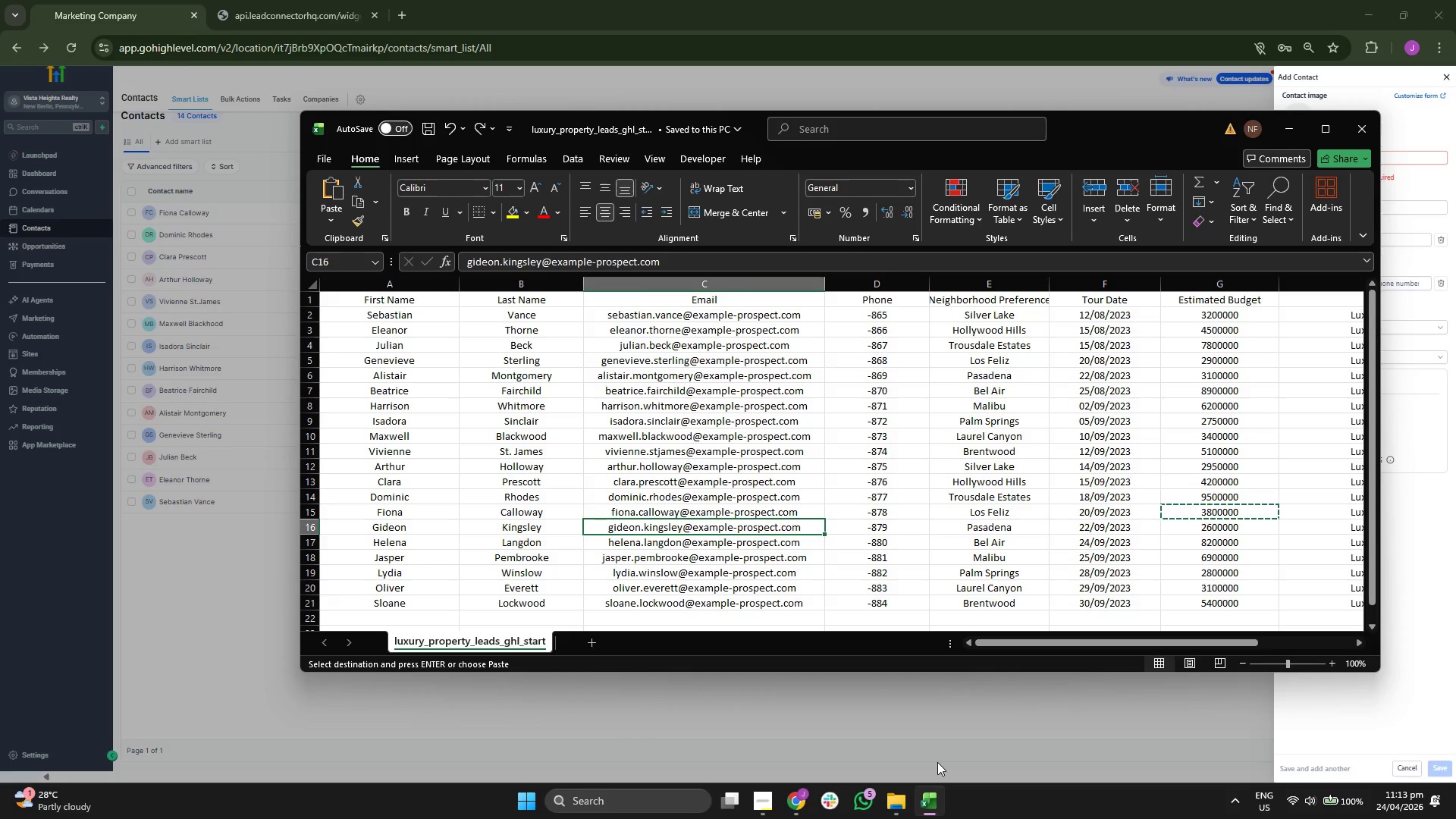 
key(Control+C)
 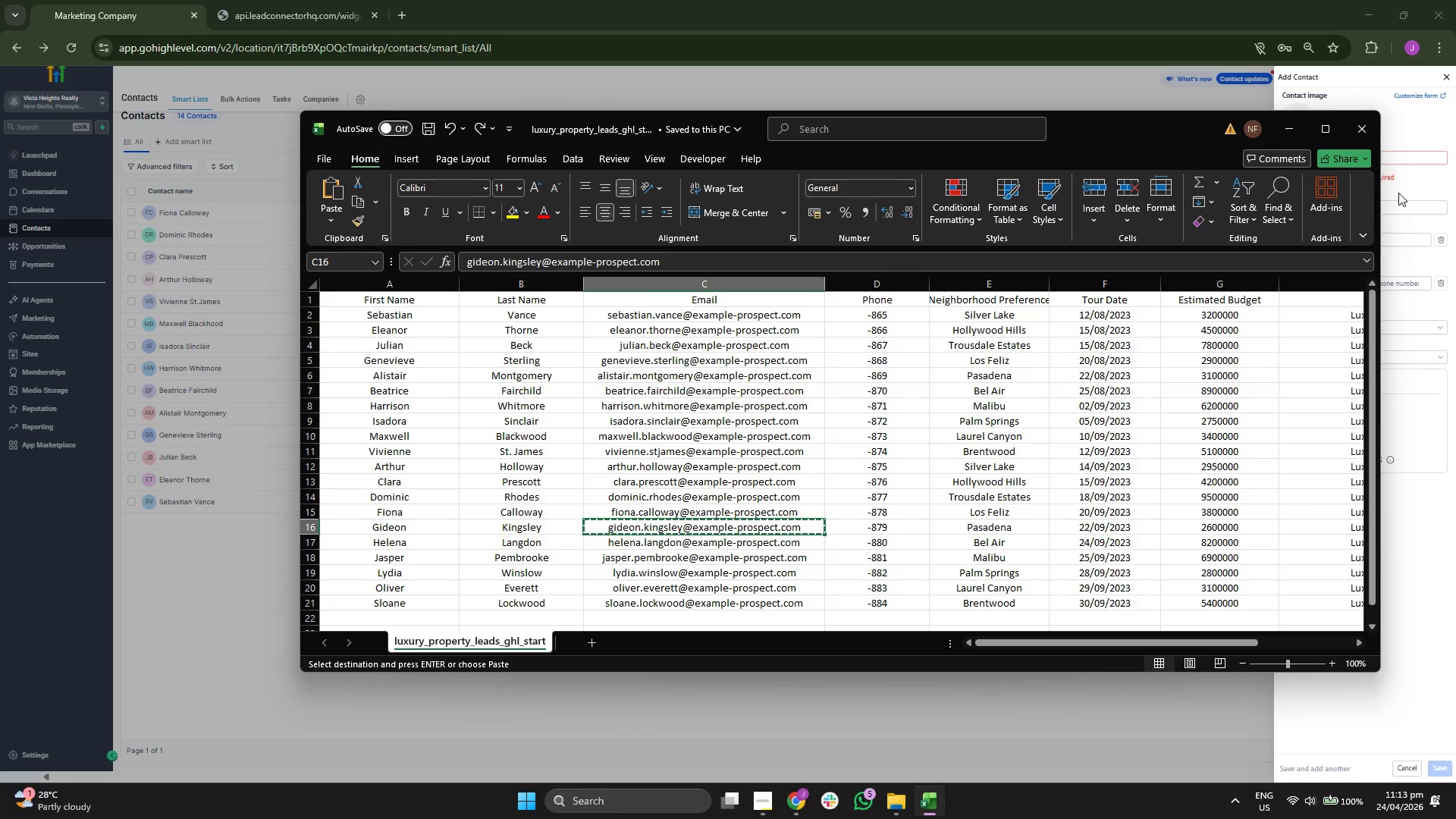 
left_click([1413, 191])
 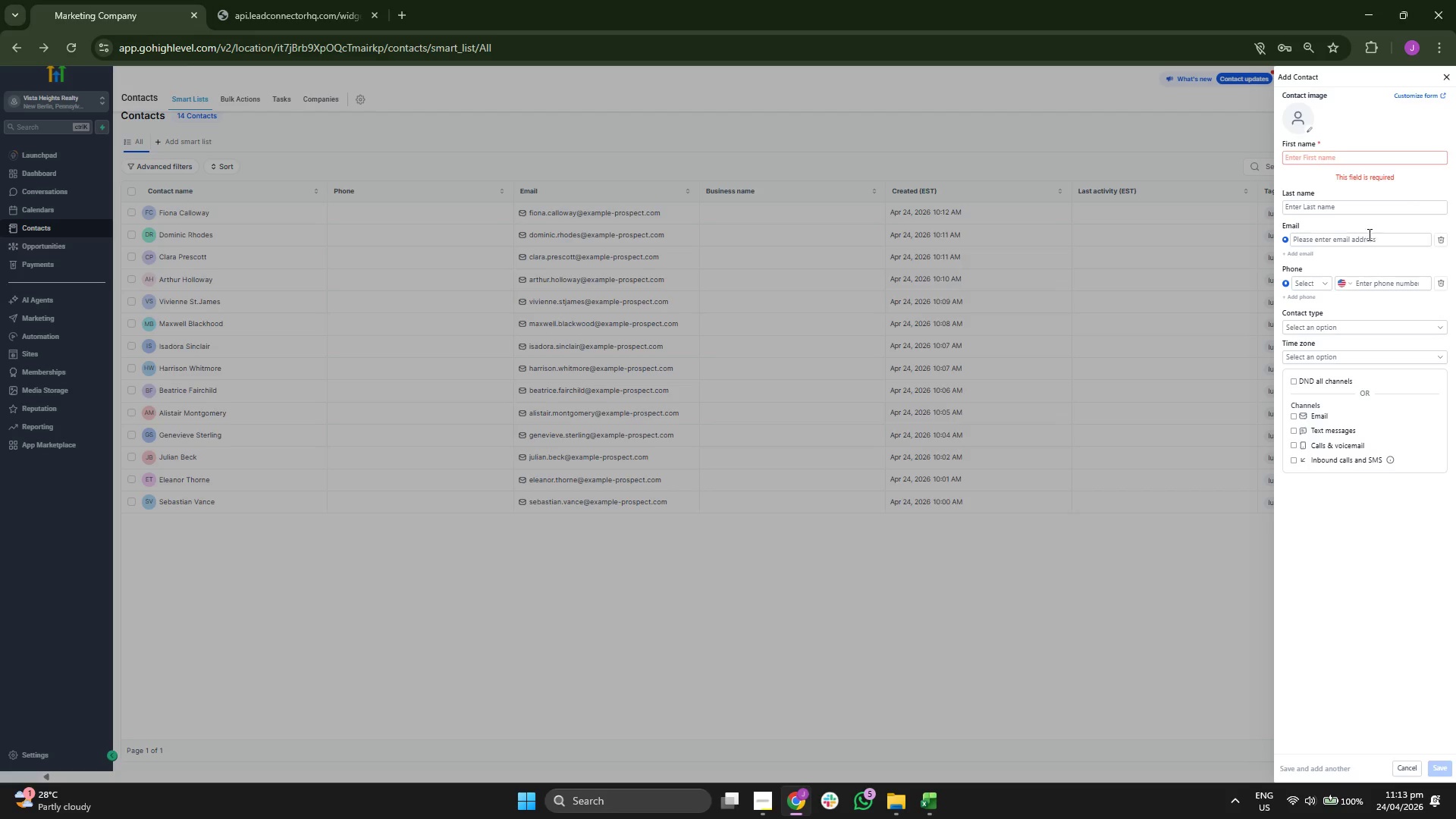 
key(Control+ControlLeft)
 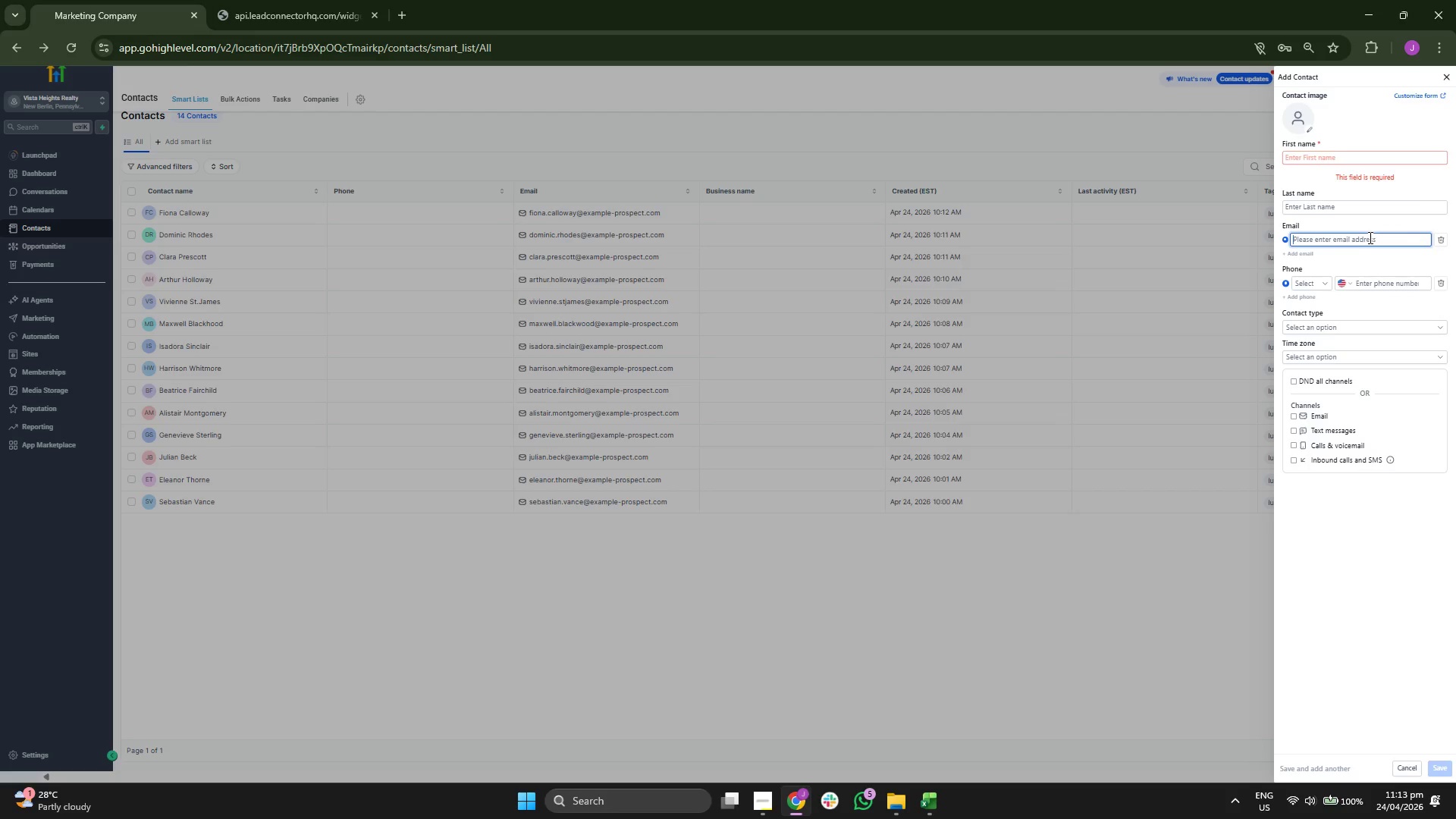 
key(Control+V)
 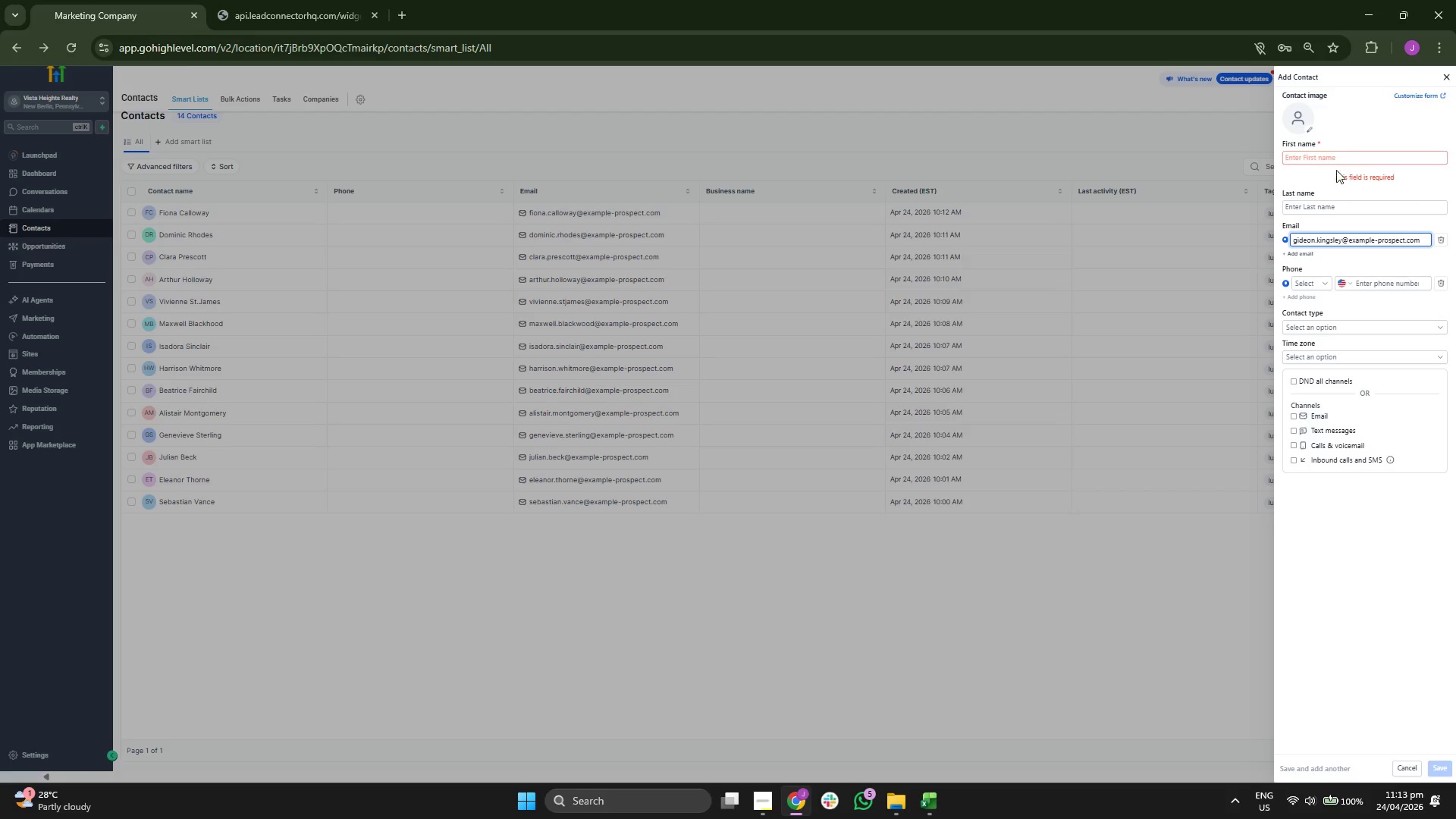 
left_click([1335, 158])
 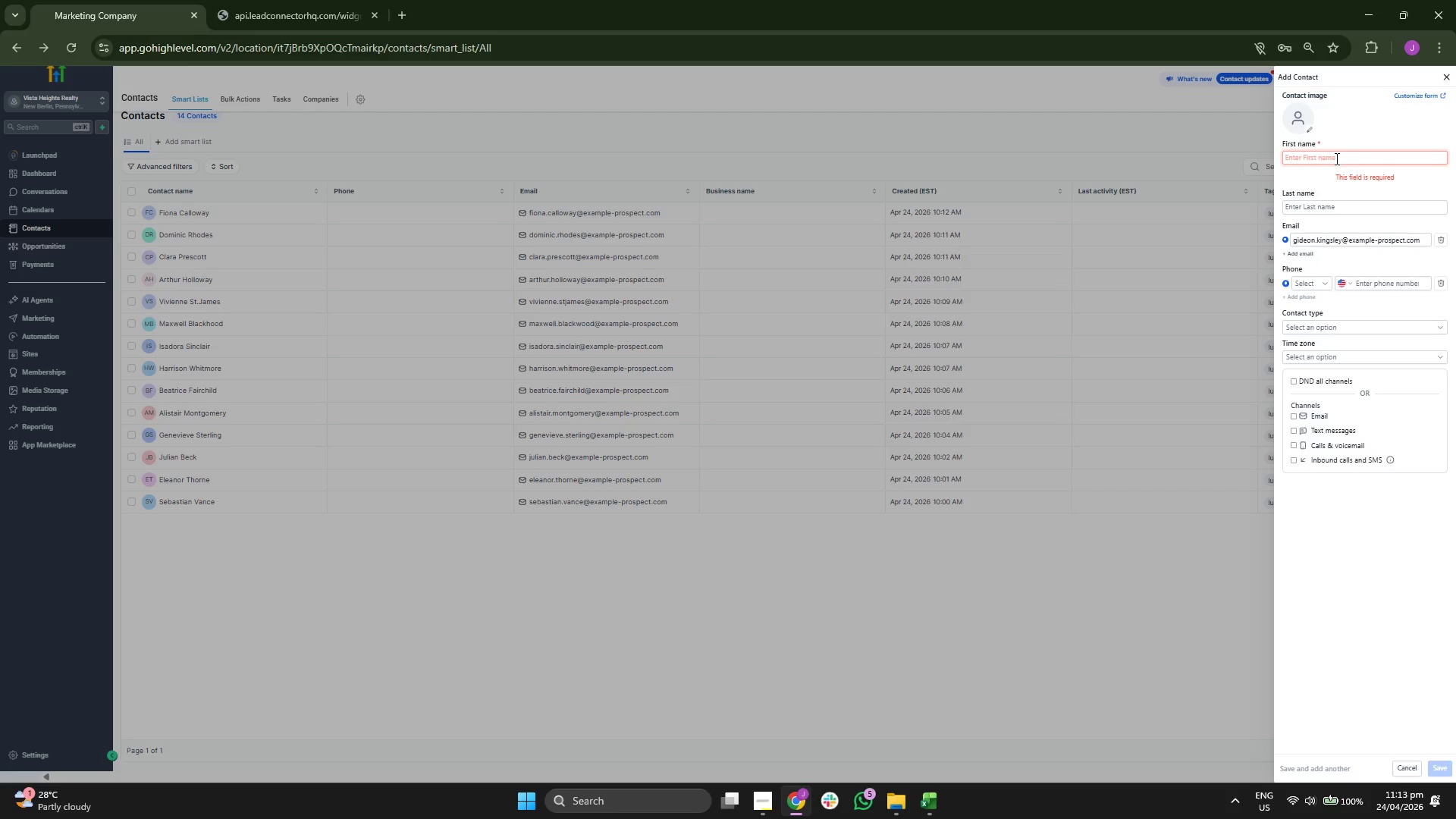 
type(Gideon)
key(Tab)
type(Kingsley)
 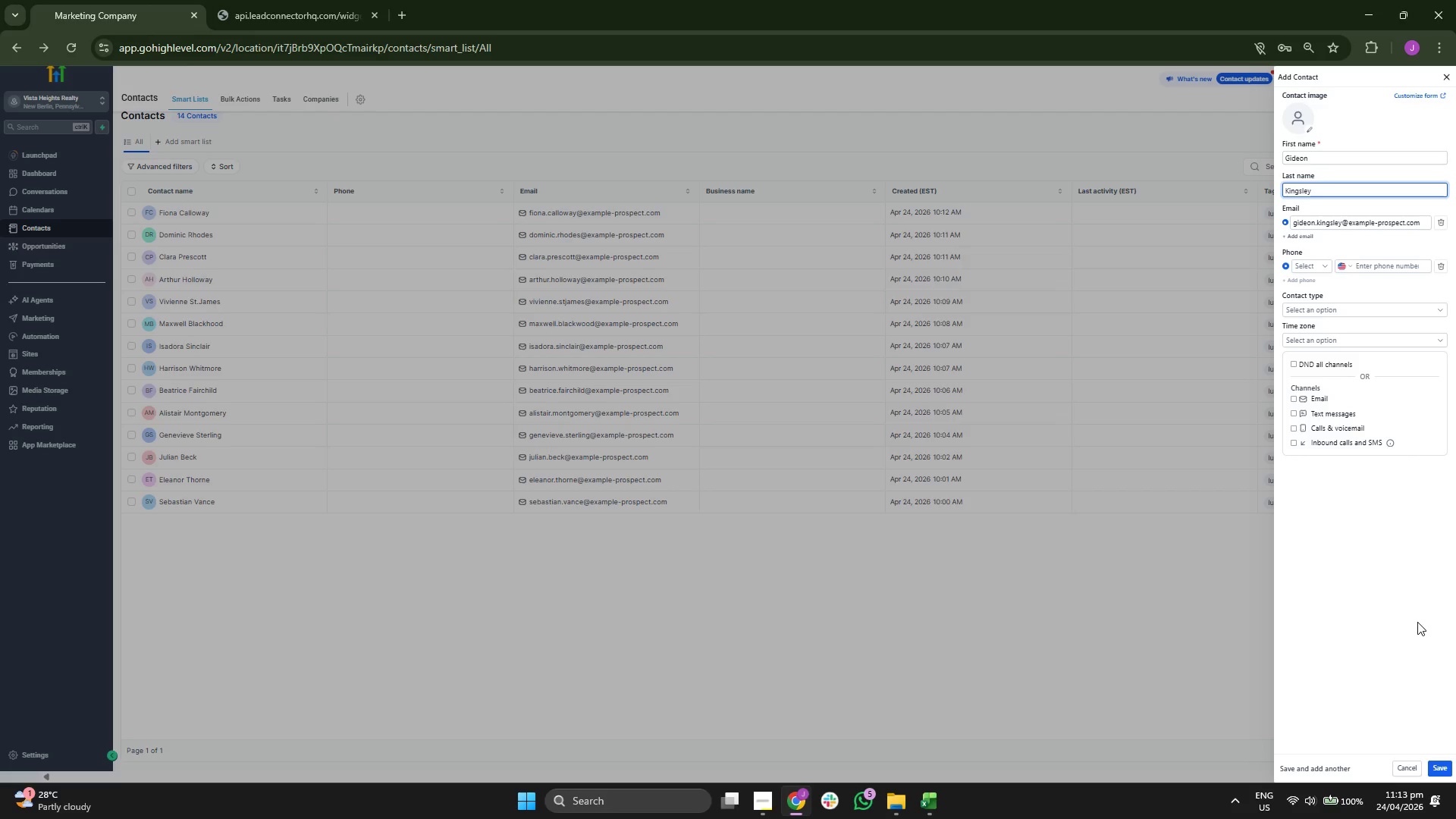 
left_click([1441, 773])
 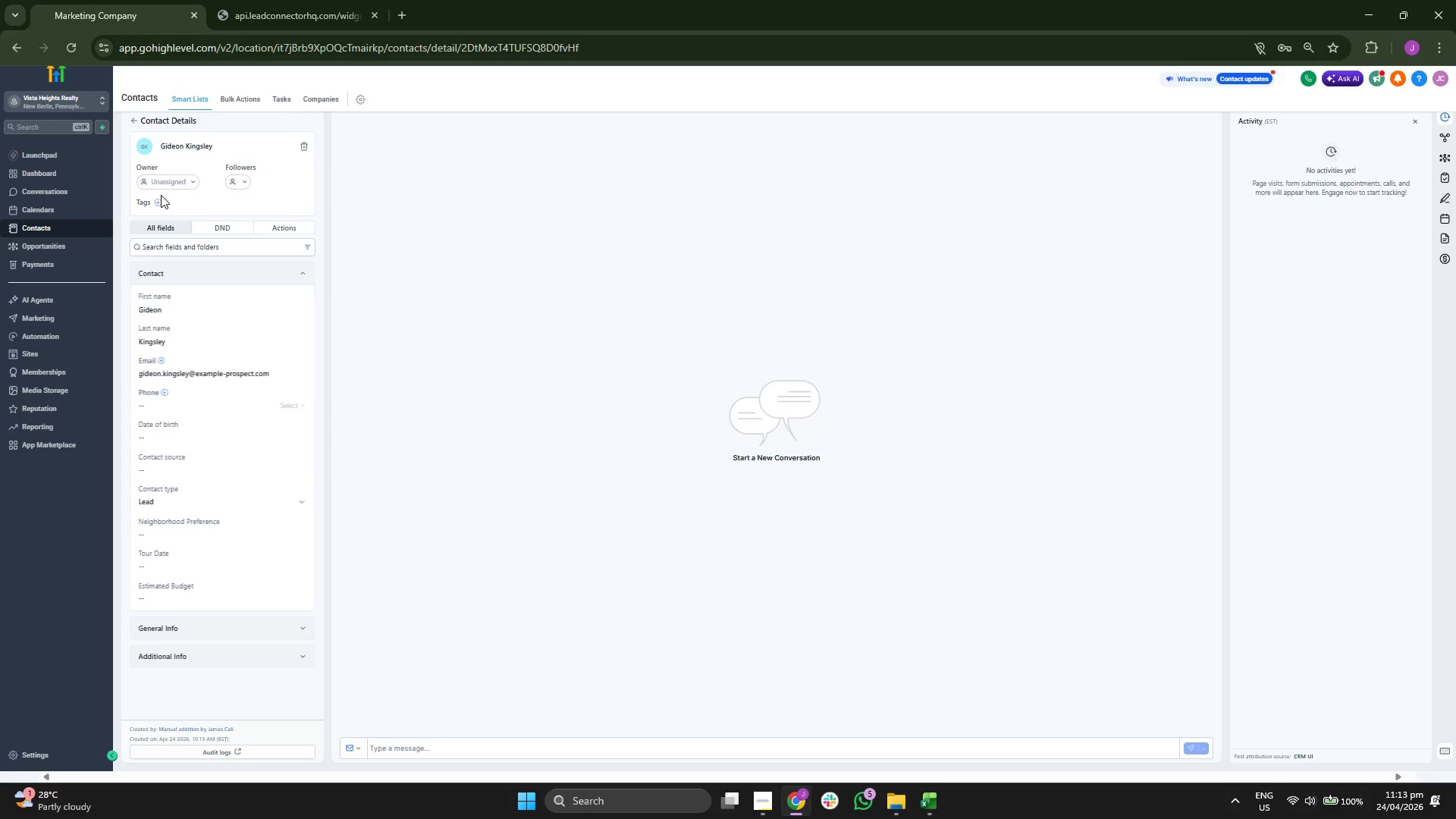 
wait(5.56)
 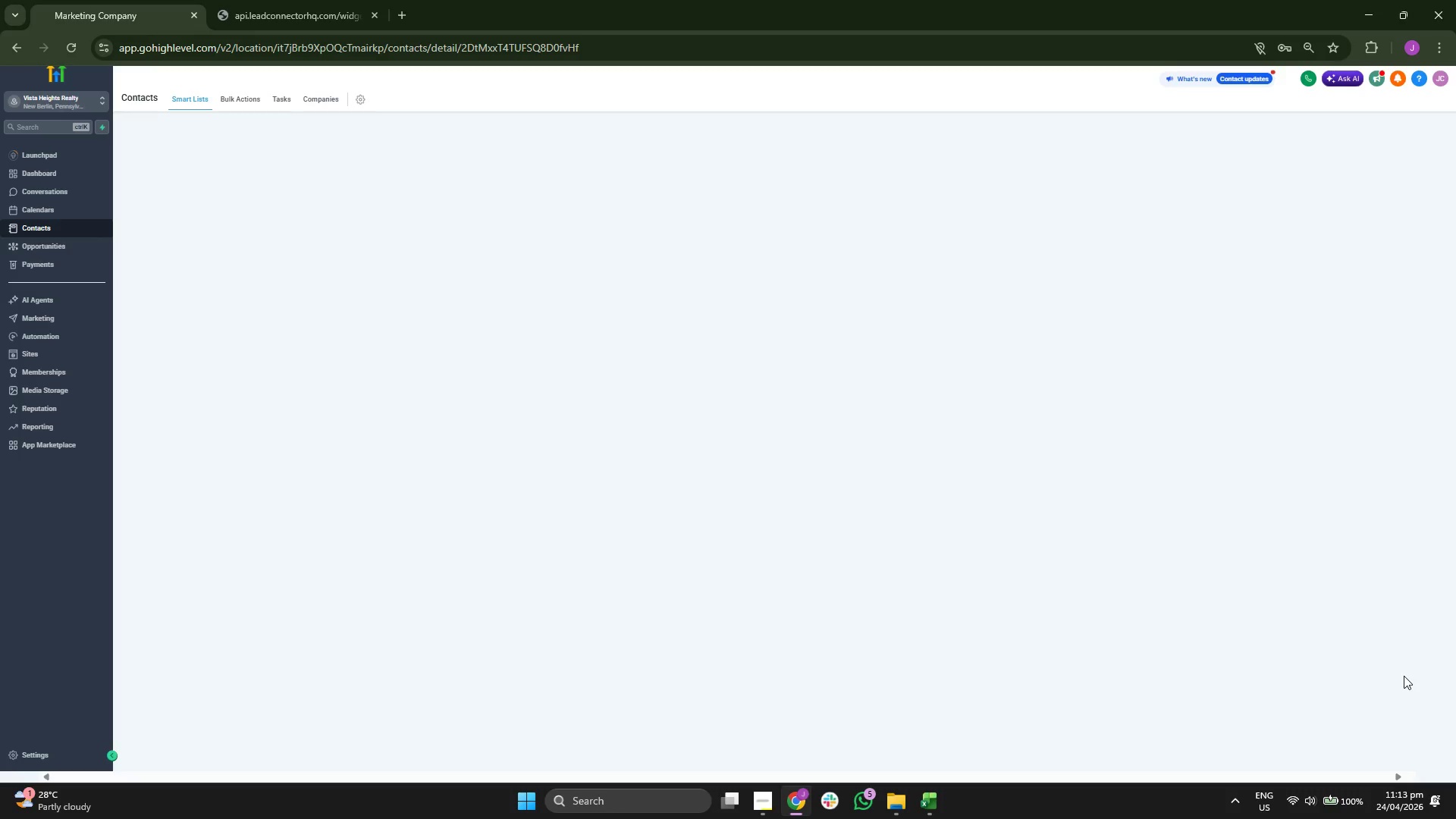 
double_click([309, 196])
 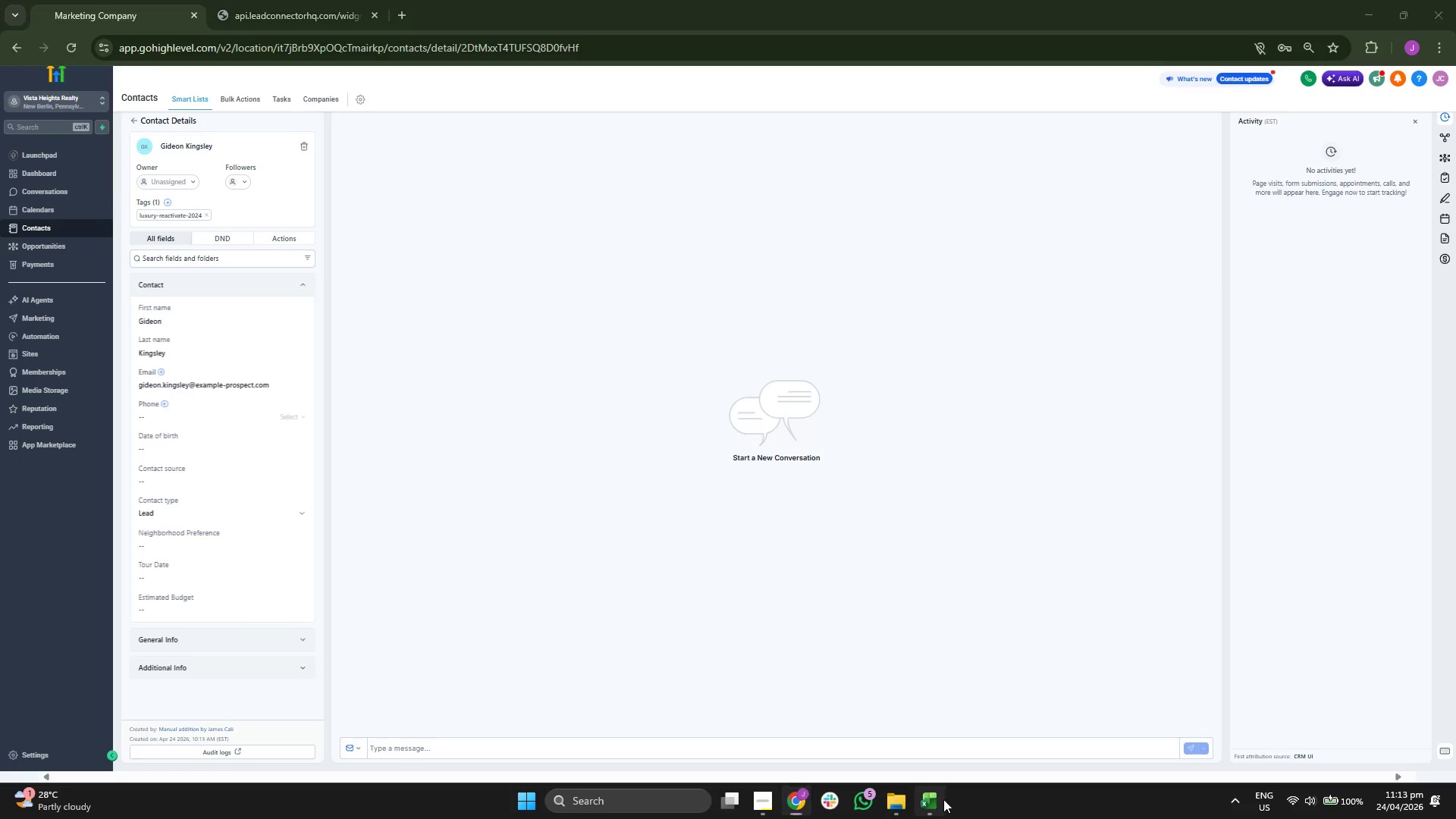 
key(ArrowRight)
 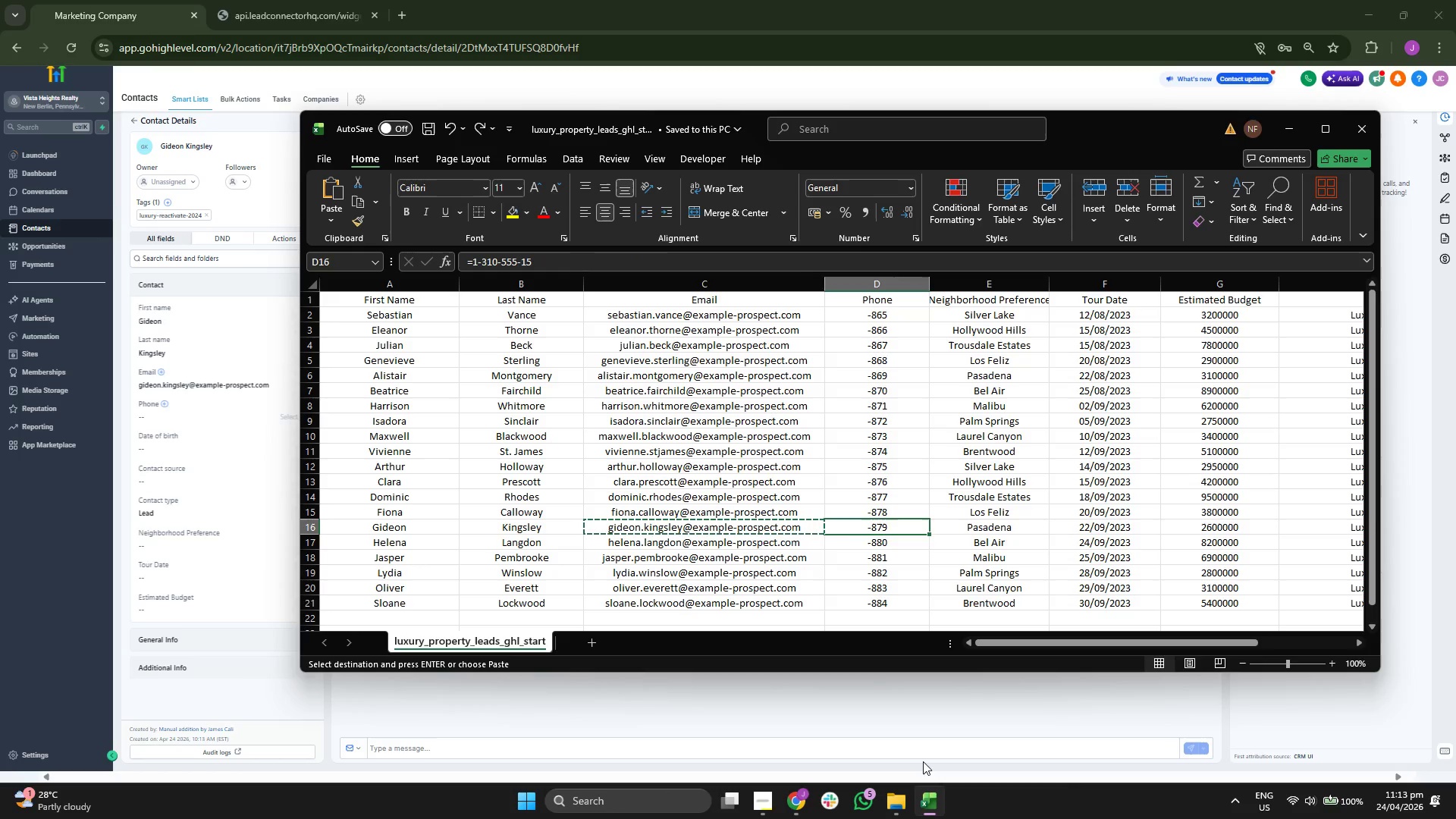 
key(ArrowRight)
 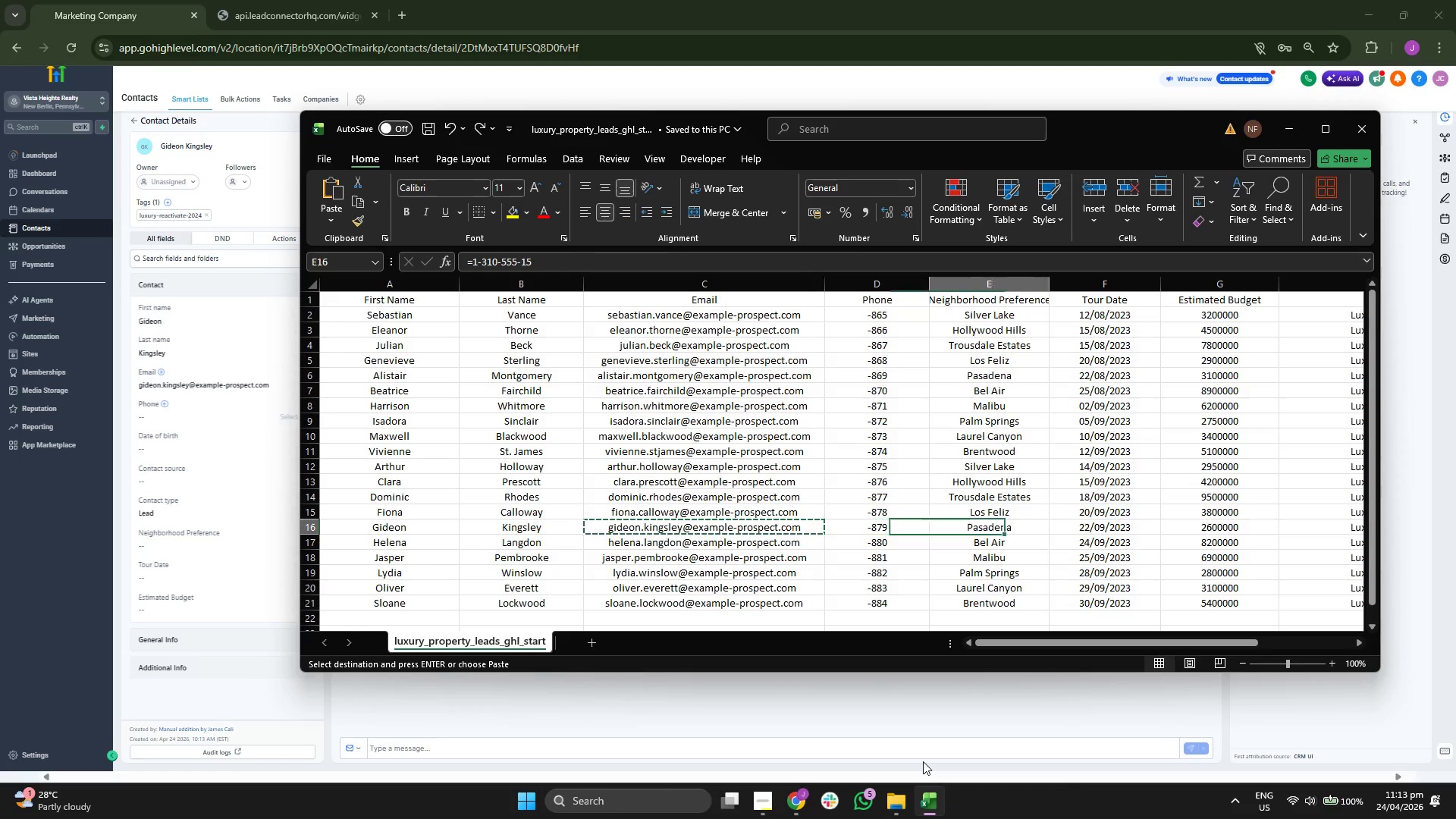 
key(ArrowRight)
 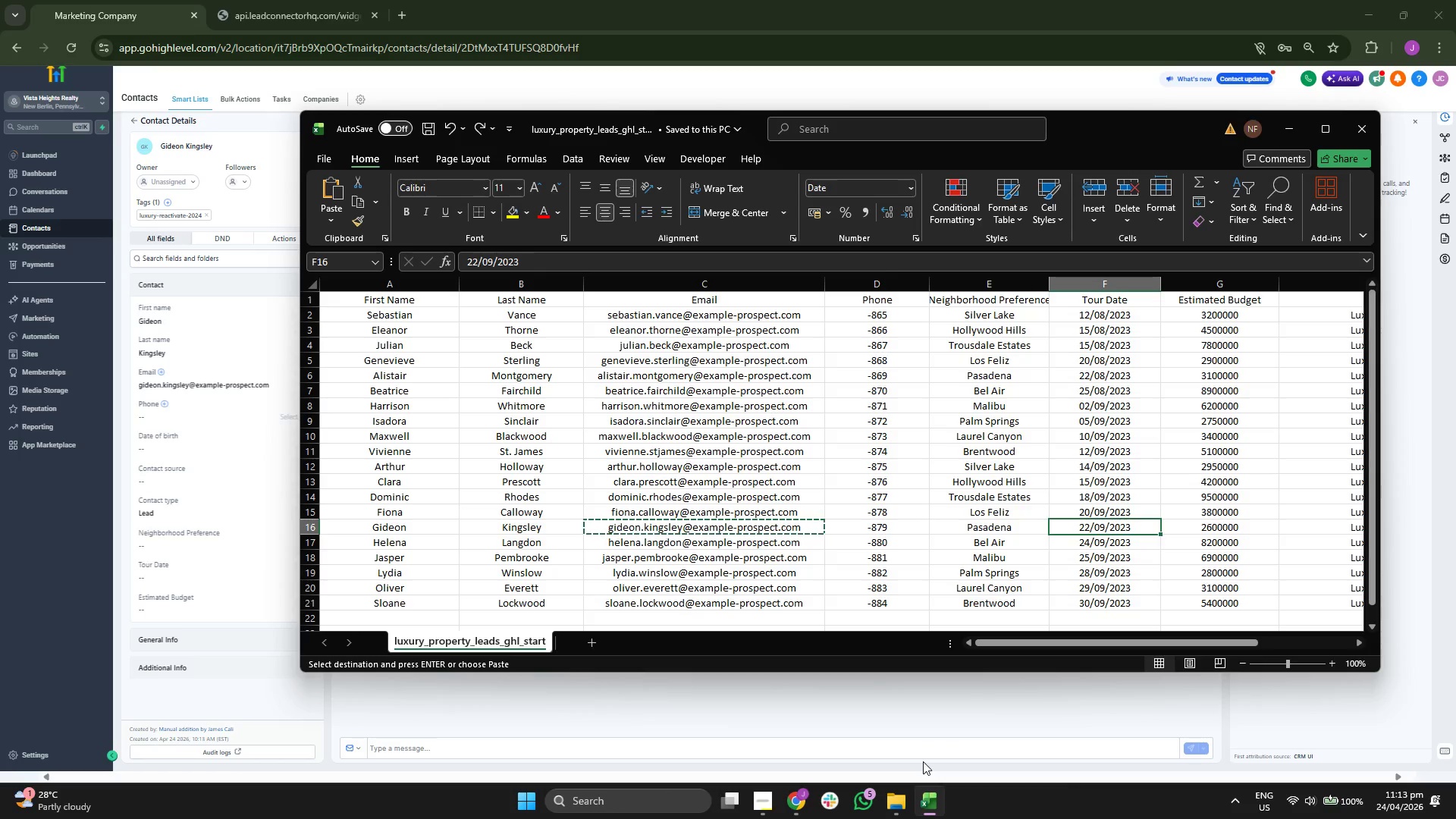 
key(Control+C)
 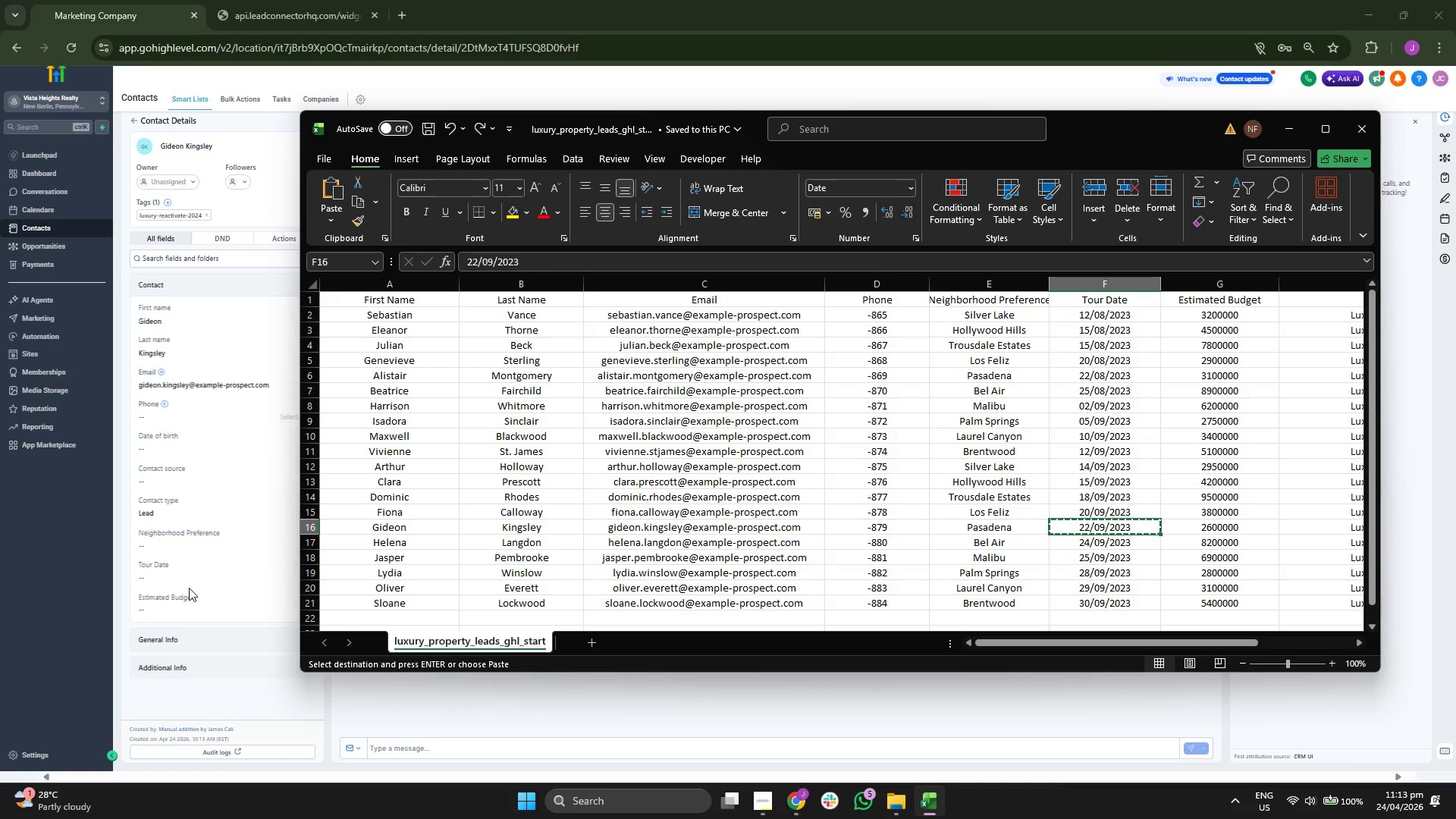 
key(Control+ControlLeft)
 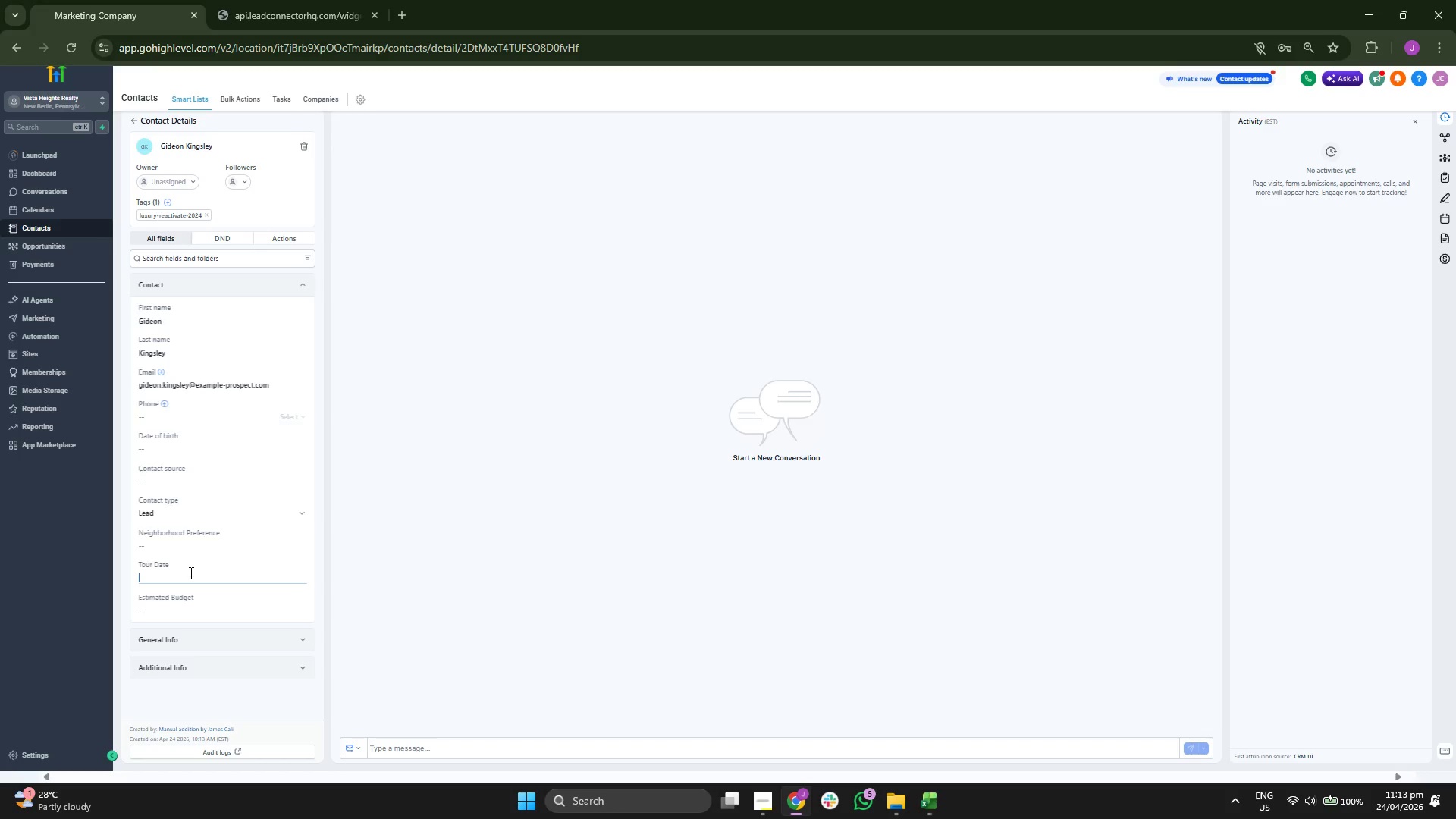 
key(Control+V)
 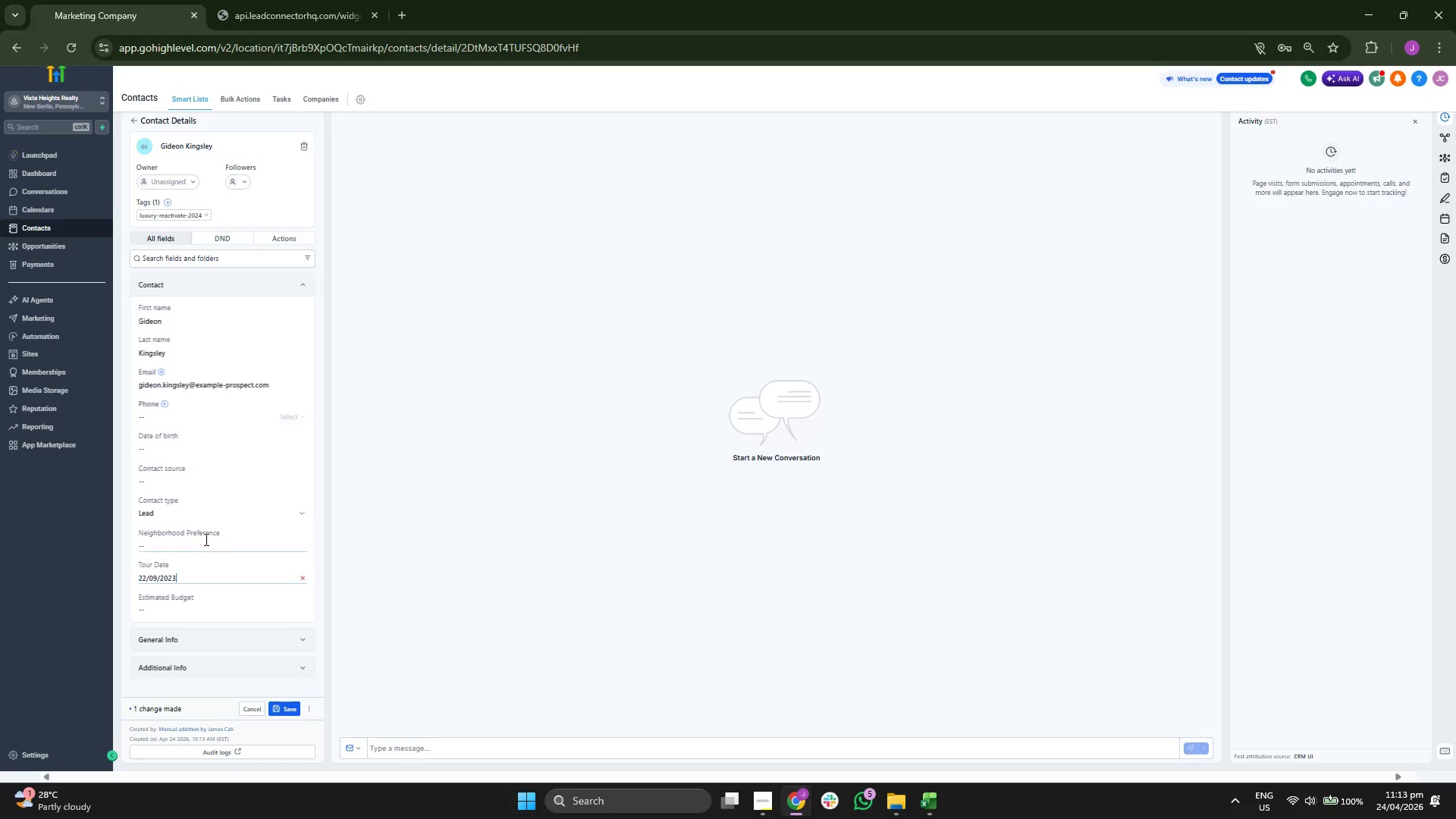 
left_click([205, 539])
 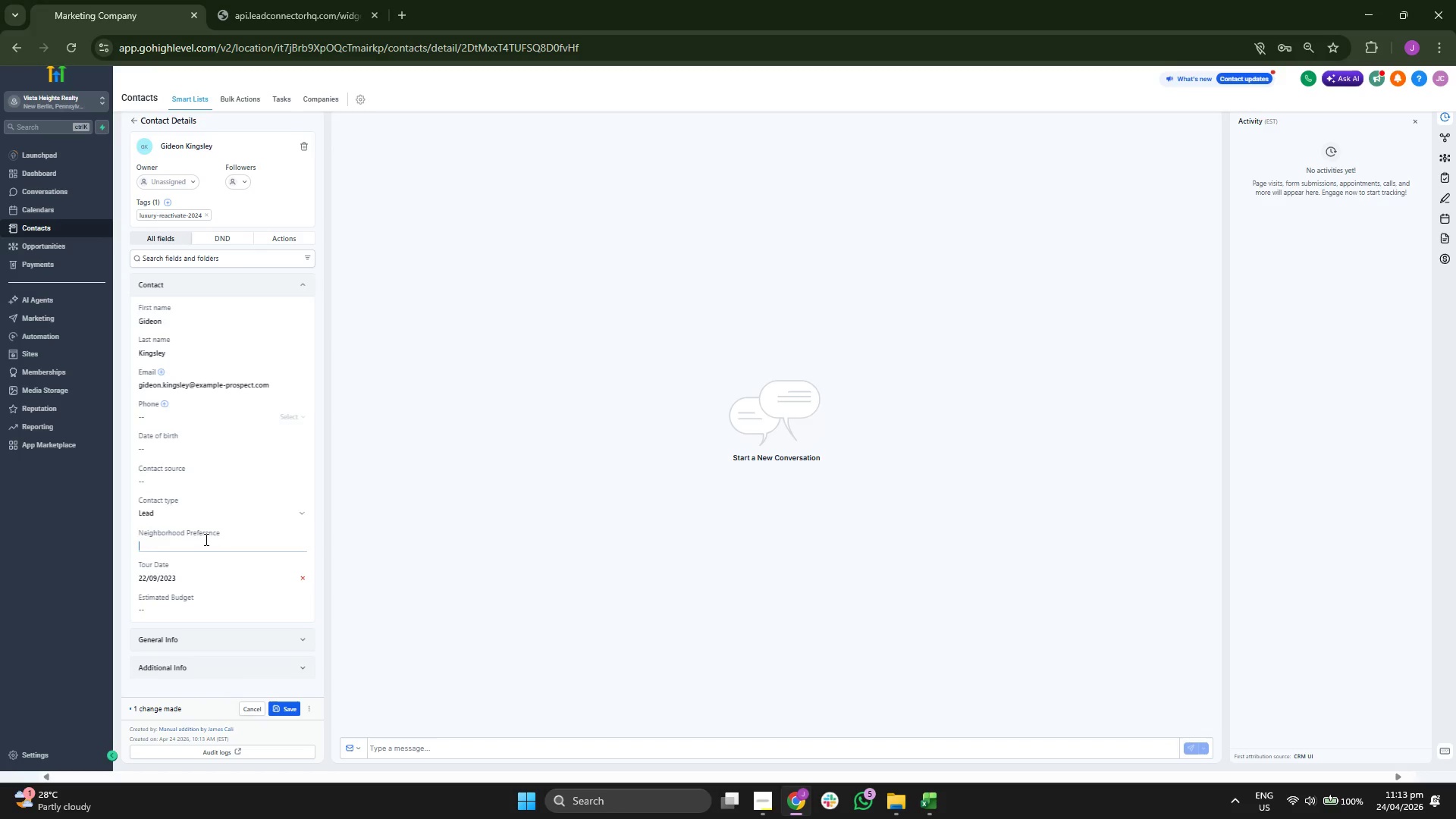 
type(Pasadena)
 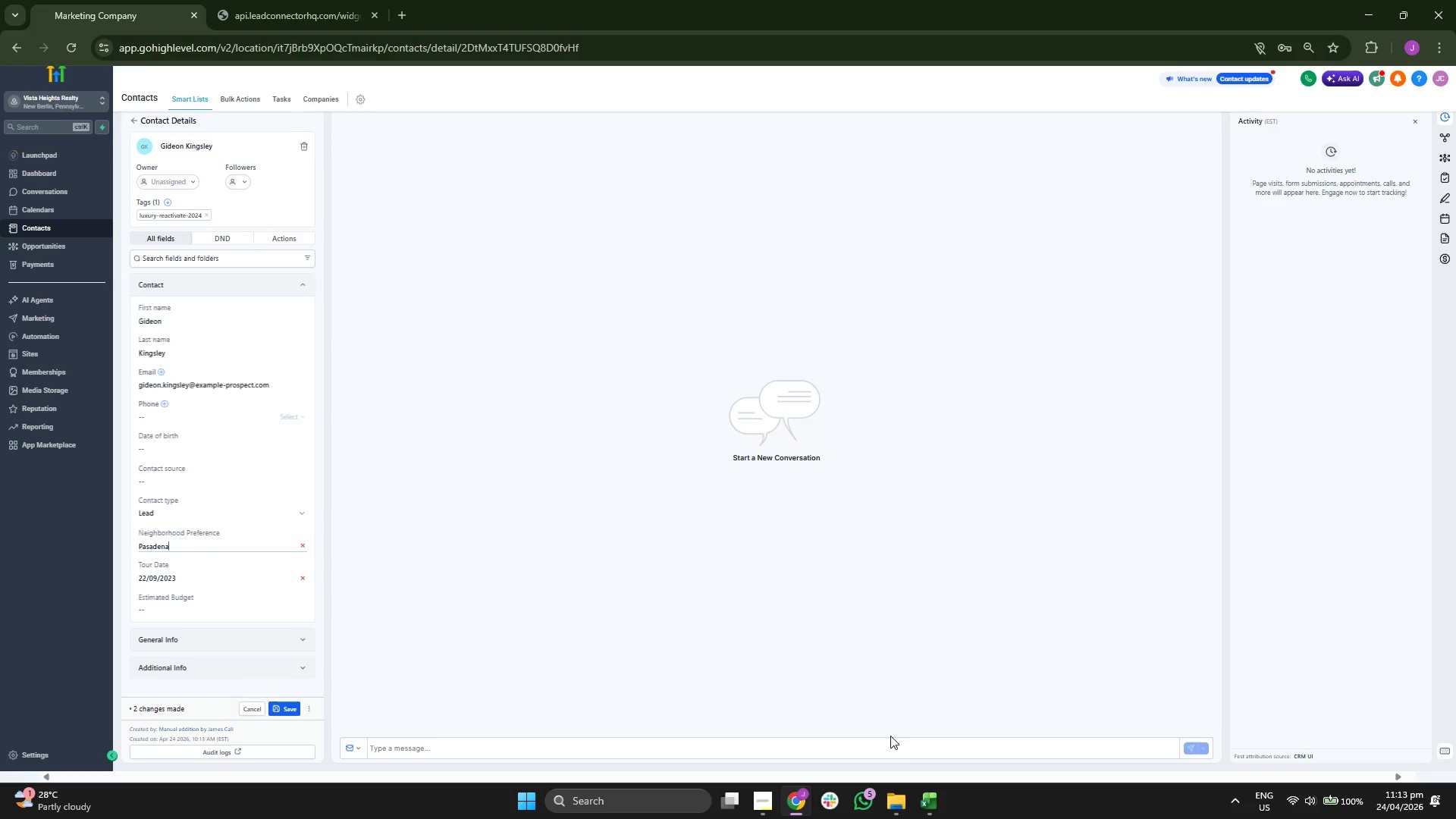 
left_click([943, 807])
 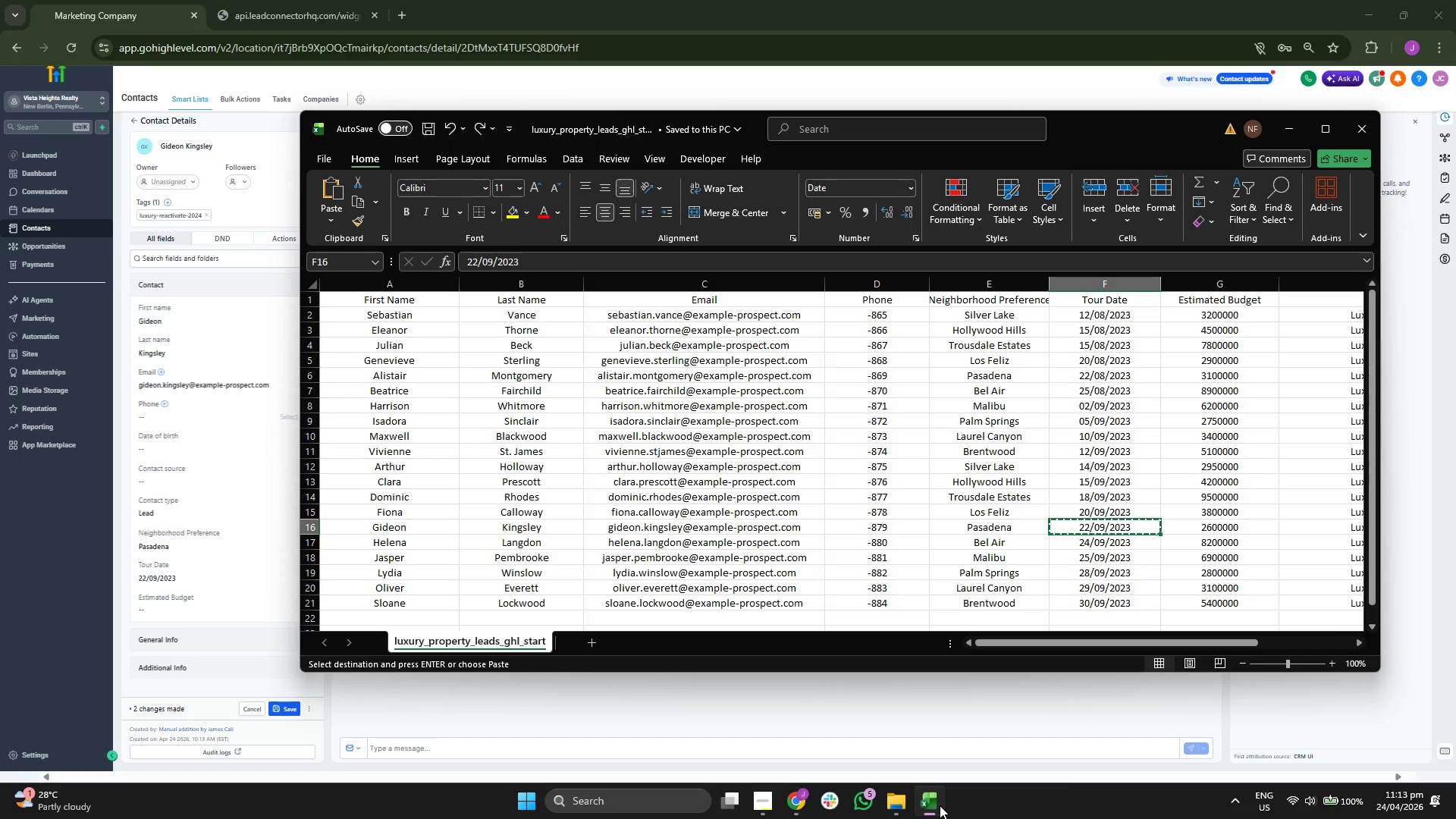 
key(ArrowRight)
 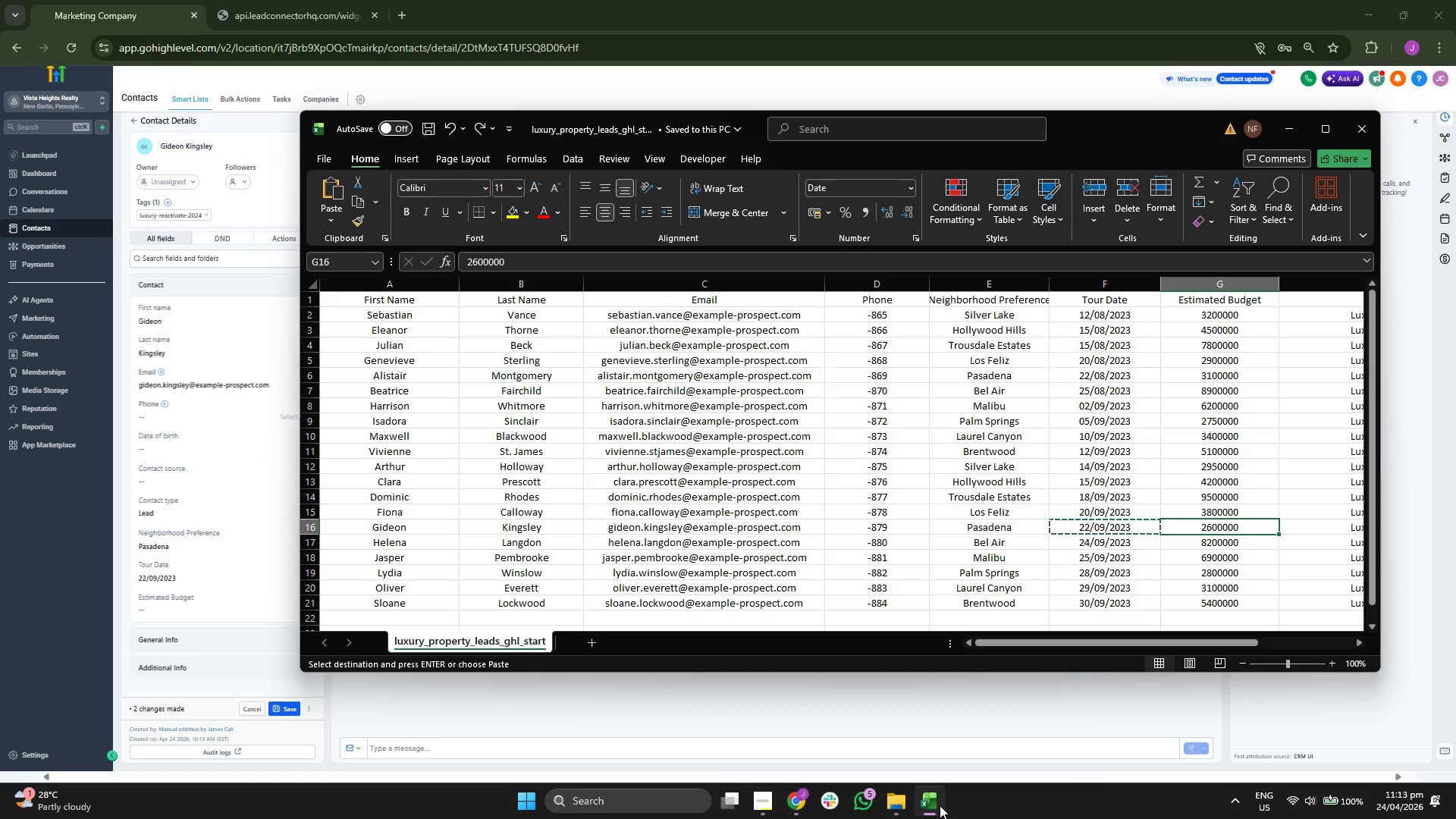 
key(Control+C)
 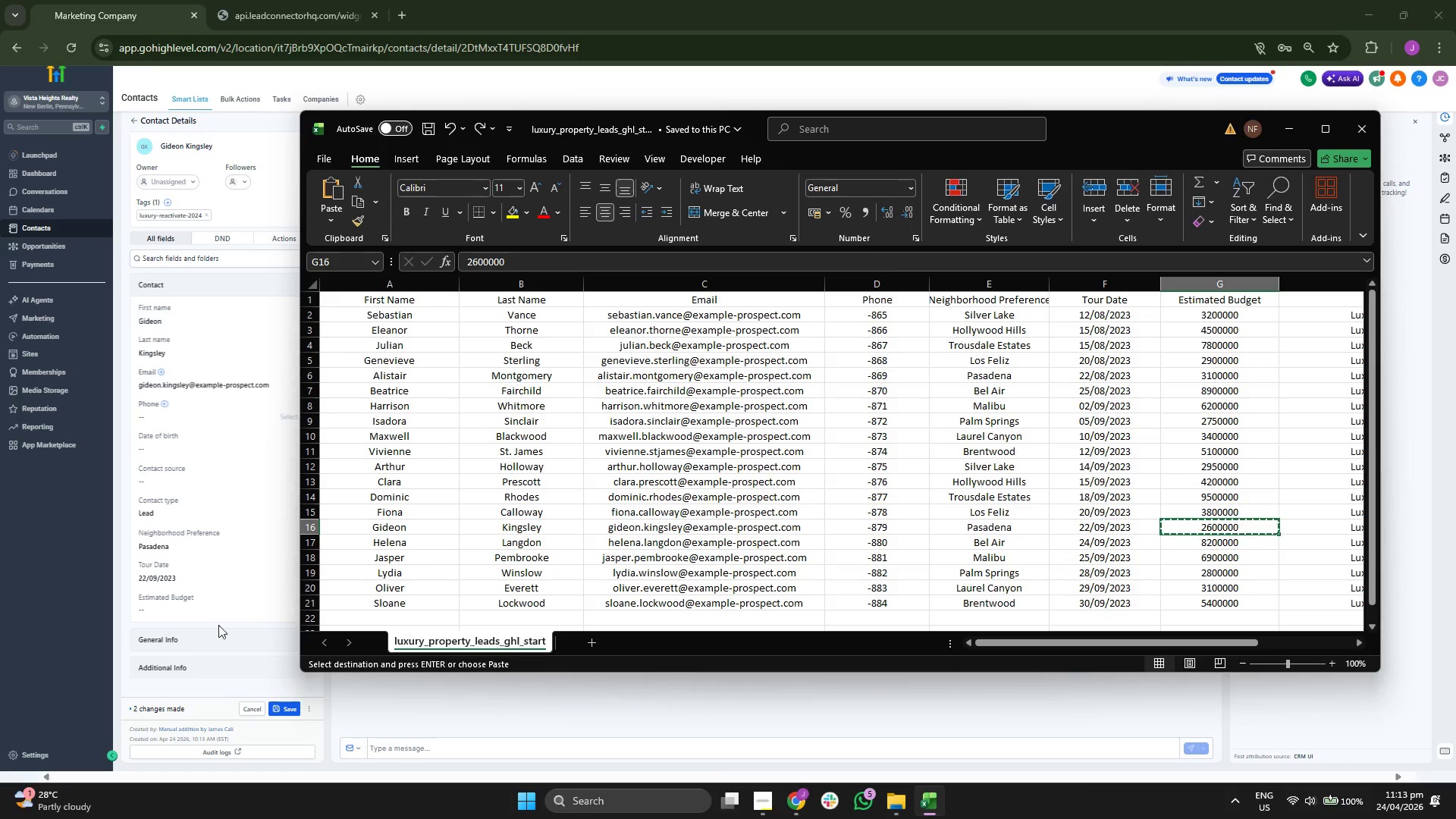 
left_click([215, 613])
 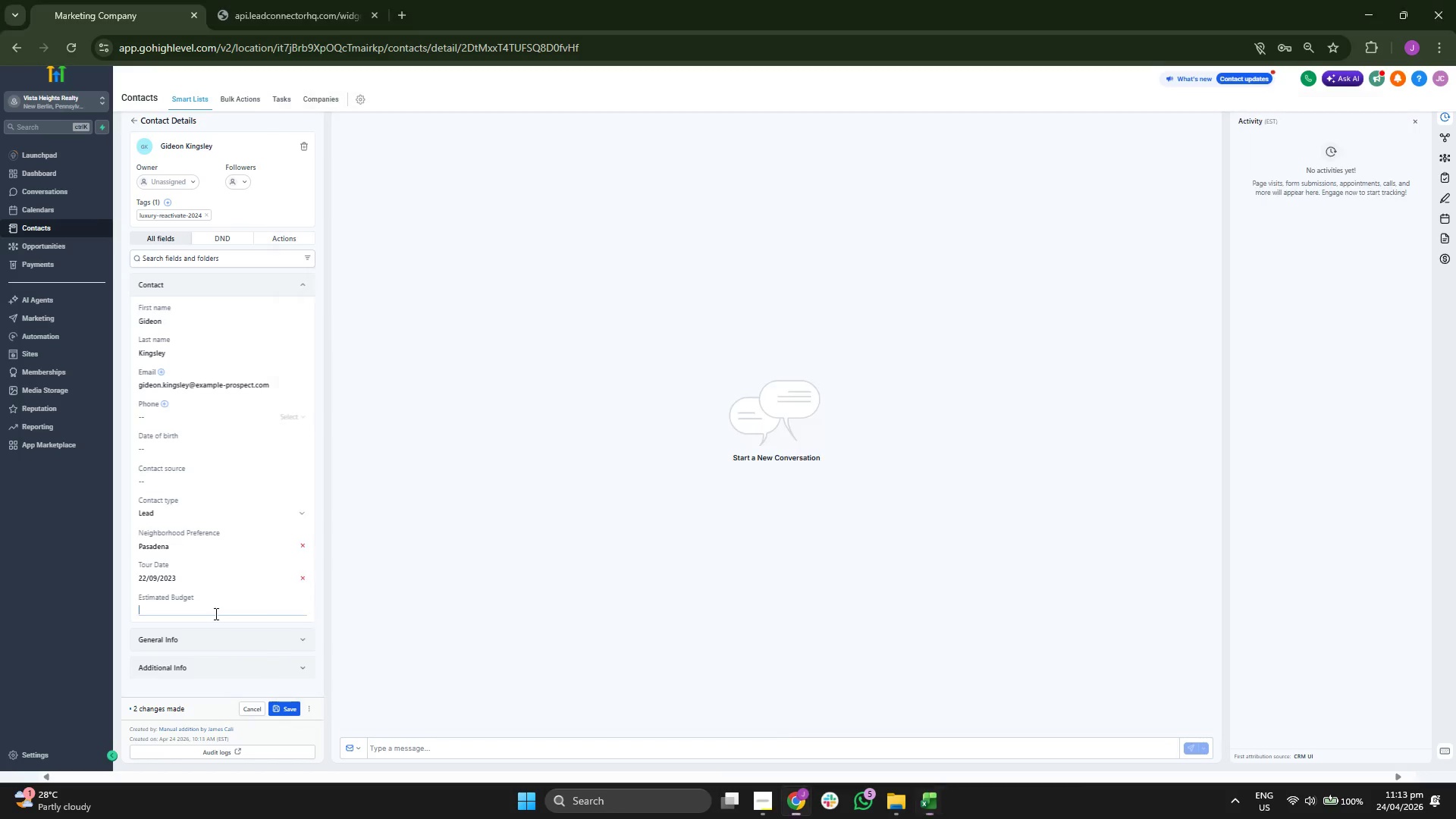 
key(Control+ControlLeft)
 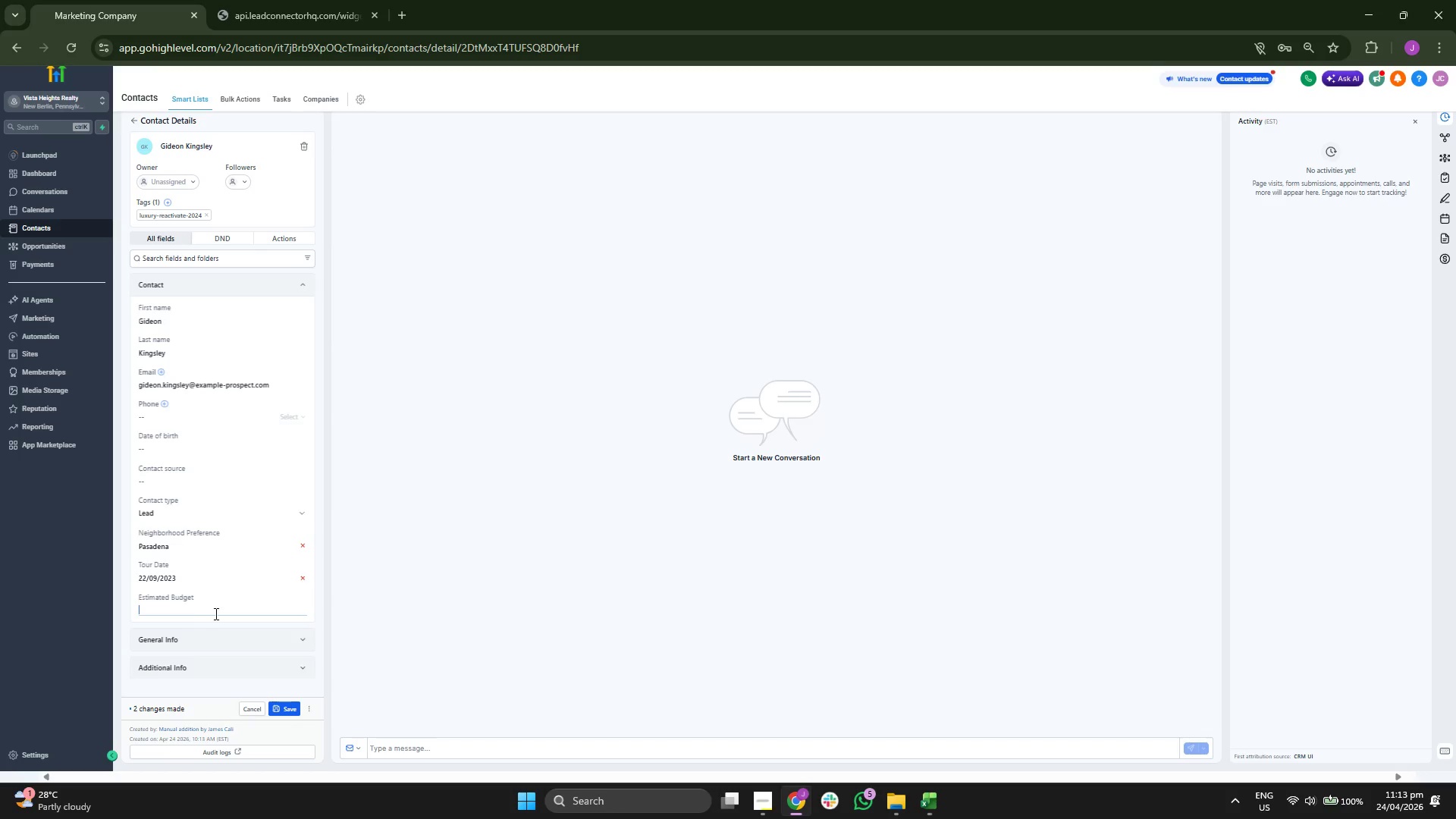 
key(Control+V)
 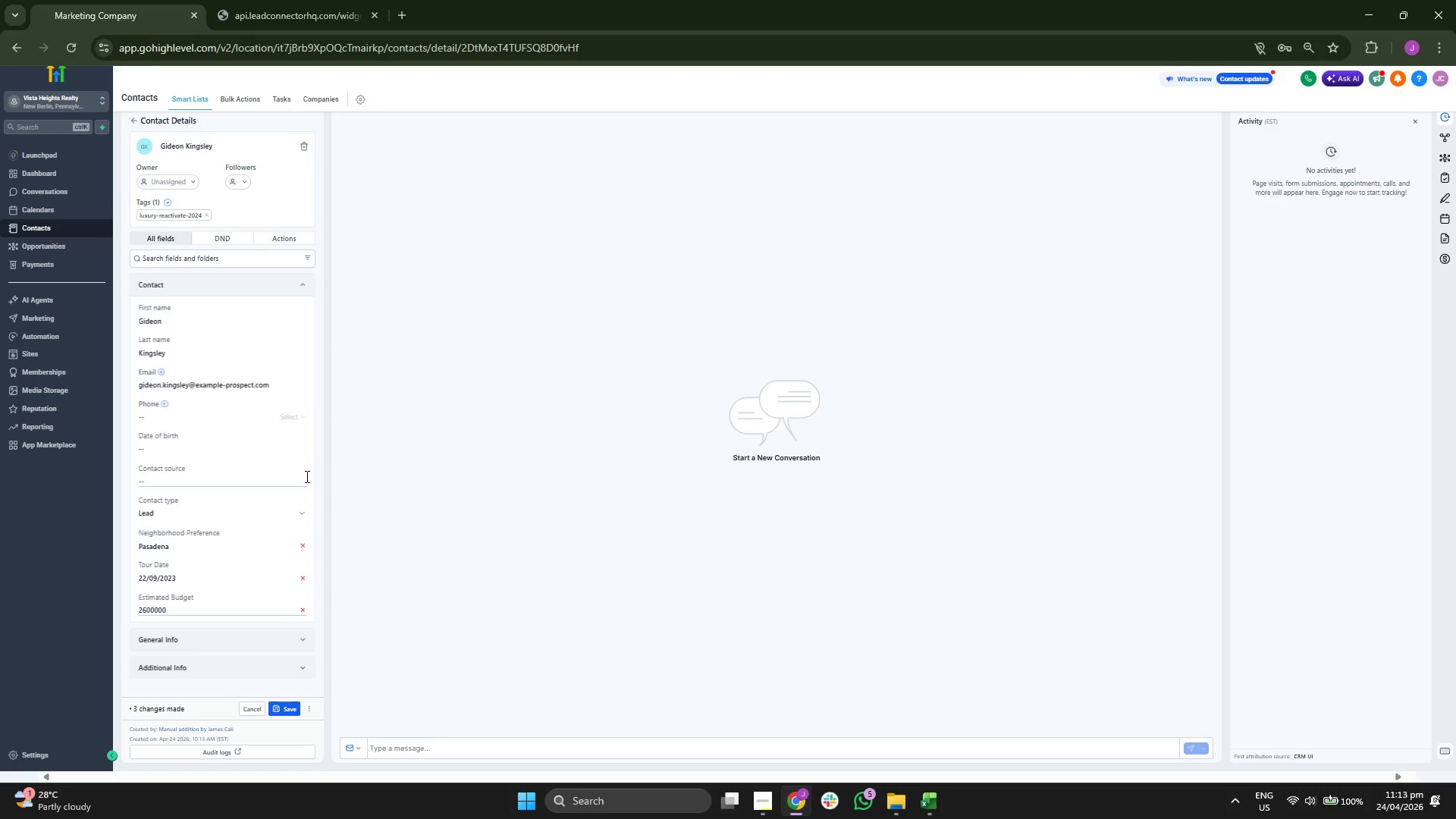 
left_click([318, 474])
 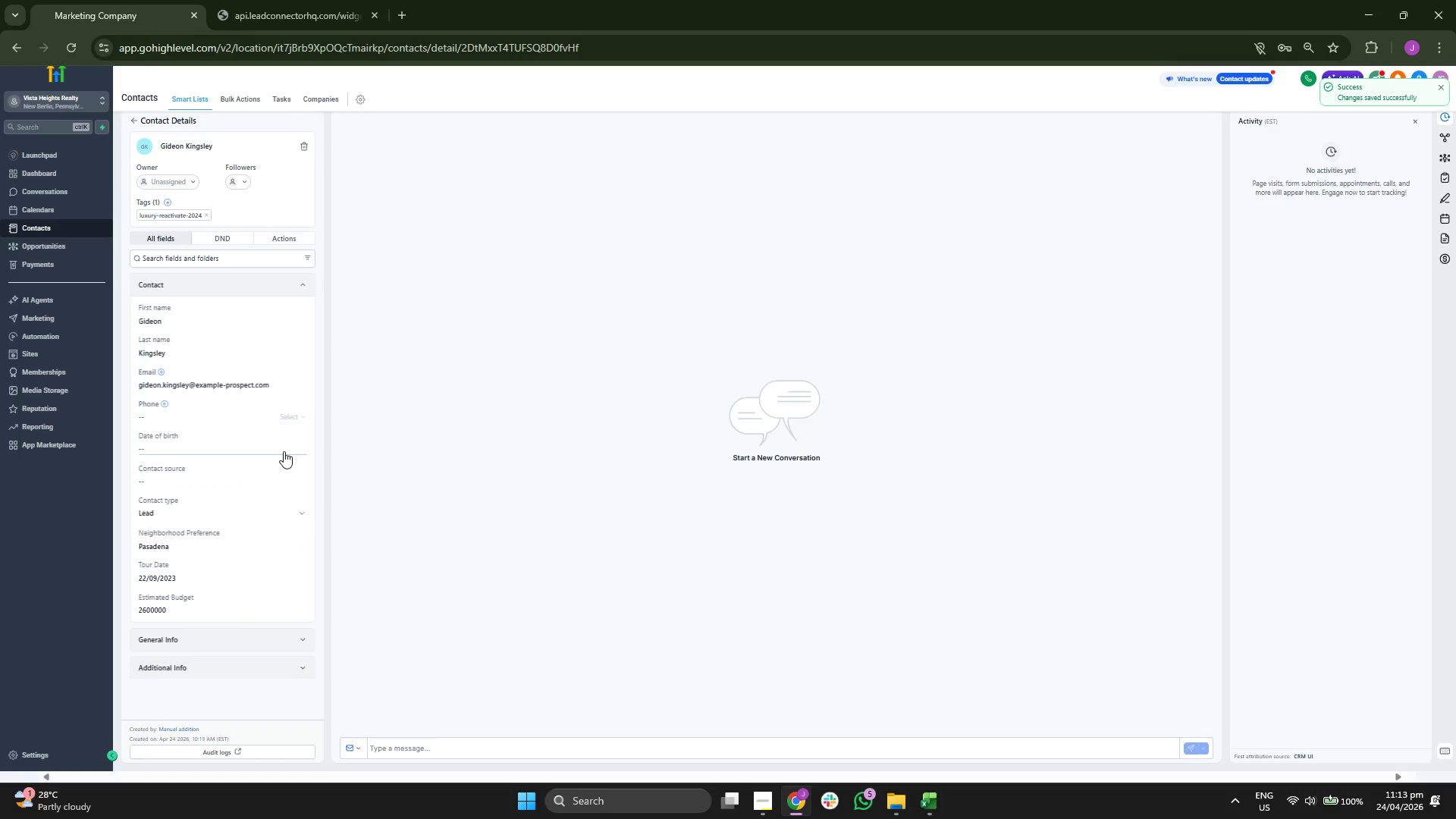 
left_click([130, 122])
 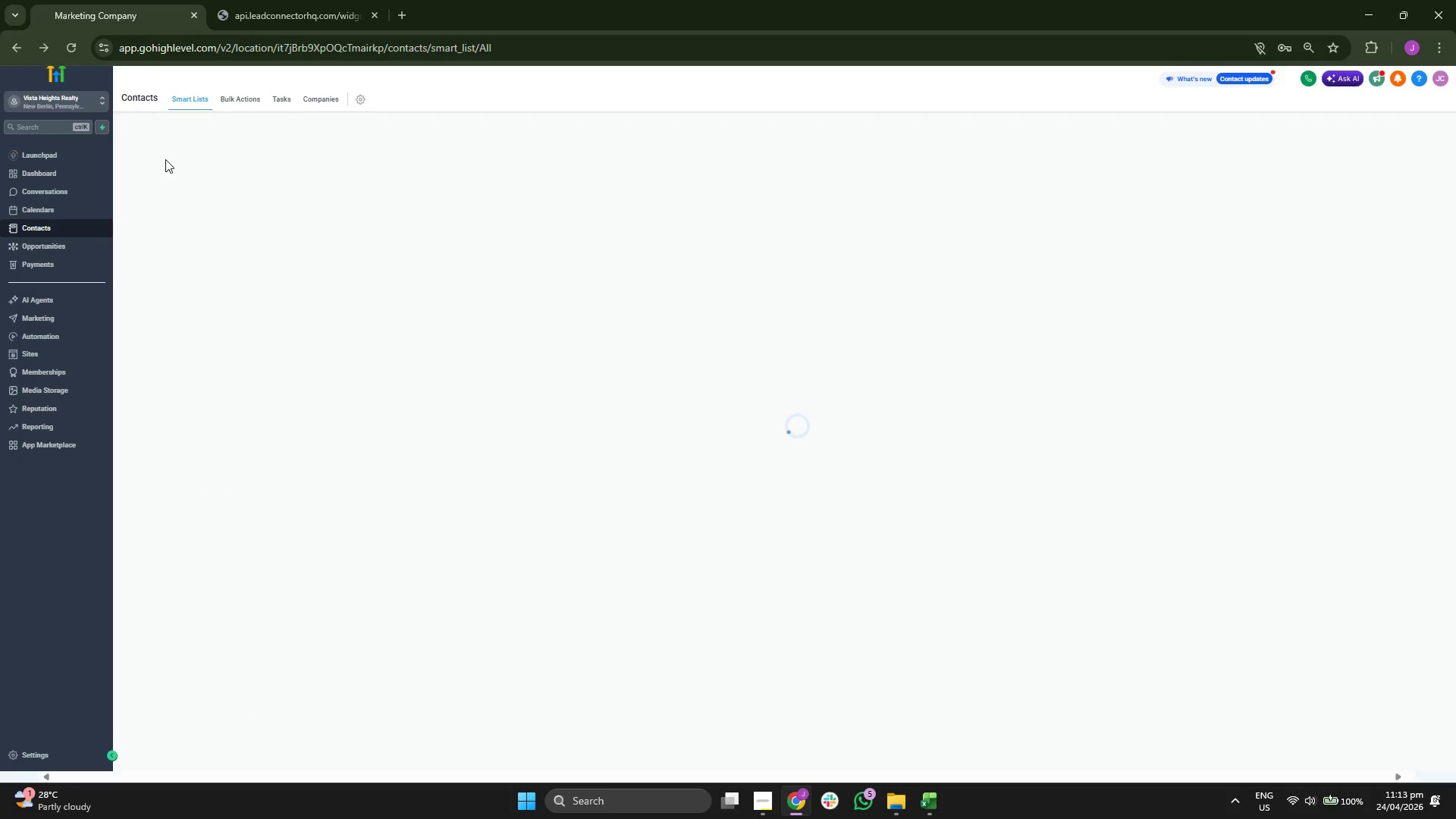 
mouse_move([194, 170])
 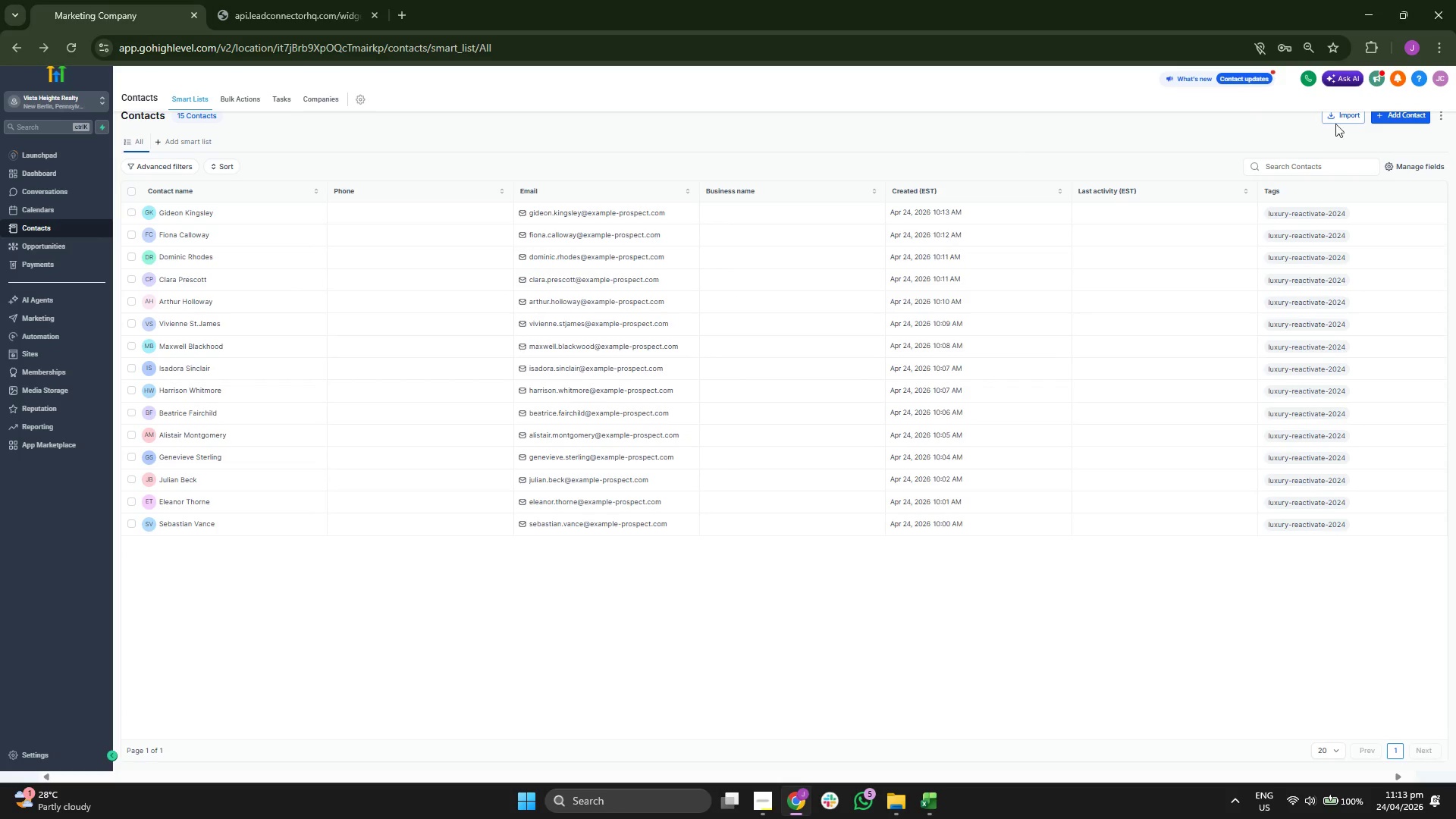 
left_click([1385, 113])
 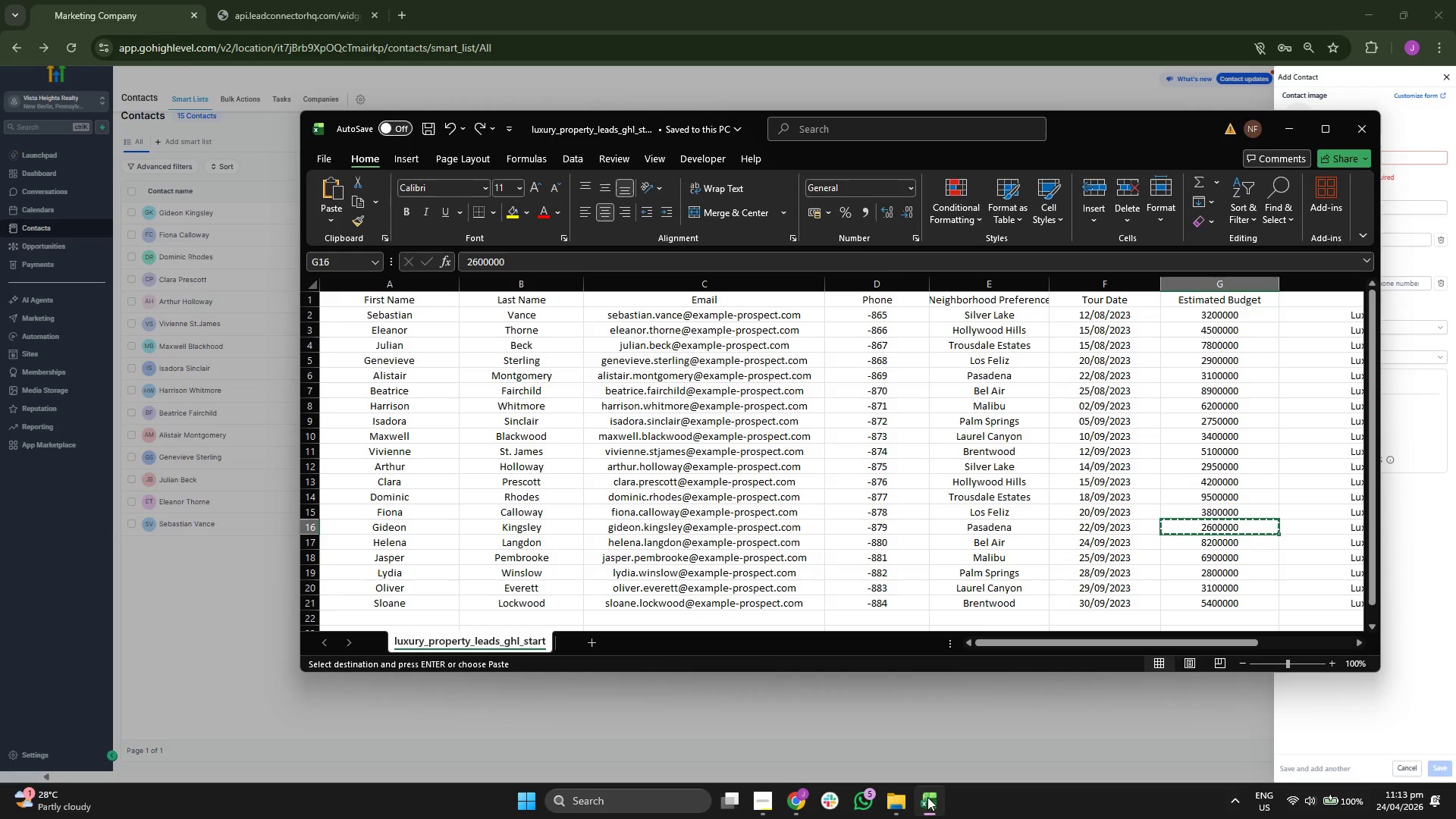 
key(ArrowDown)
 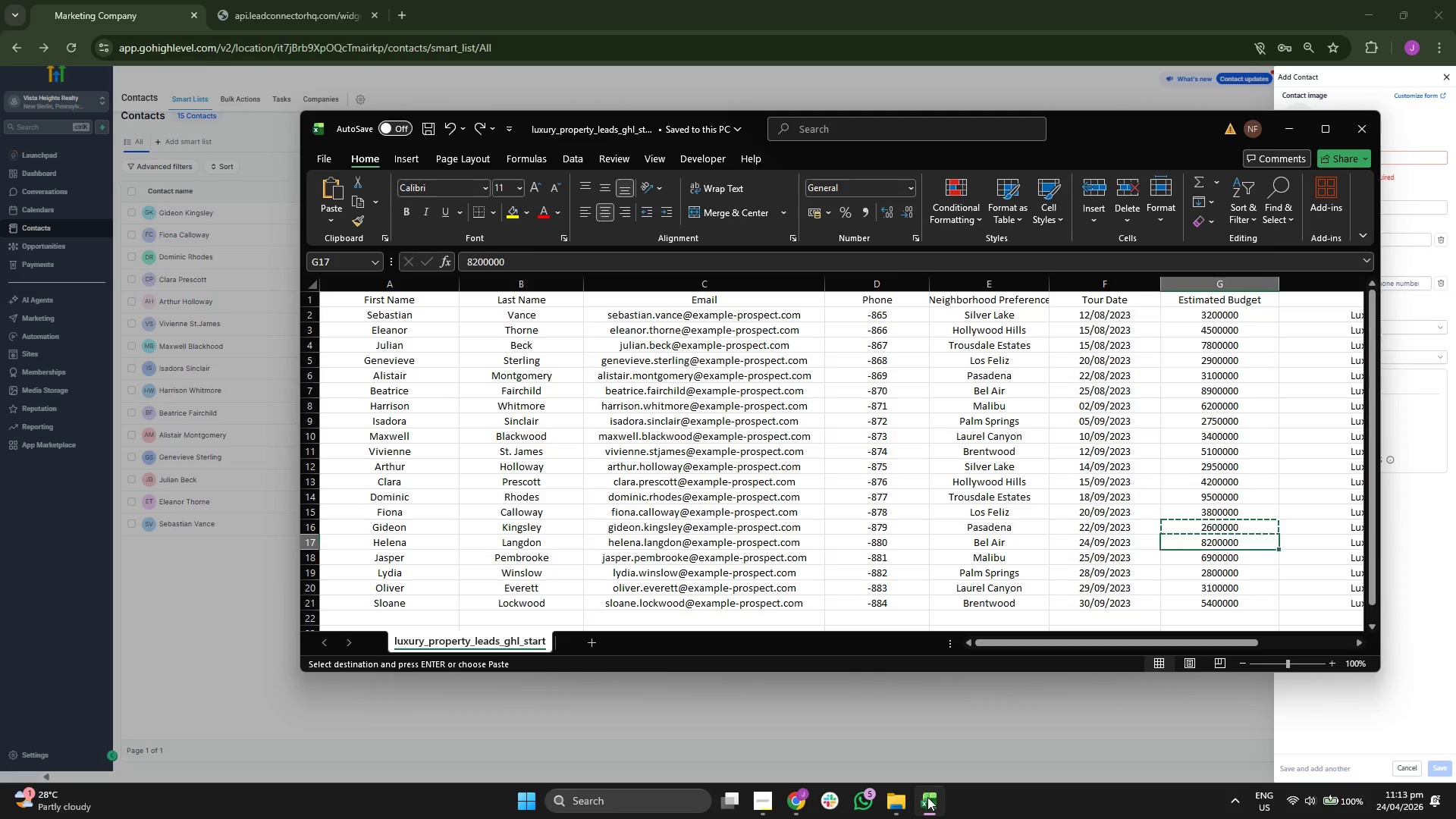 
key(ArrowLeft)
 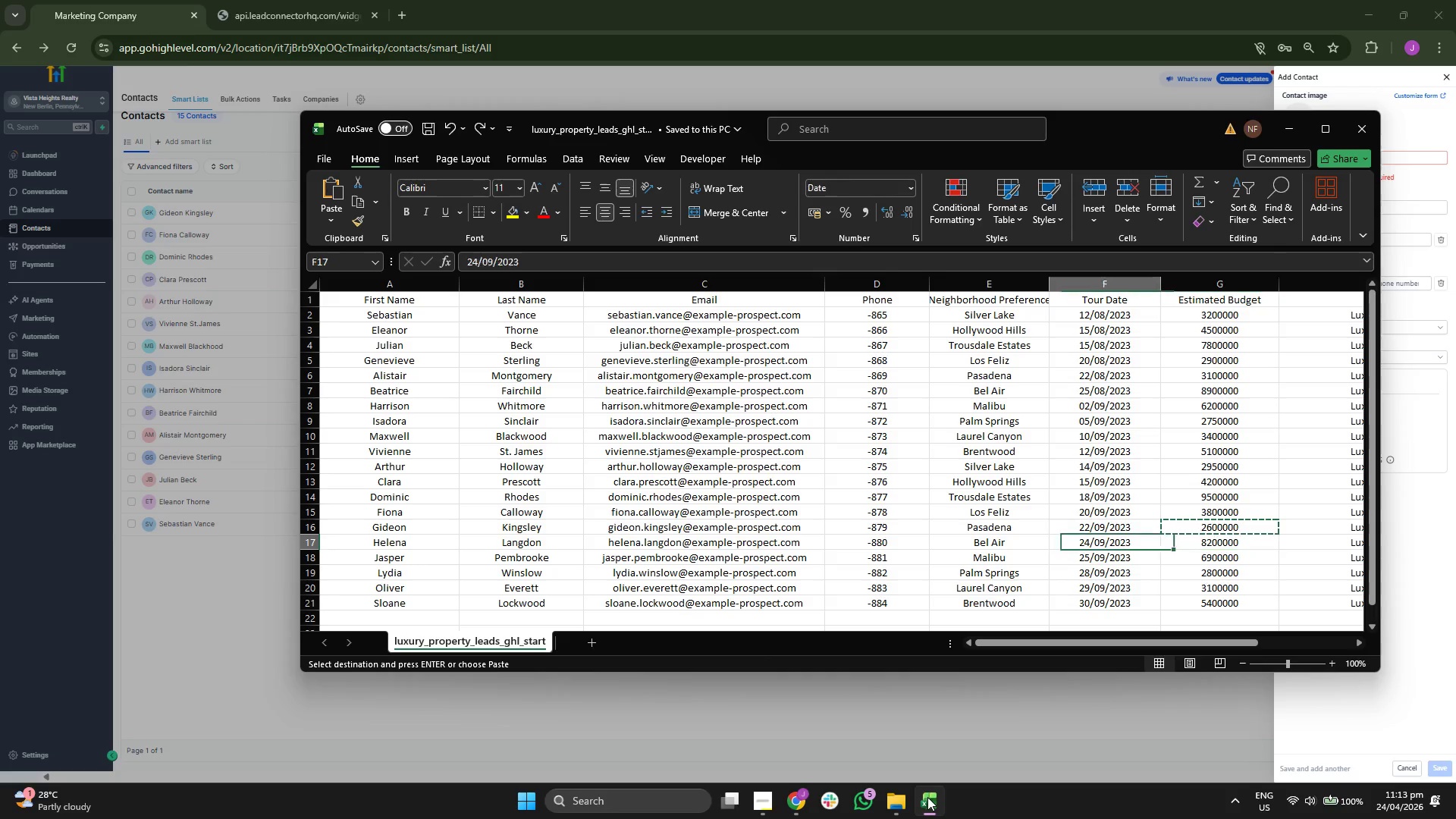 
key(ArrowLeft)
 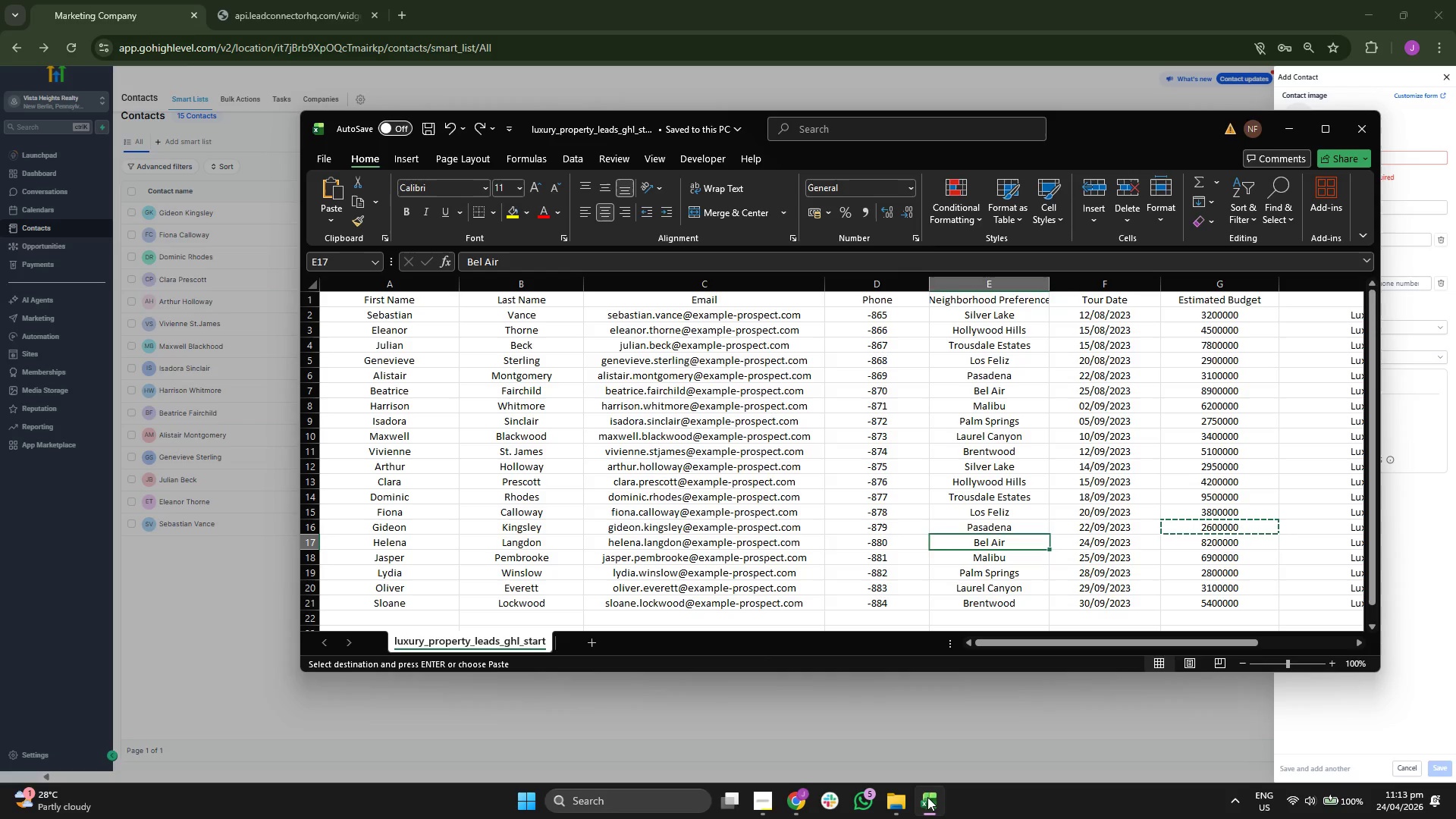 
key(ArrowLeft)
 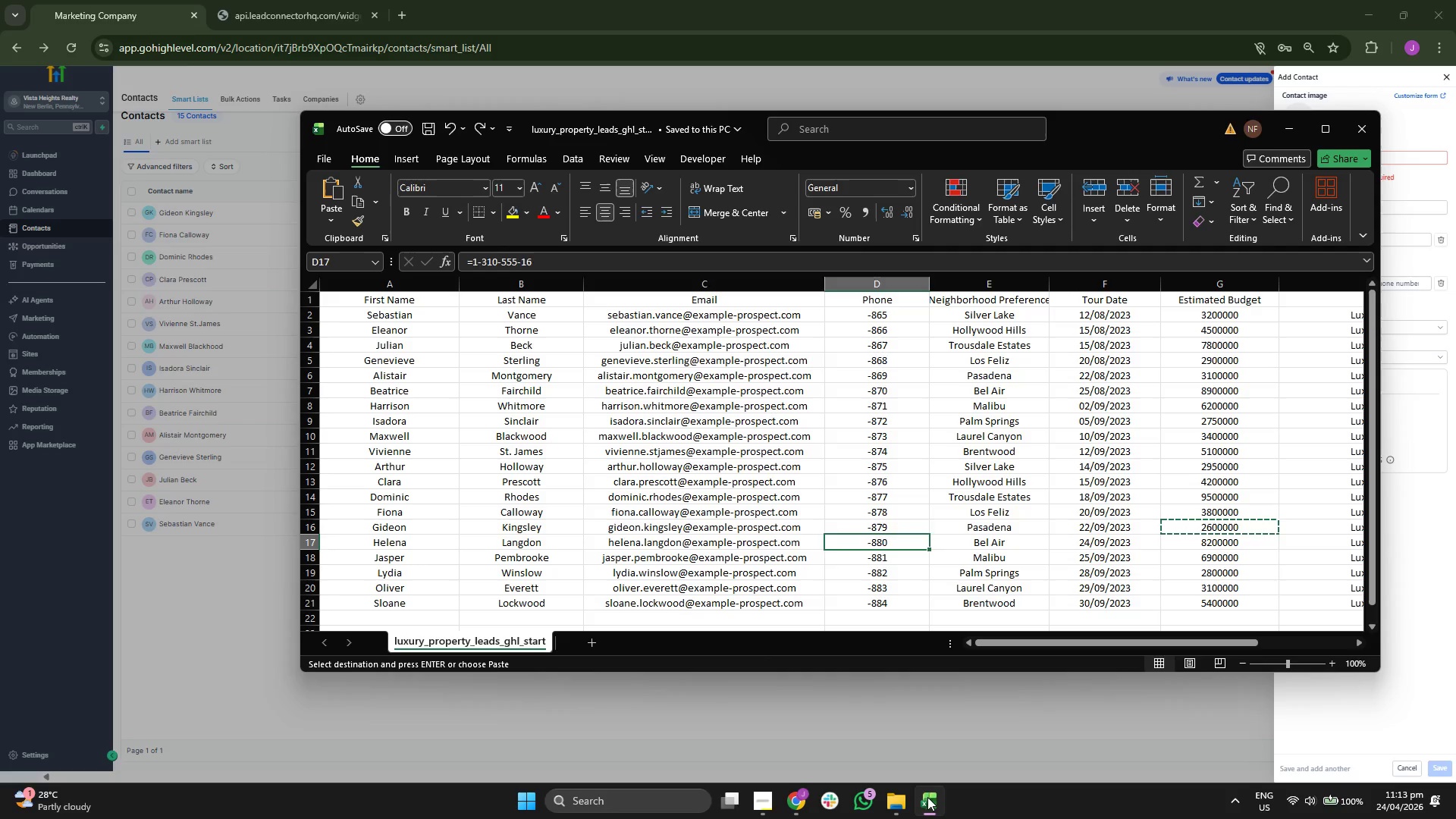 
key(ArrowLeft)
 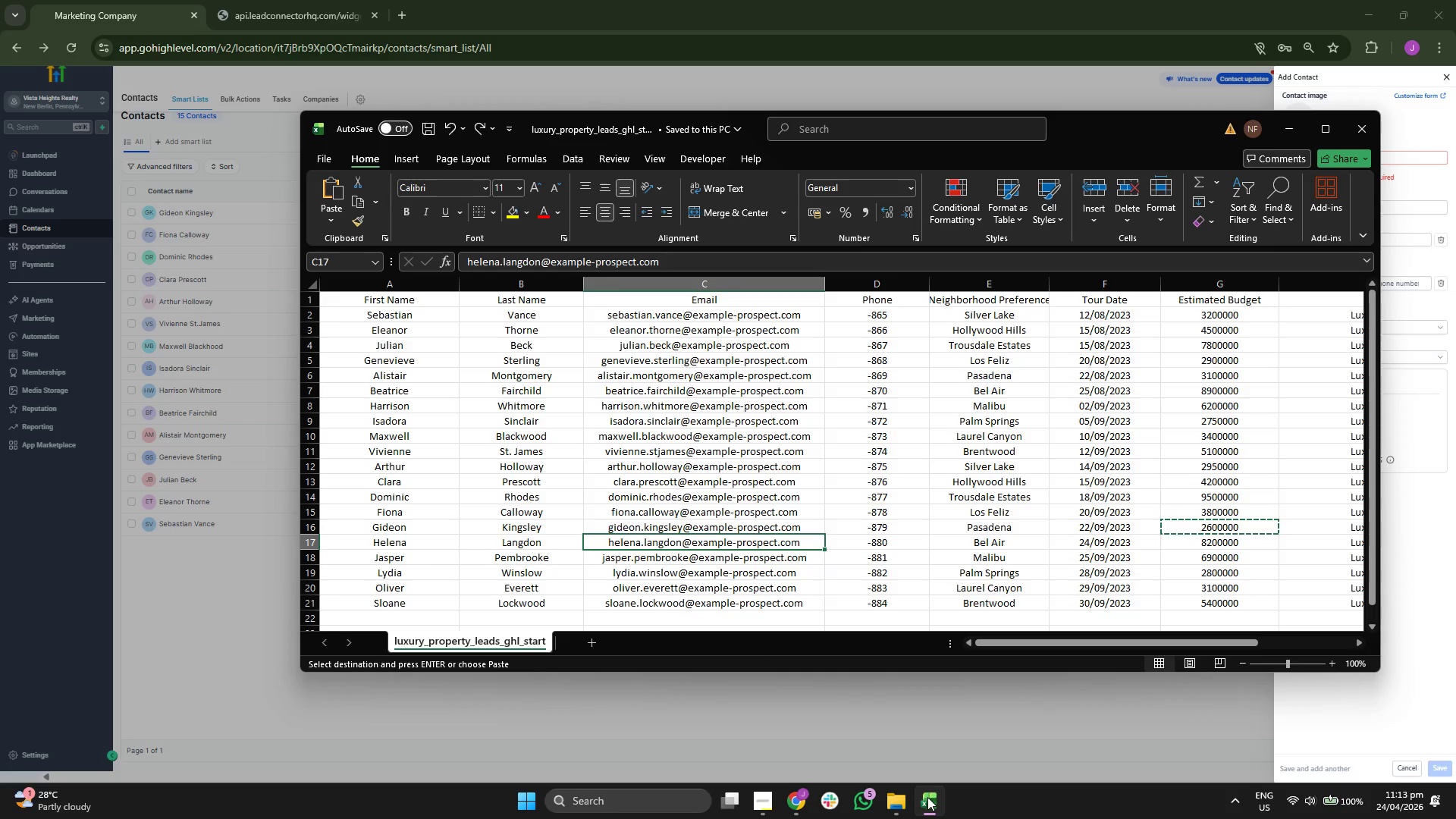 
key(Control+ControlLeft)
 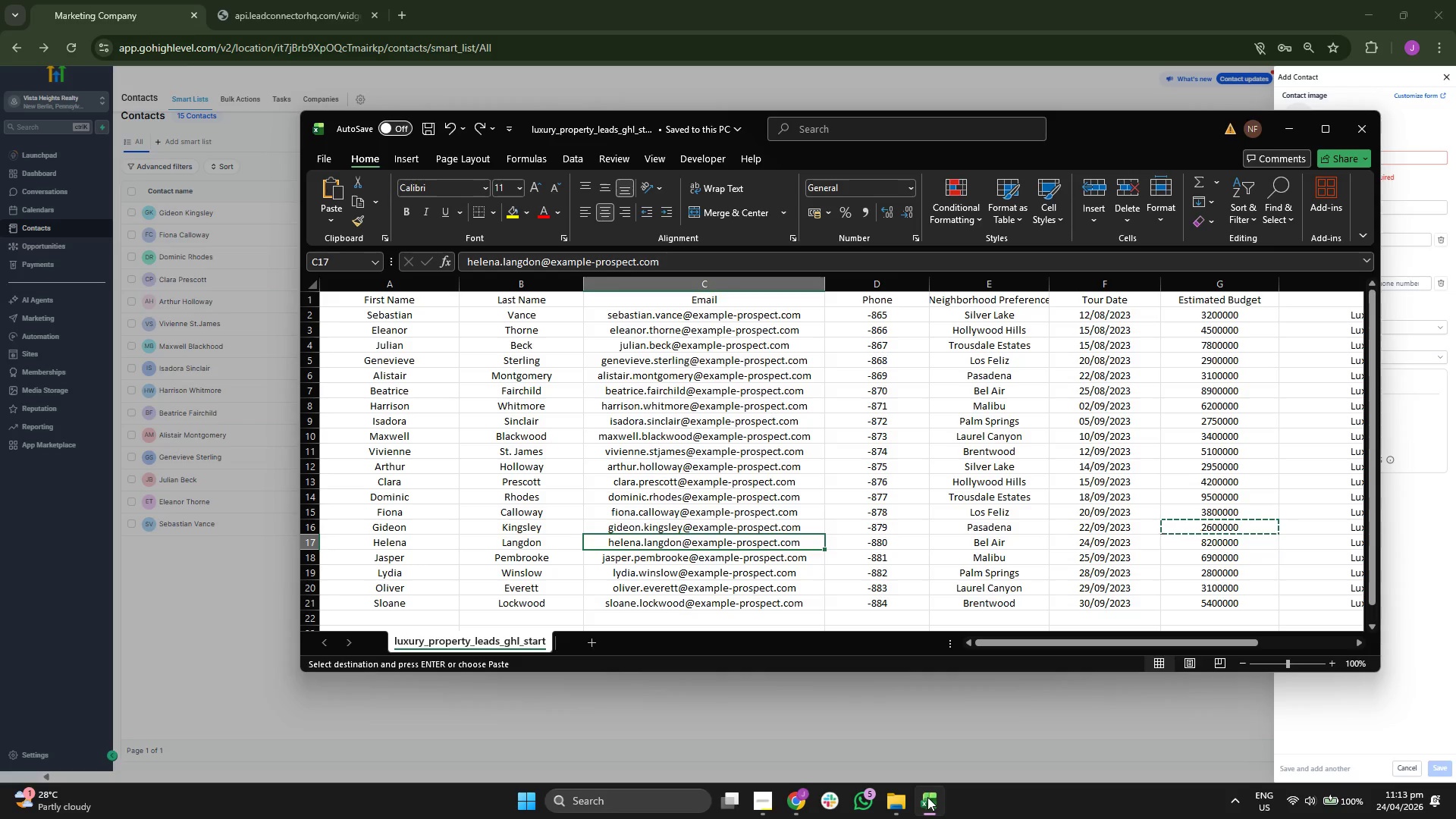 
key(Control+C)
 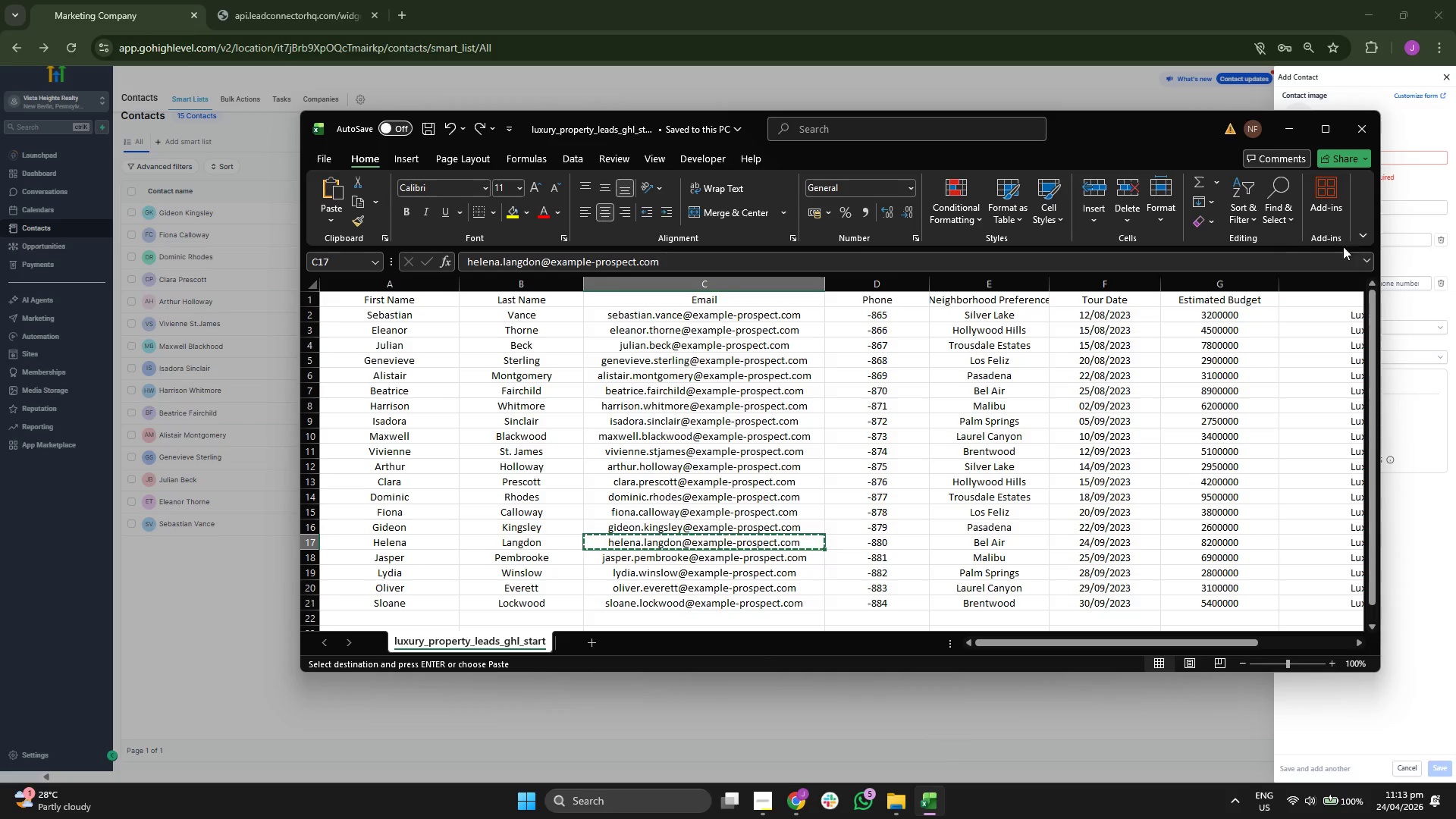 
left_click([1404, 196])
 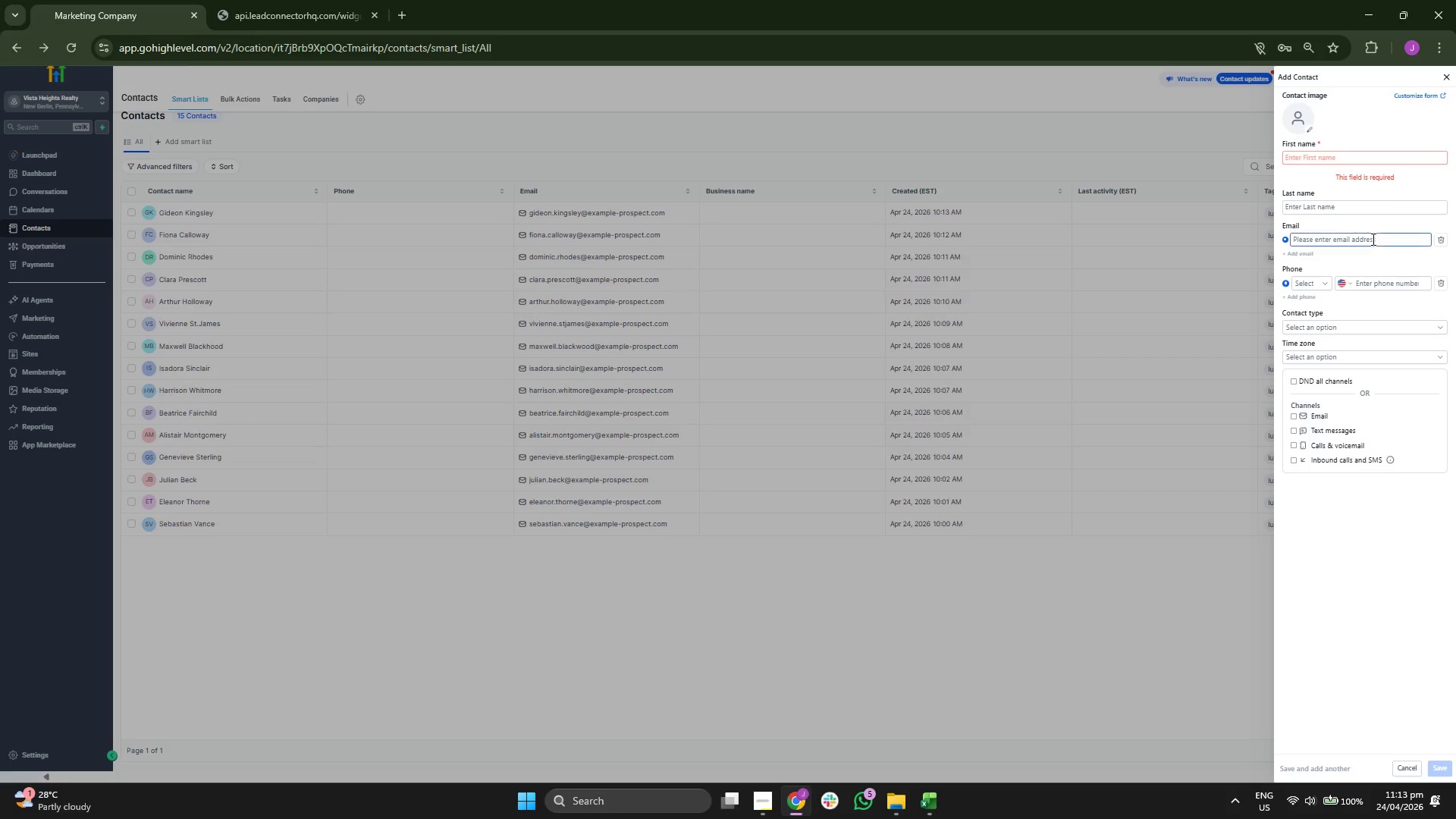 
left_click([1371, 237])
 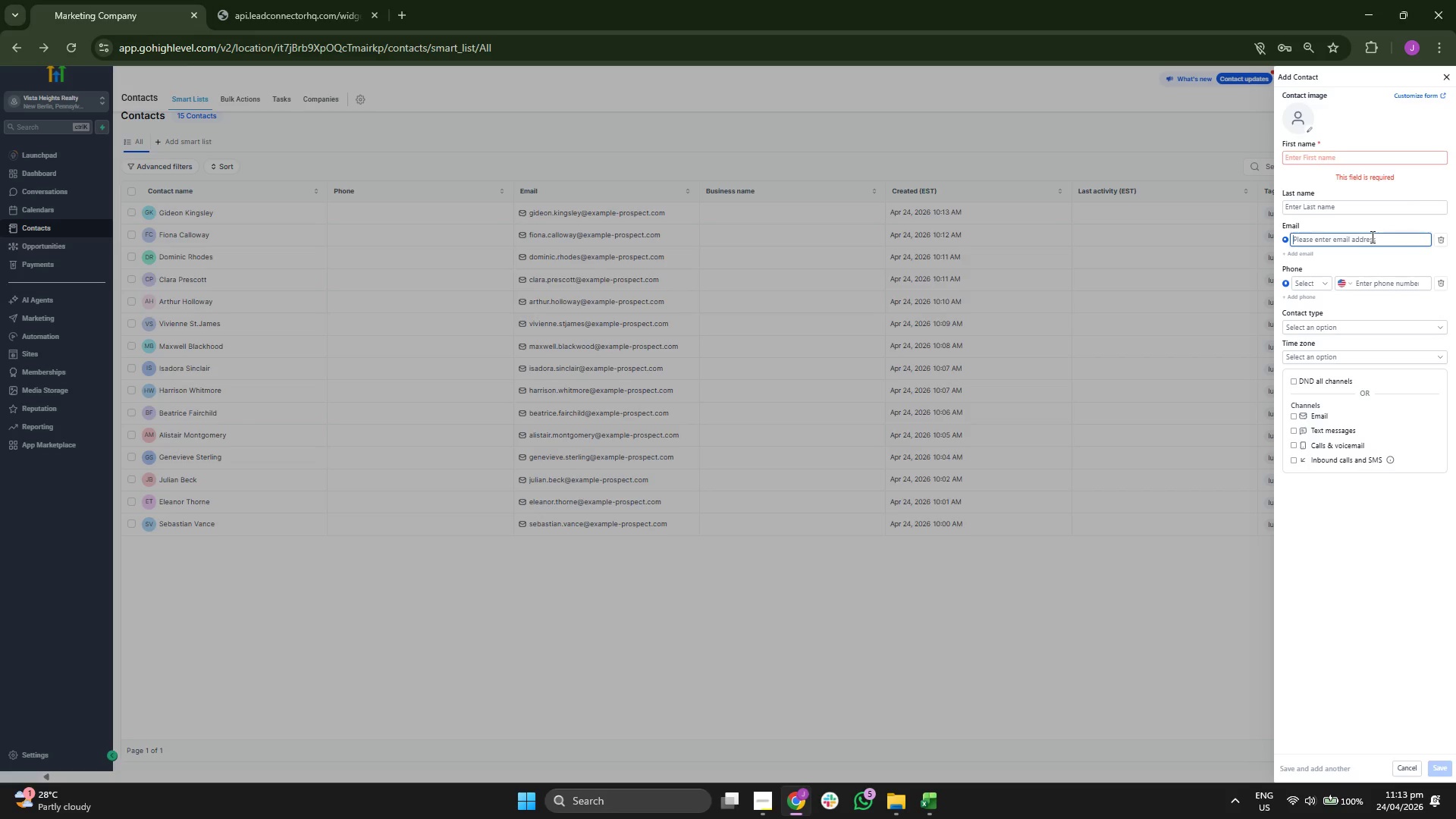 
key(Control+ControlLeft)
 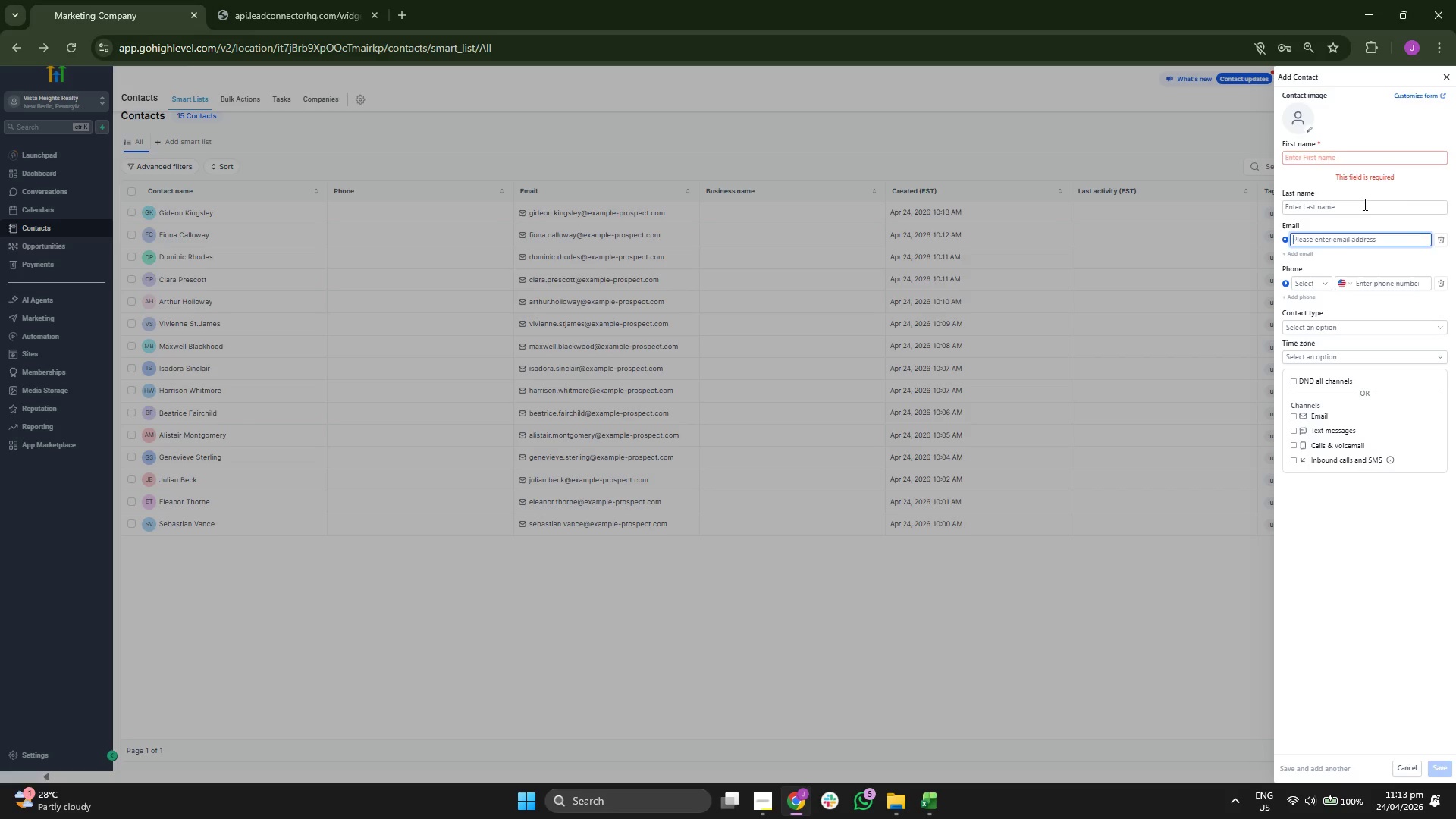 
key(Control+V)
 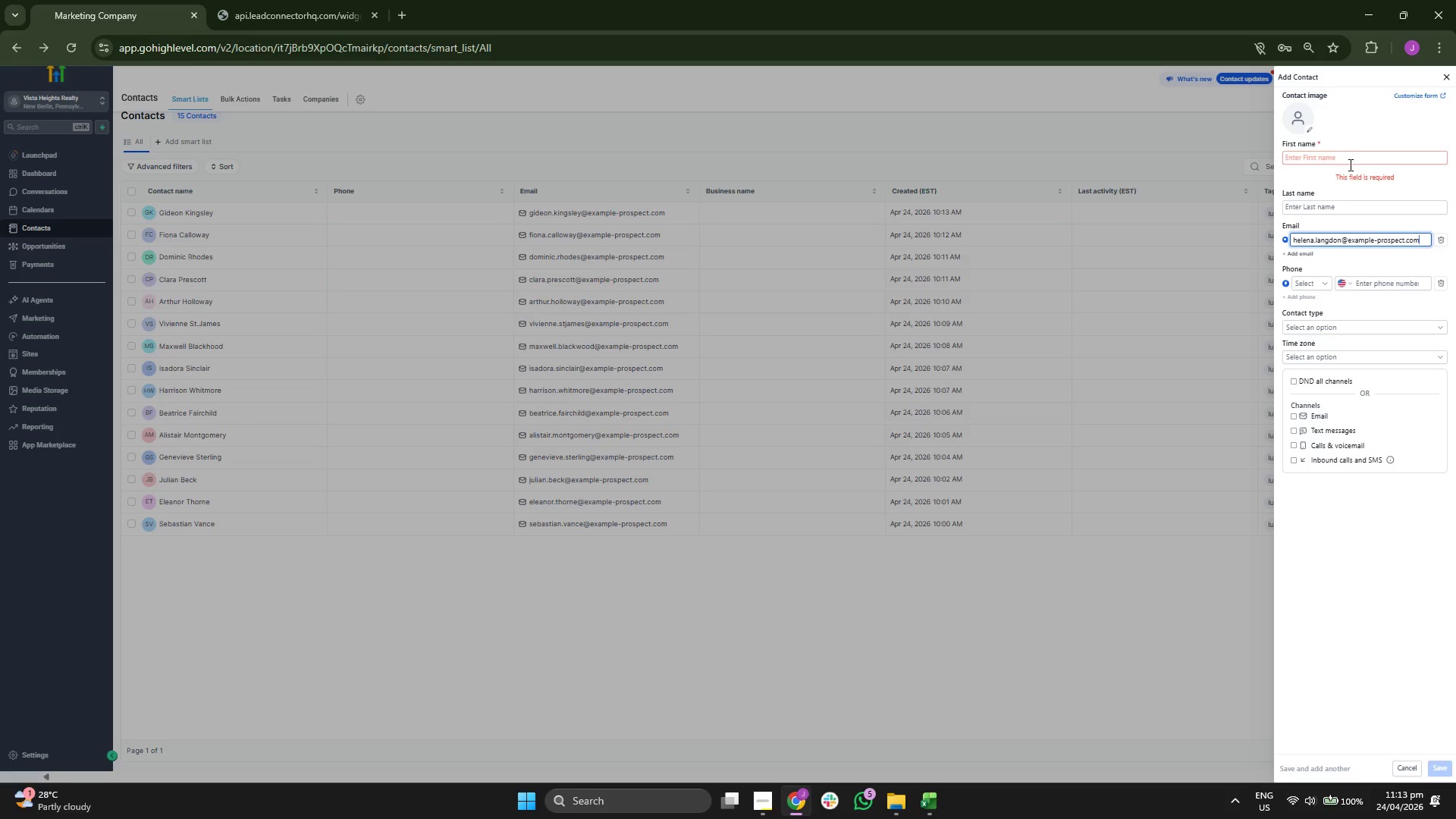 
left_click([1349, 162])
 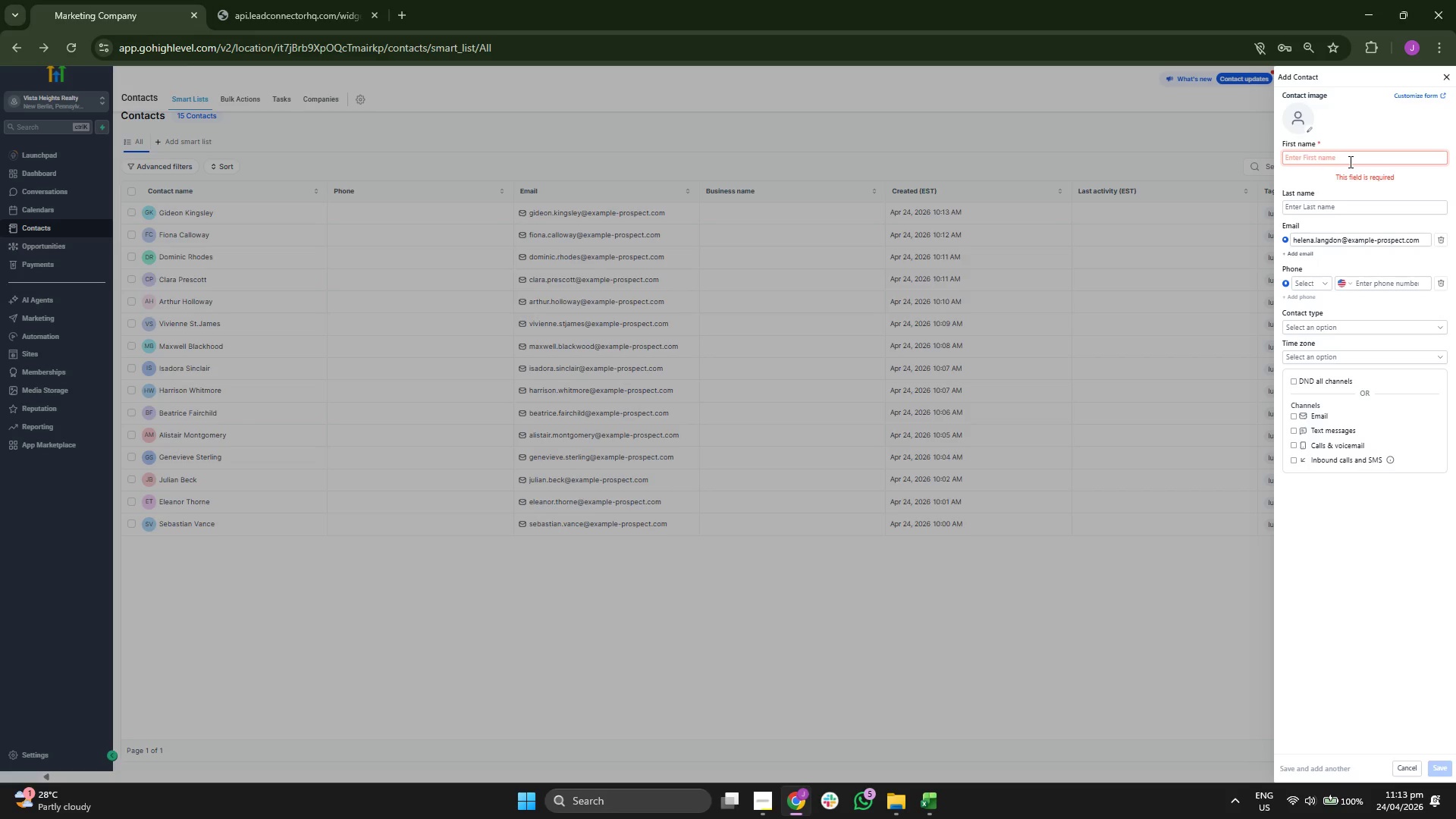 
type(Helena)
key(Tab)
type(Langdon)
 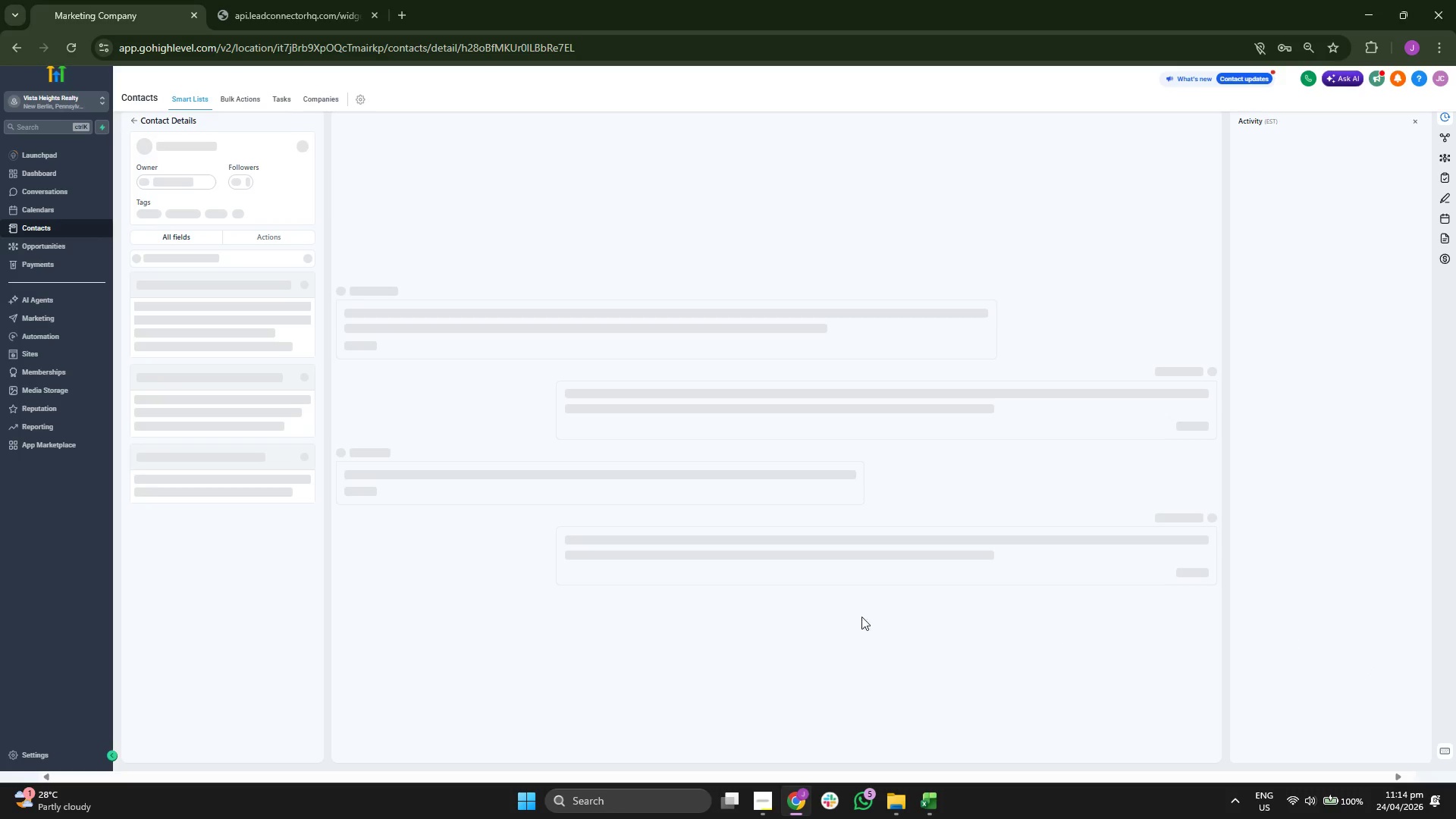 
wait(5.33)
 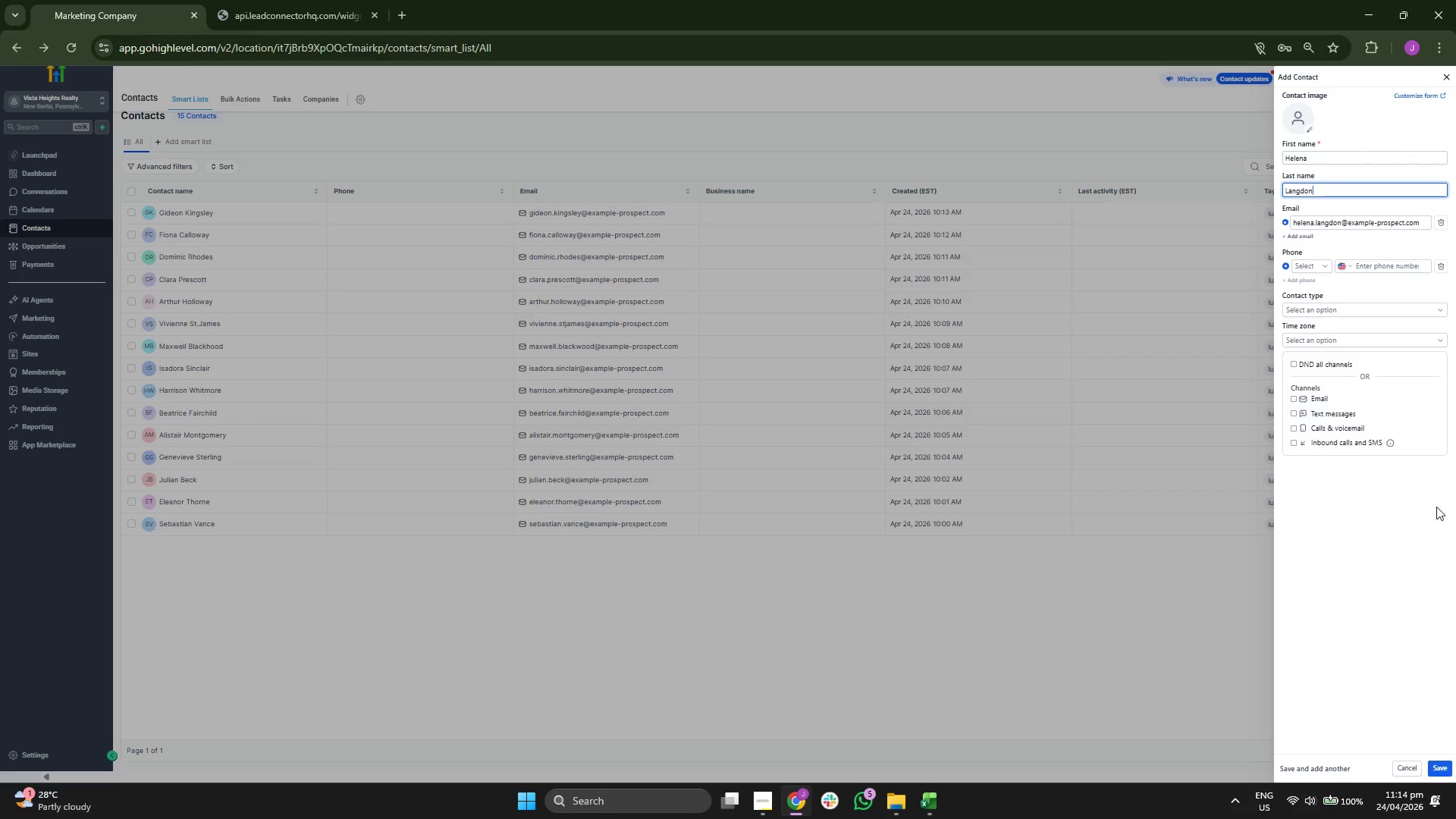 
left_click([156, 202])
 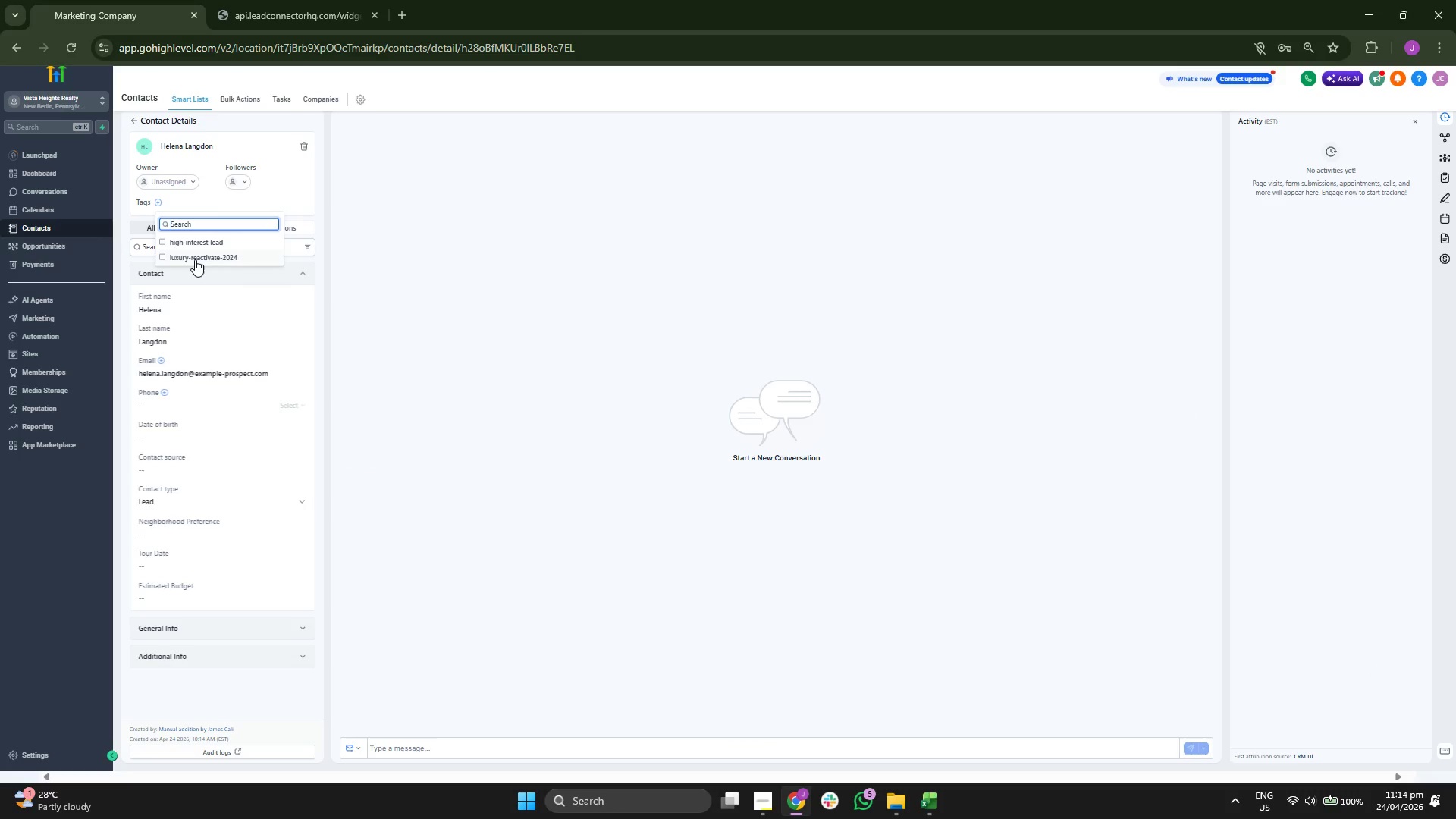 
left_click([195, 259])
 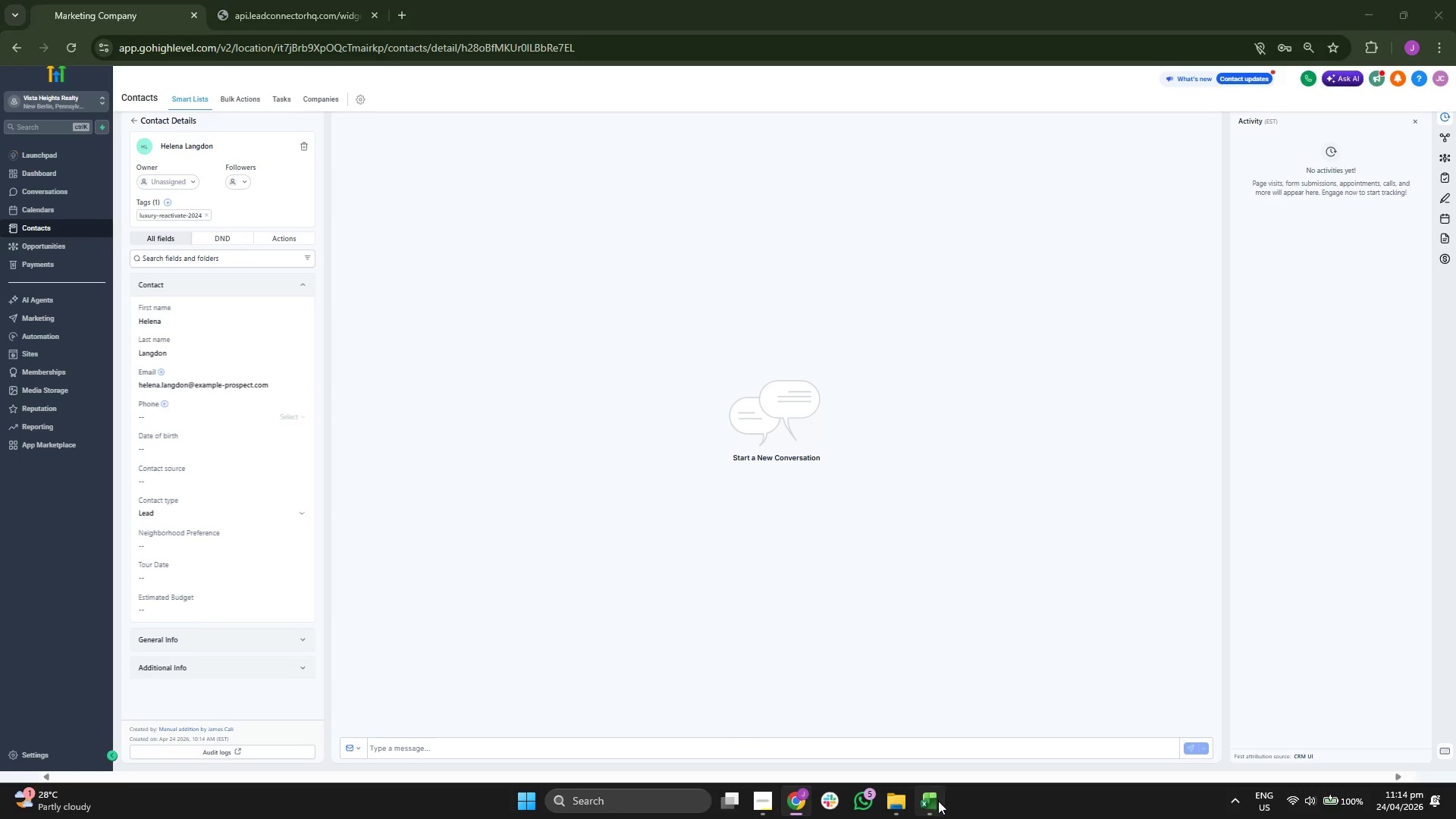 
key(ArrowRight)
 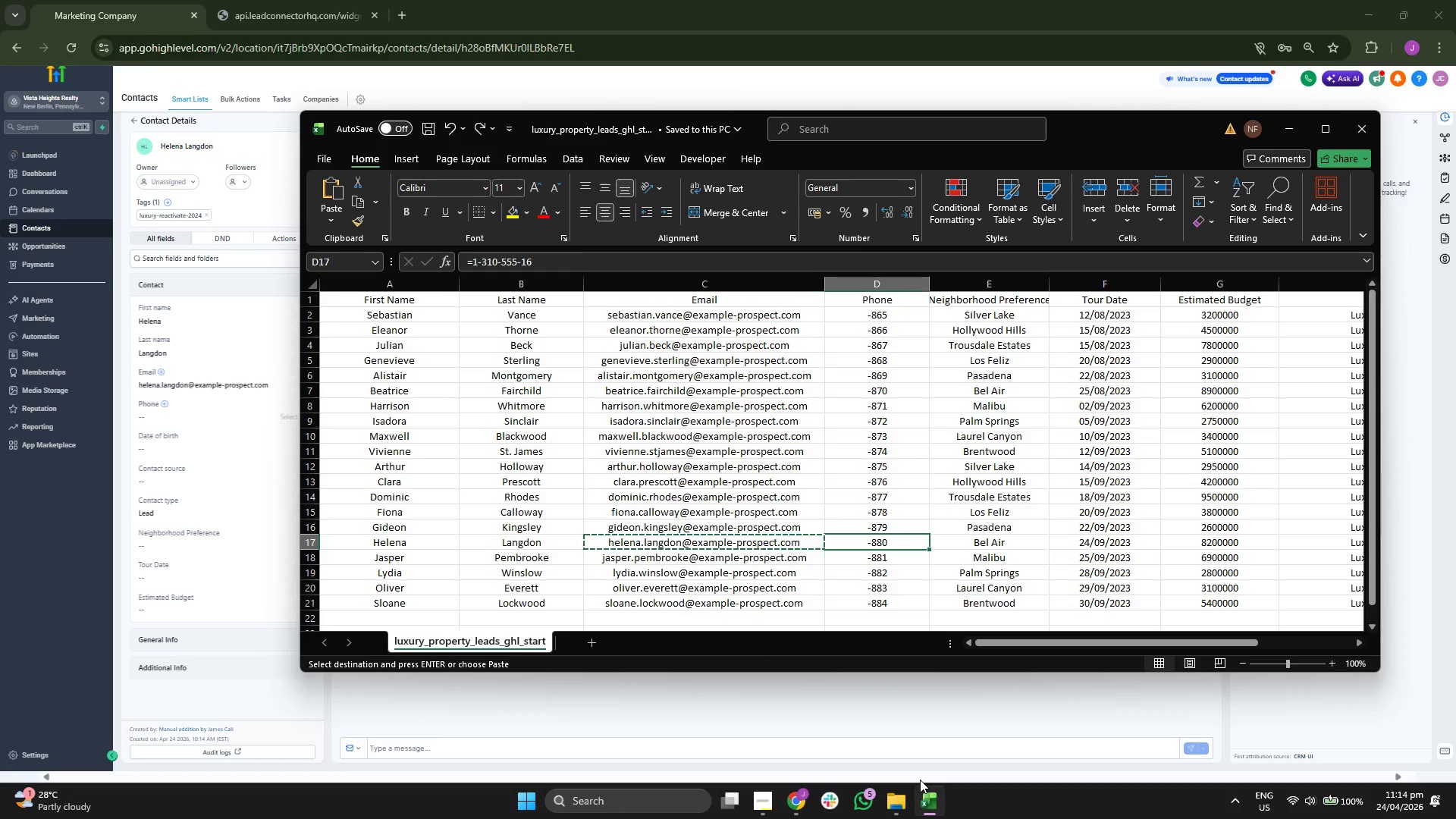 
key(ArrowRight)
 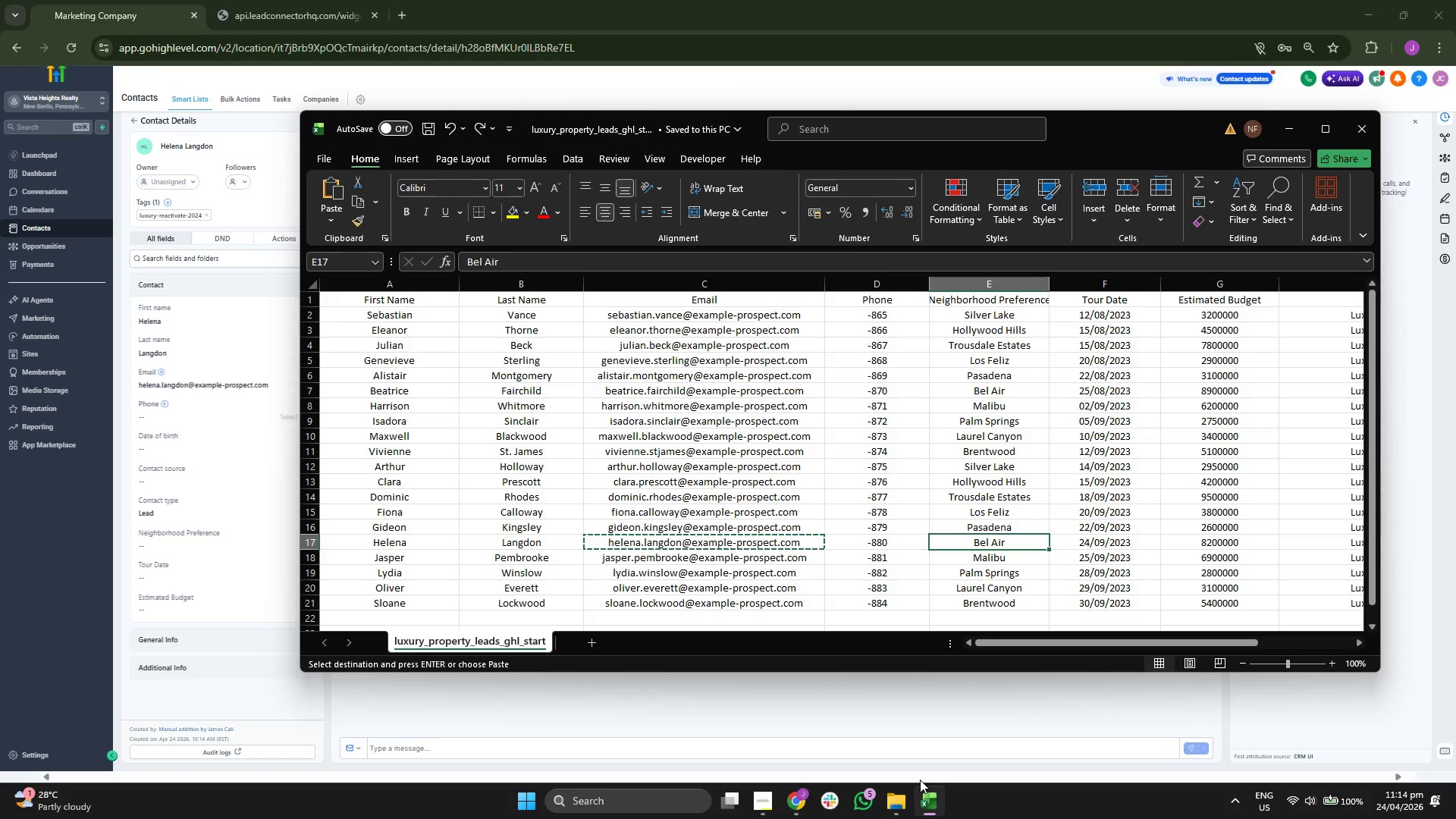 
key(ArrowRight)
 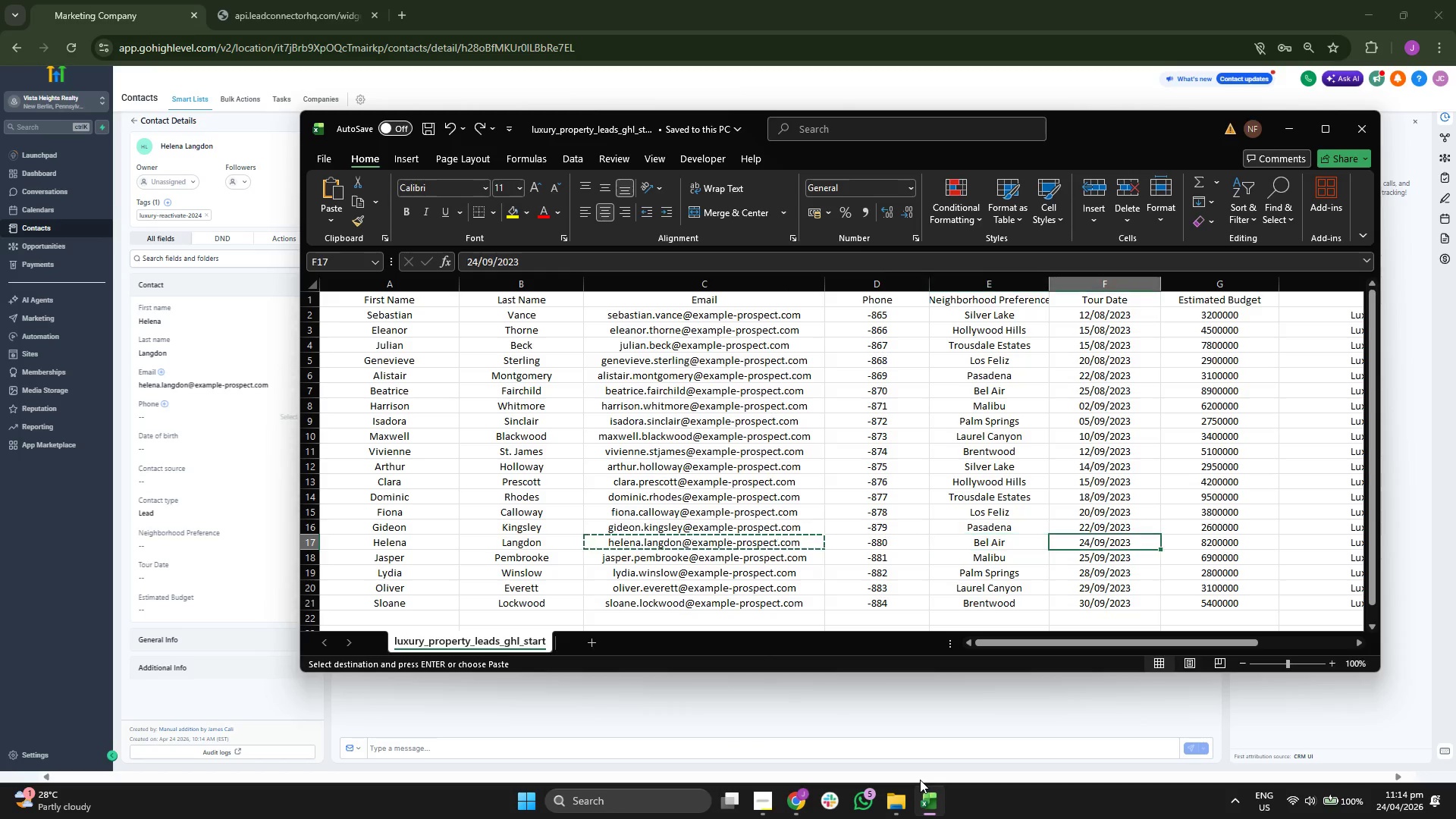 
key(Control+C)
 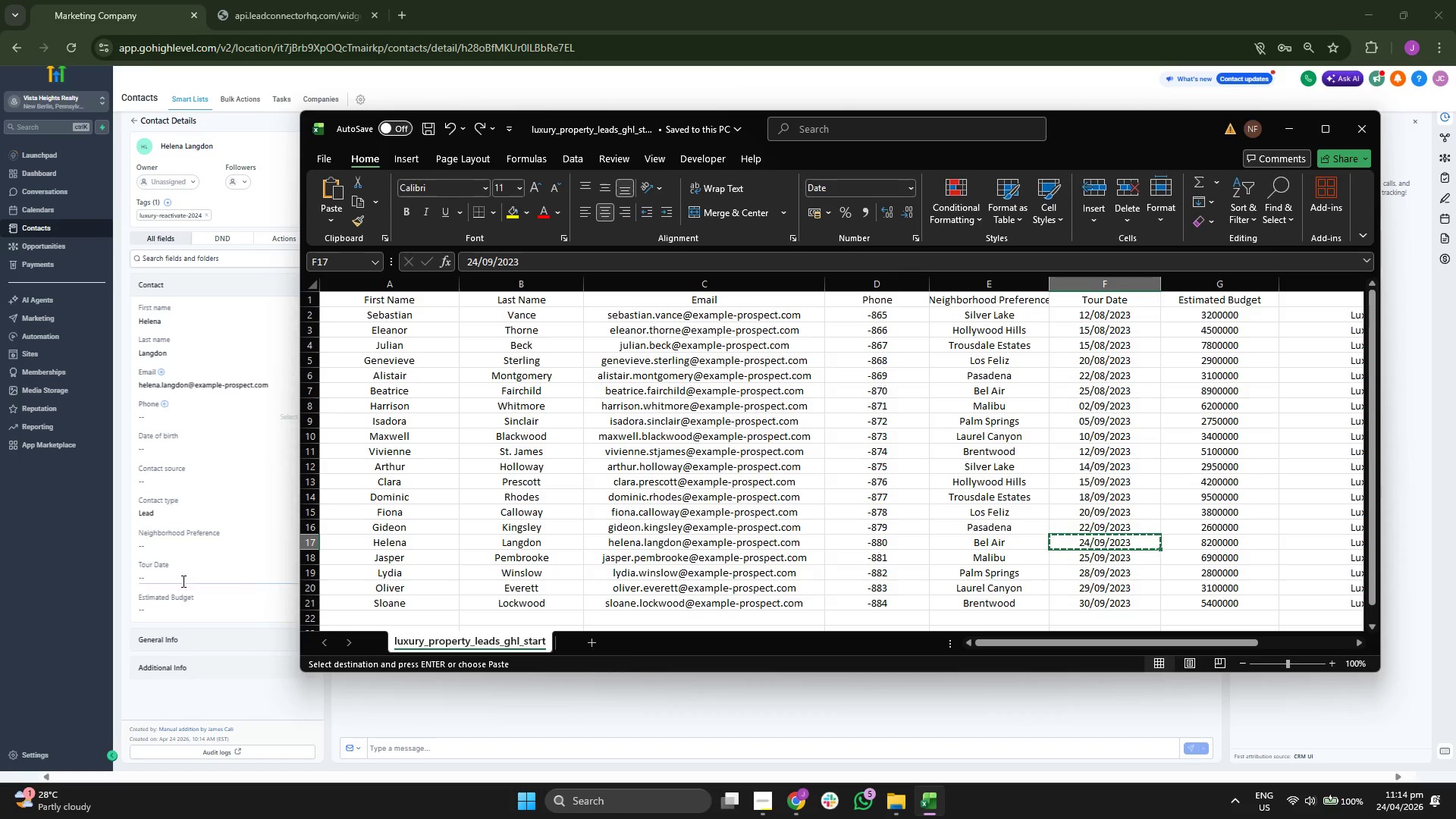 
left_click([185, 578])
 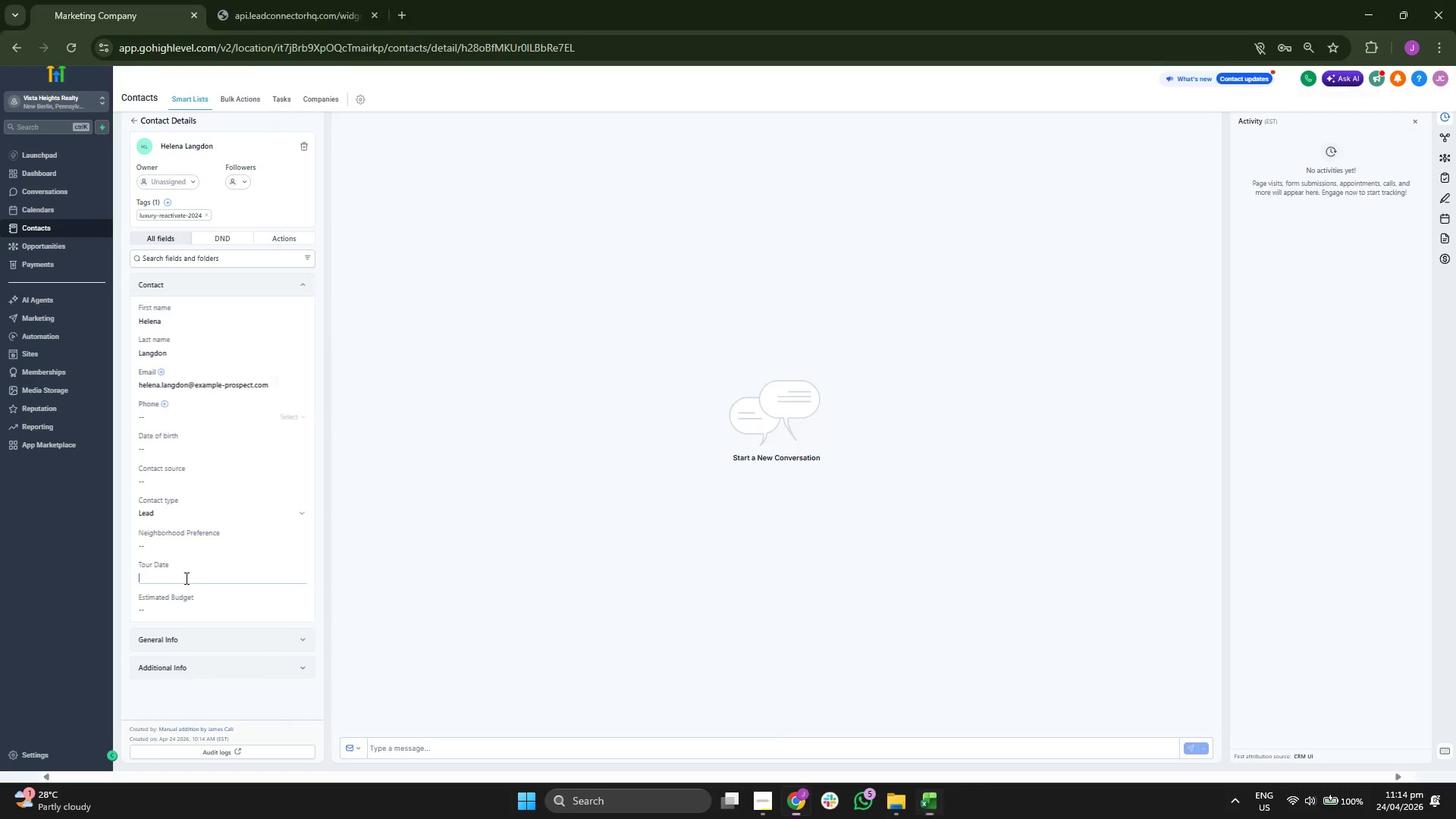 
key(Control+ControlLeft)
 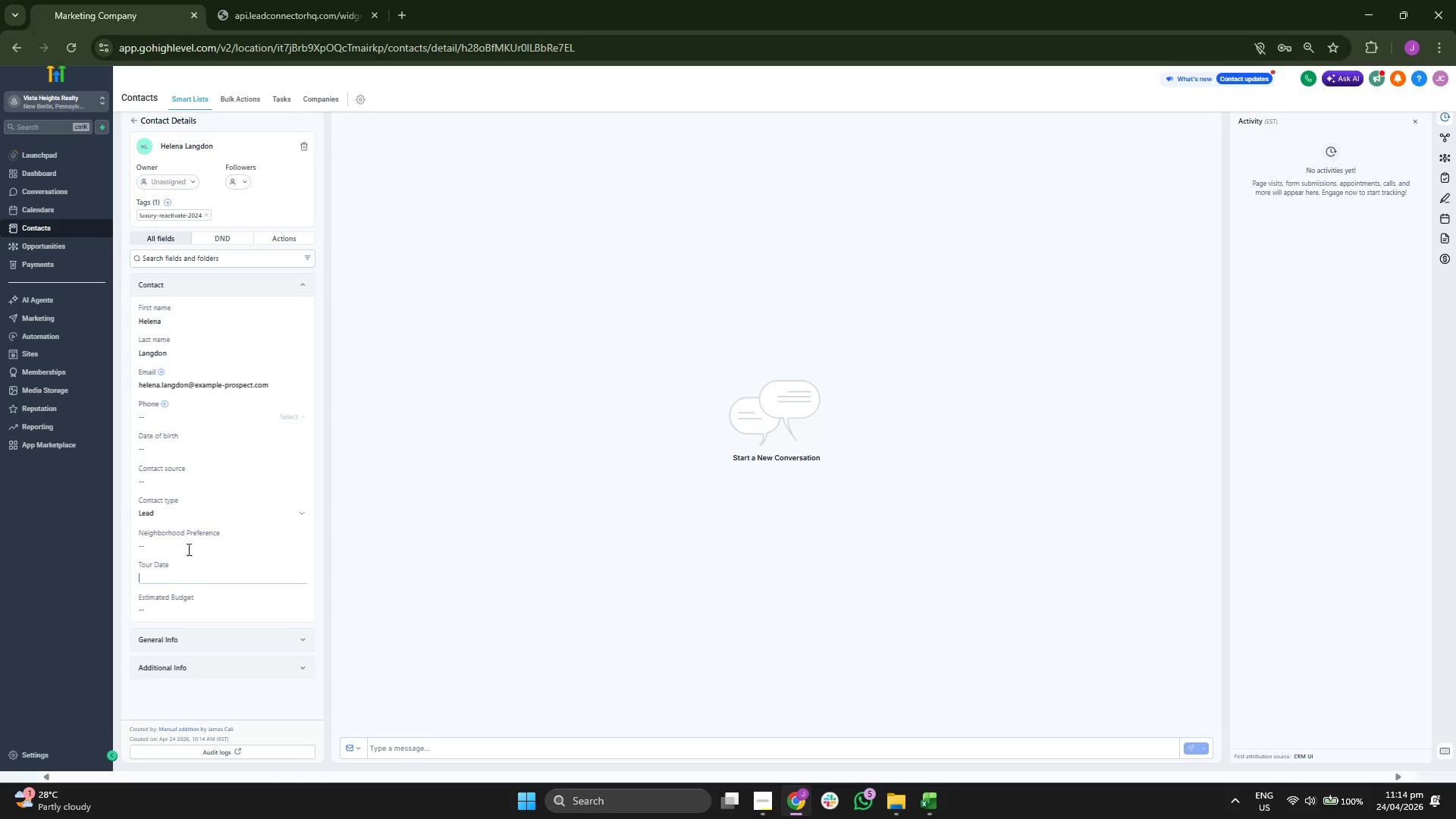 
key(Control+V)
 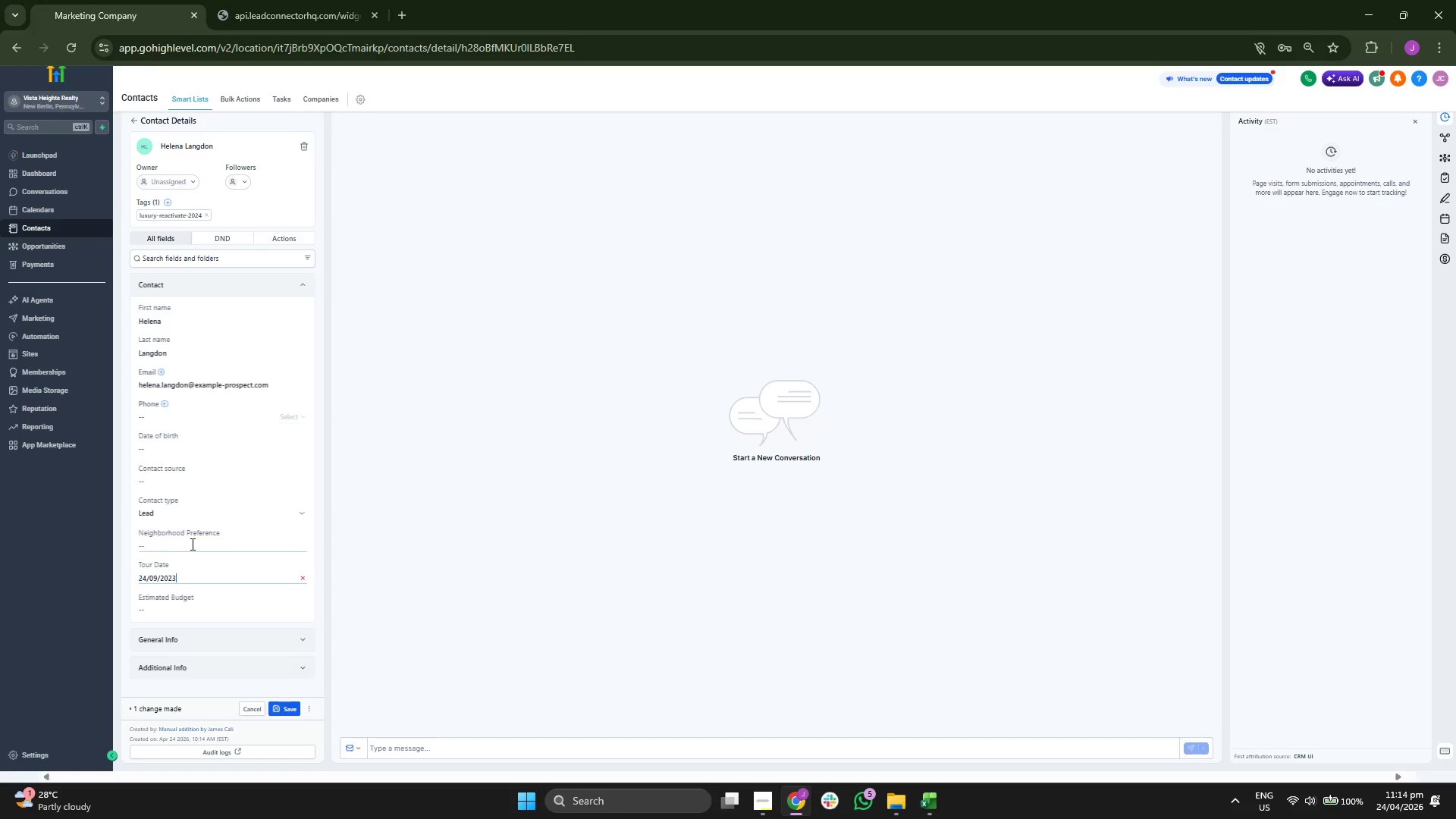 
left_click([191, 544])
 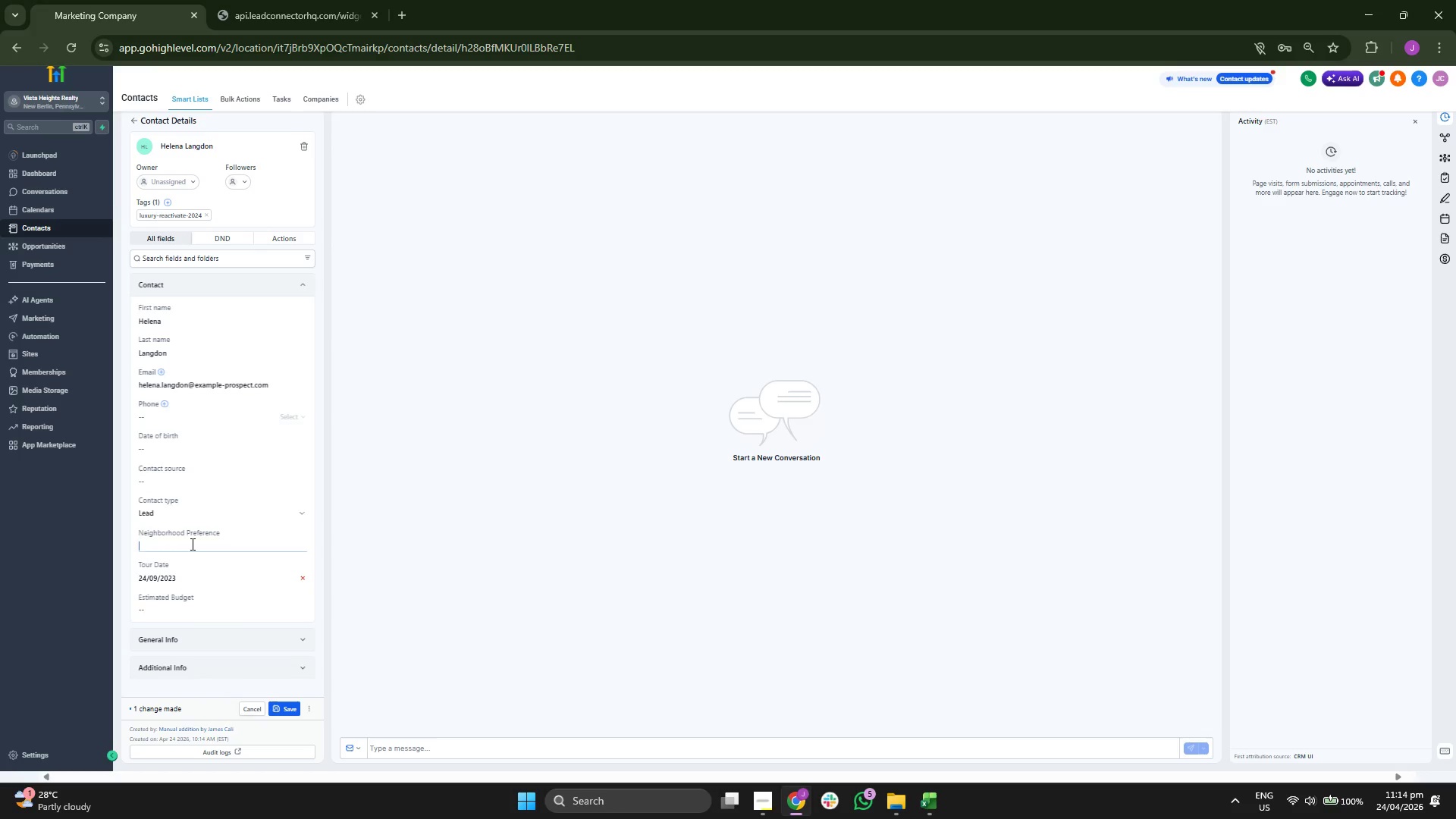 
type(Bel Air)
 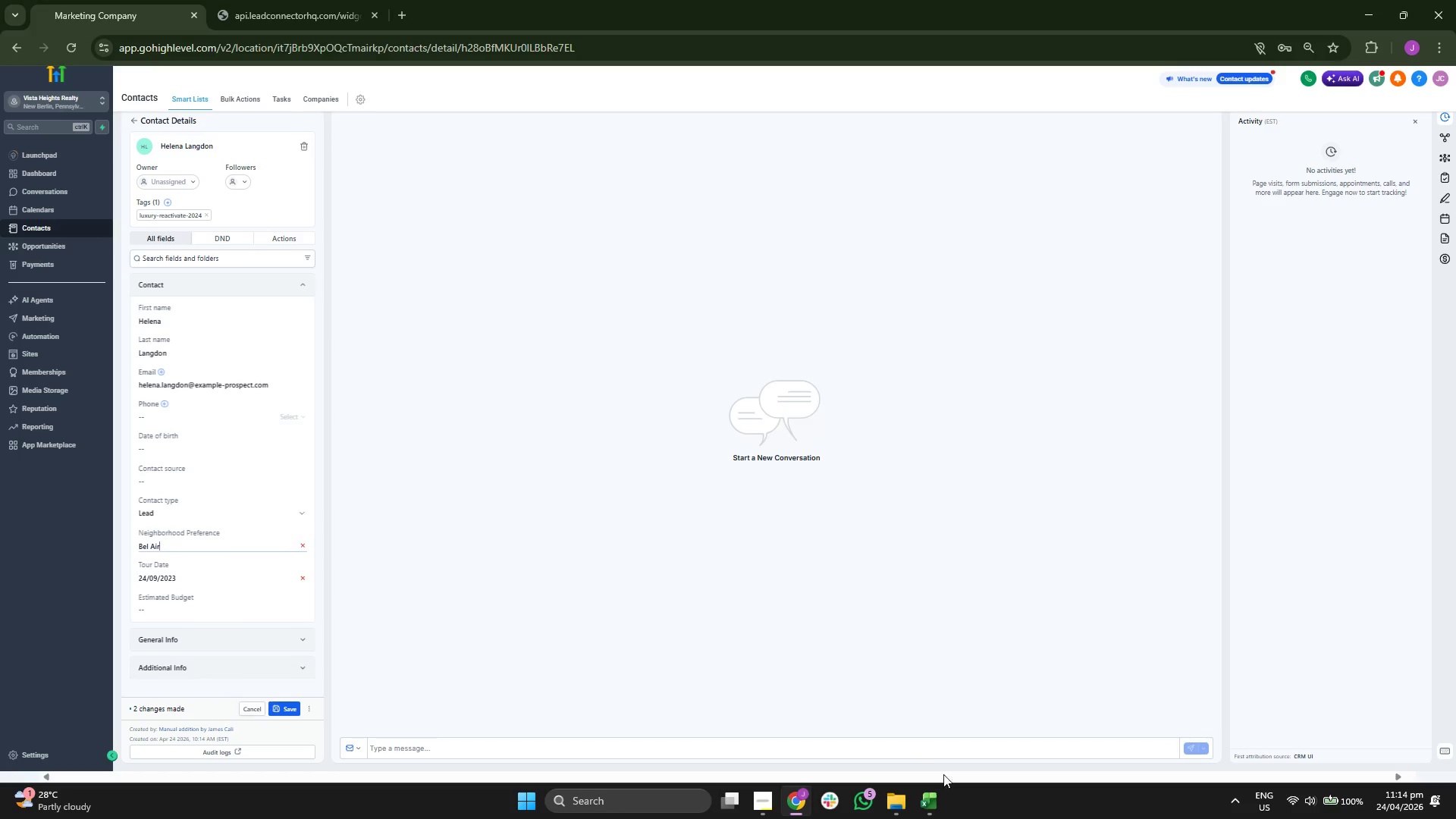 
left_click([937, 800])
 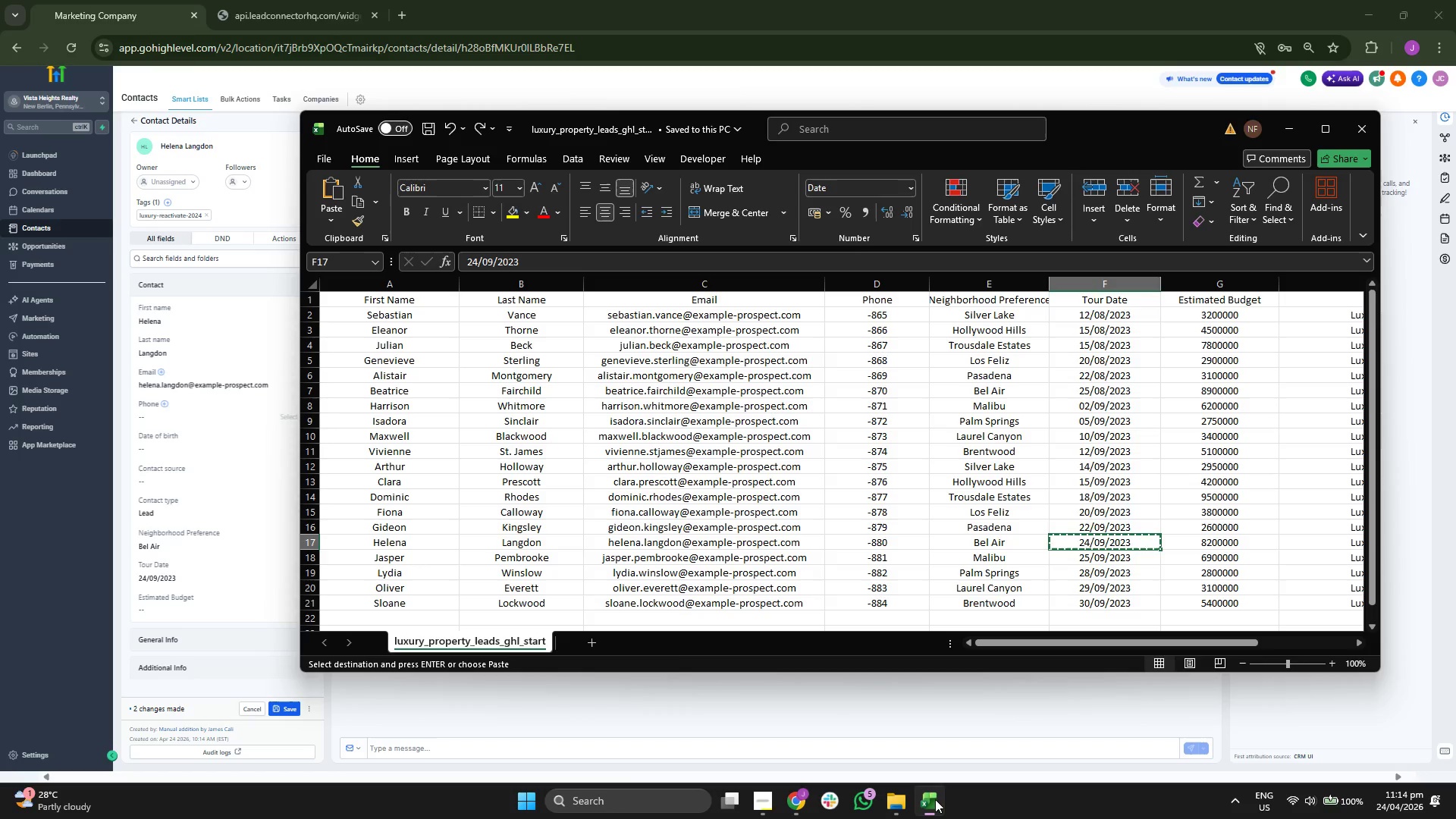 
key(ArrowRight)
 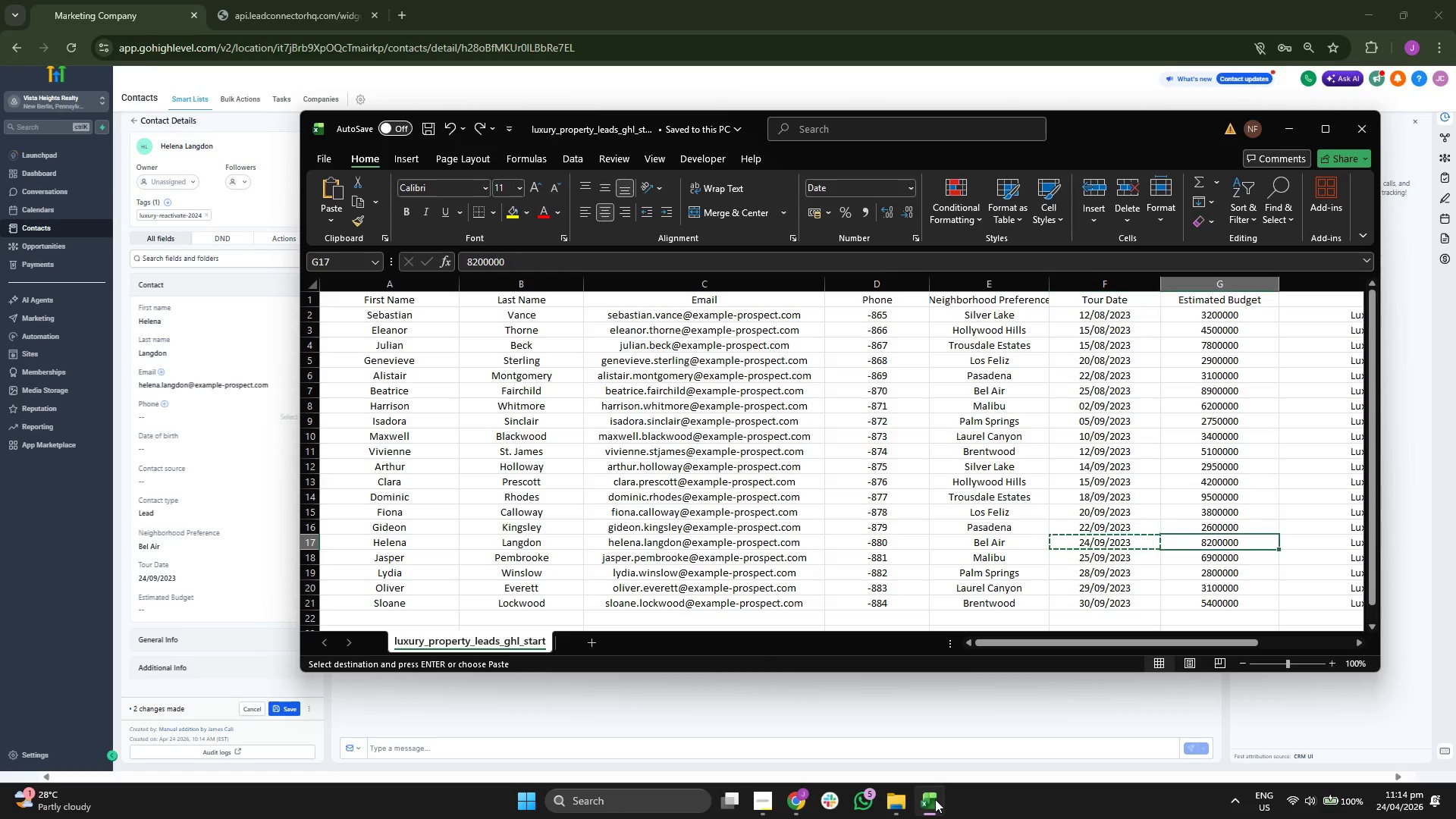 
key(Control+ControlLeft)
 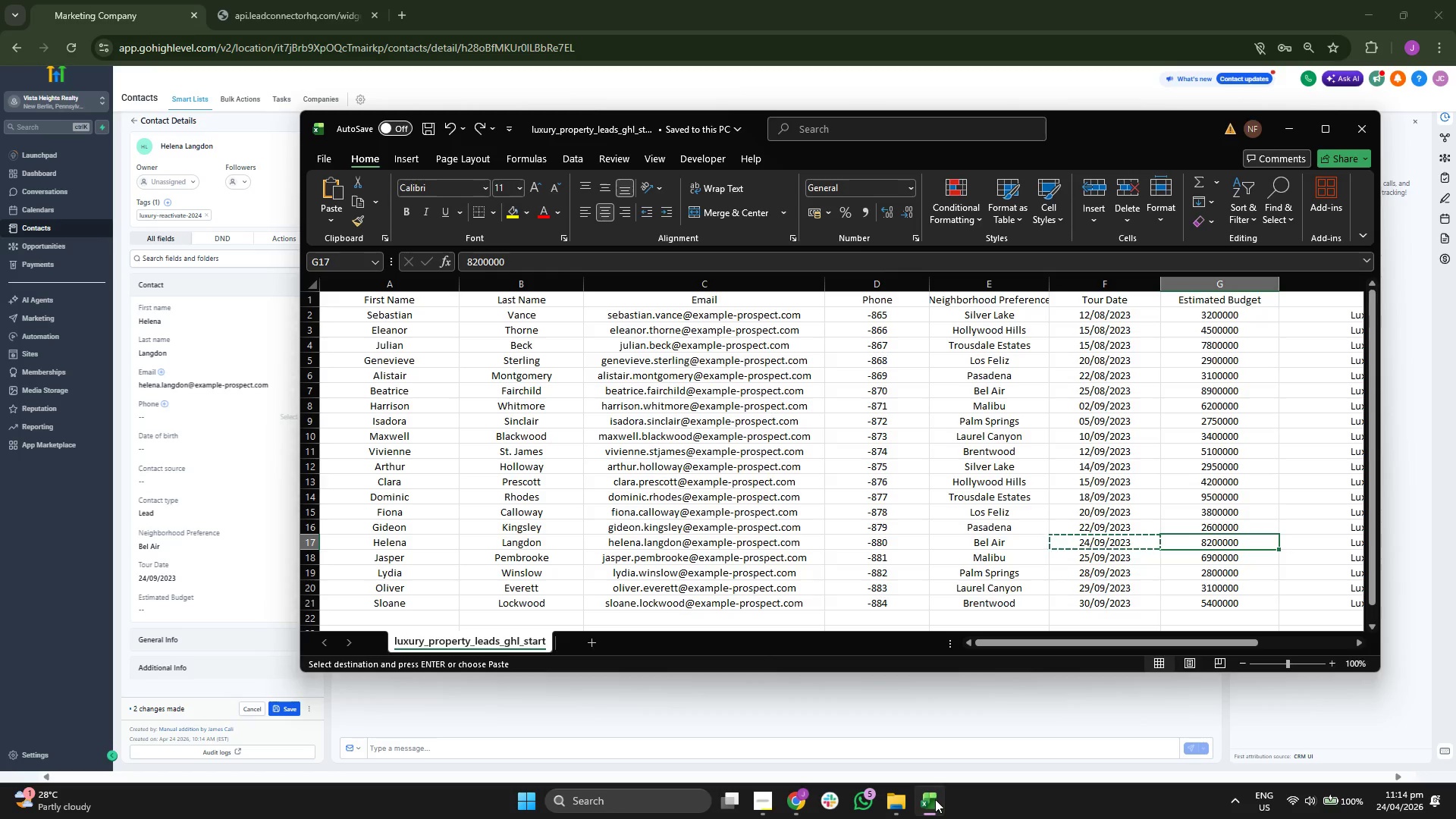 
key(Control+C)
 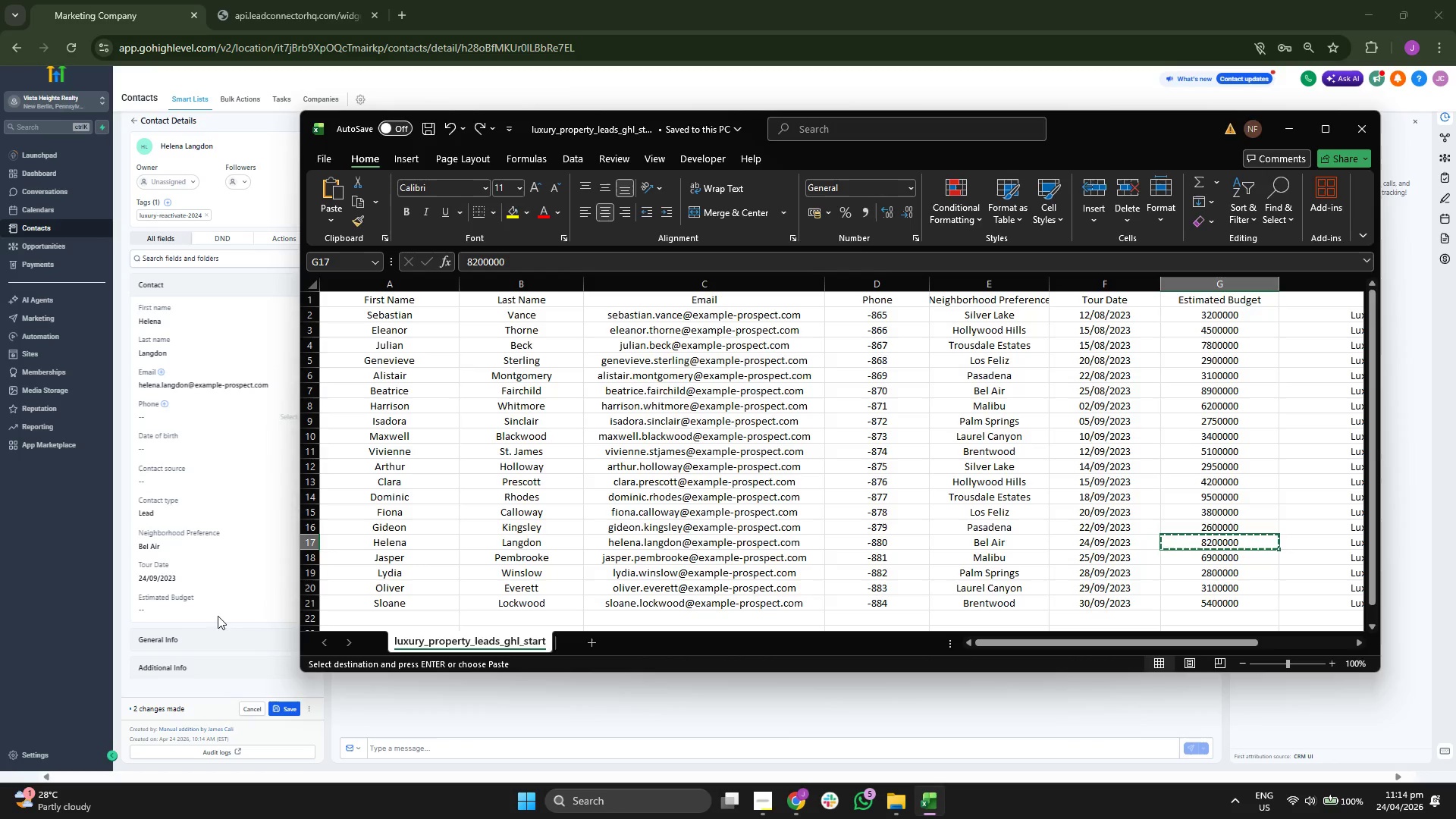 
key(Control+ControlLeft)
 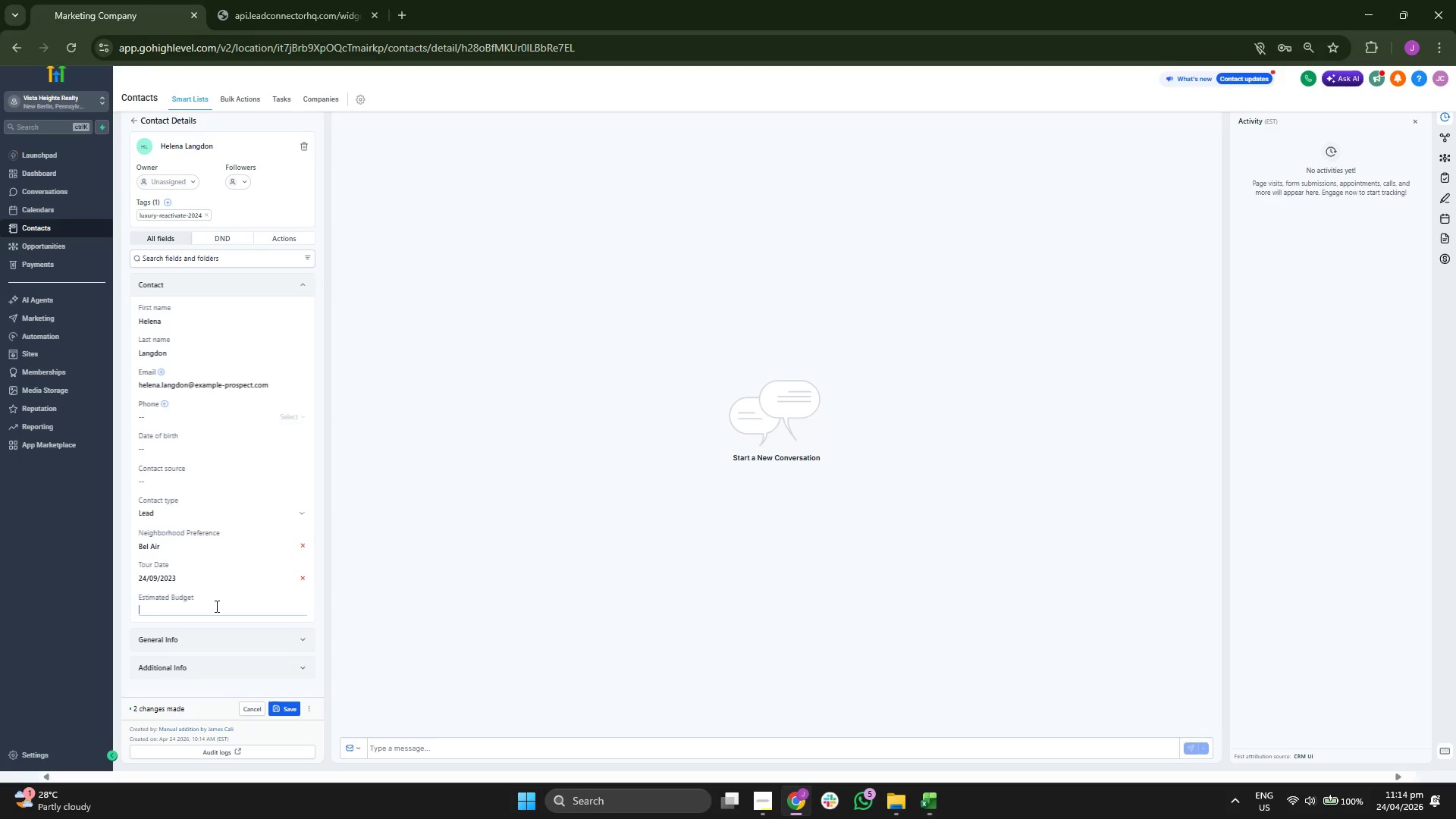 
key(Control+V)
 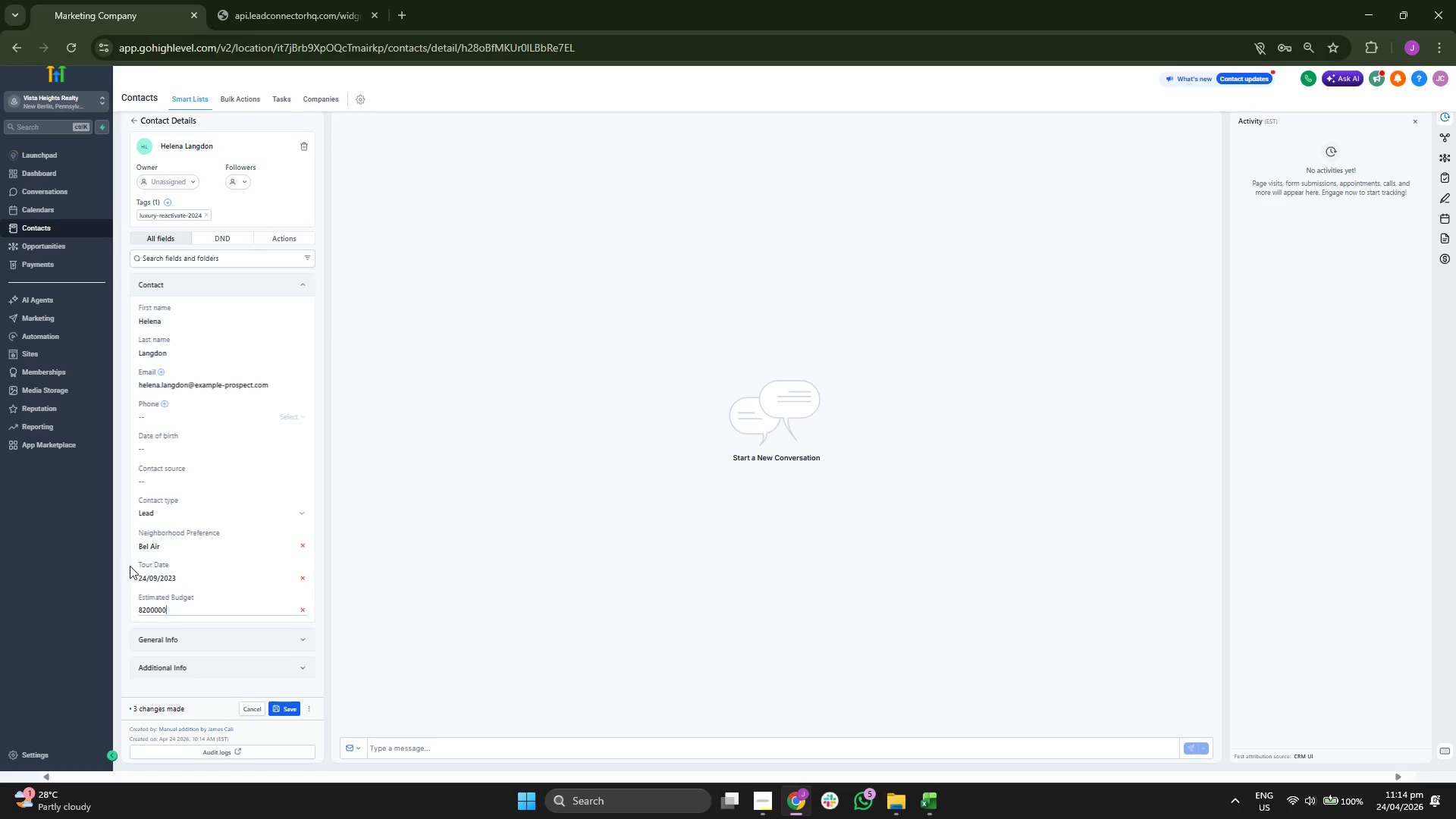 
left_click([127, 564])
 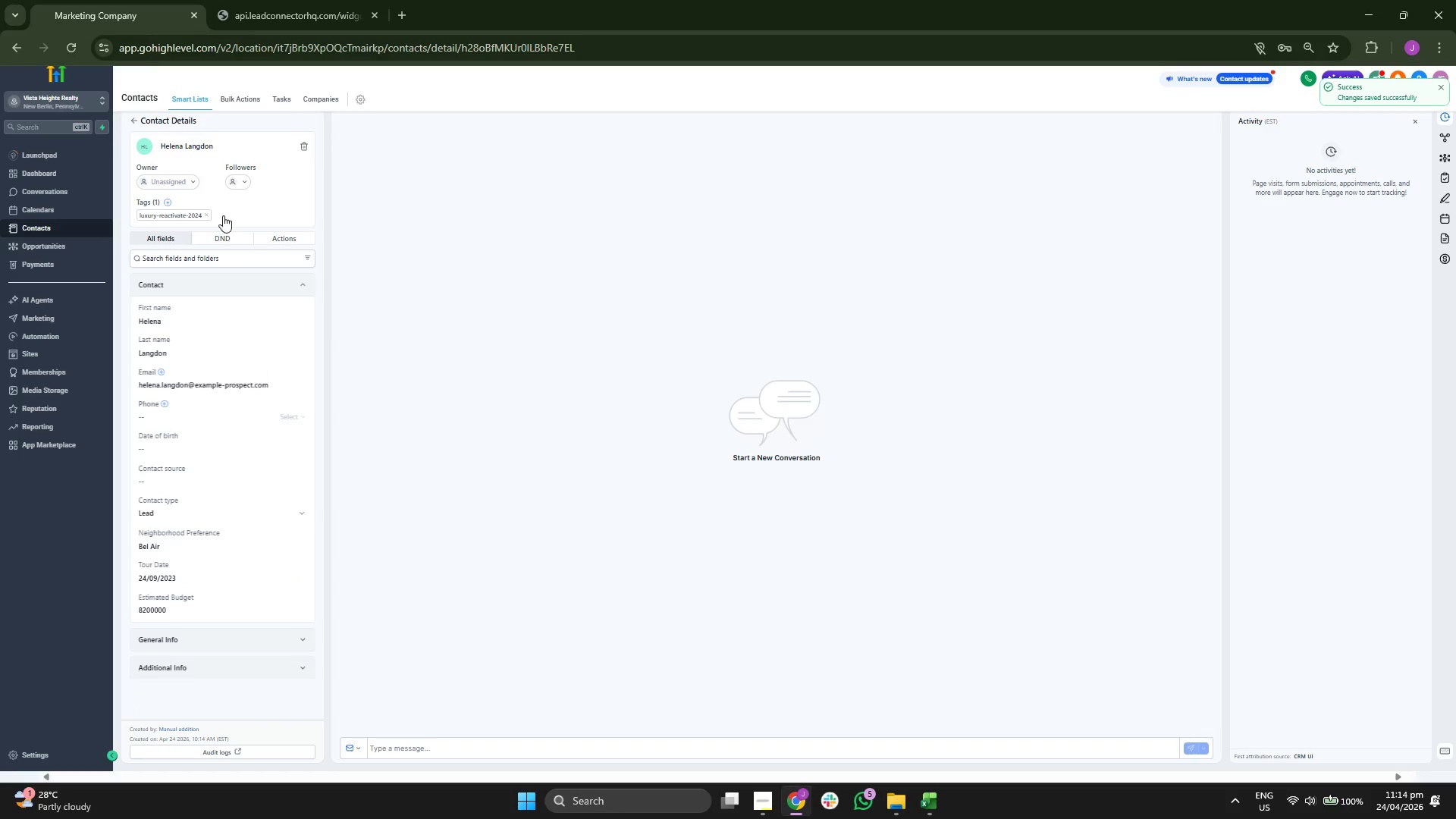 
left_click([133, 115])
 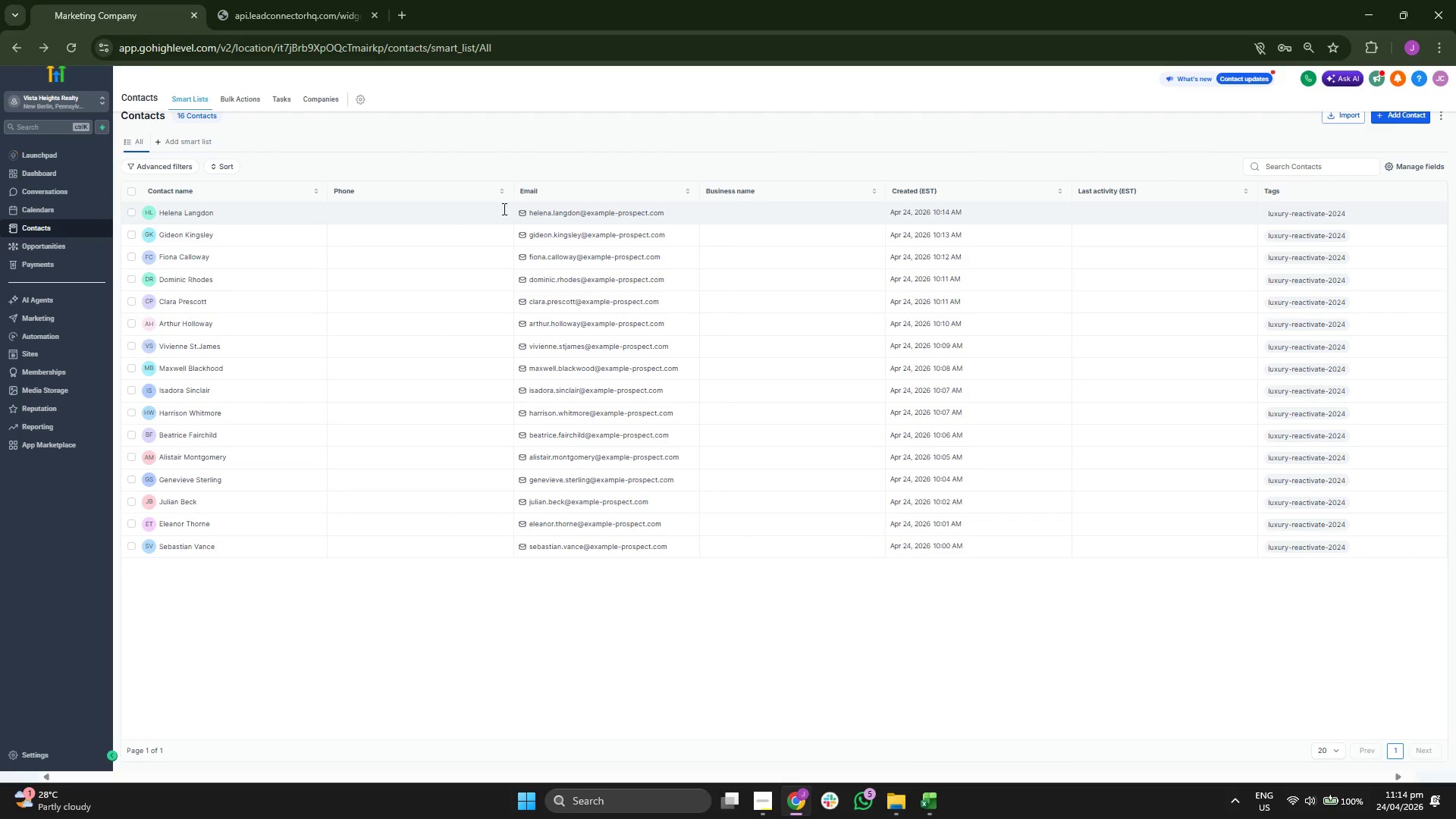 
left_click([1386, 115])
 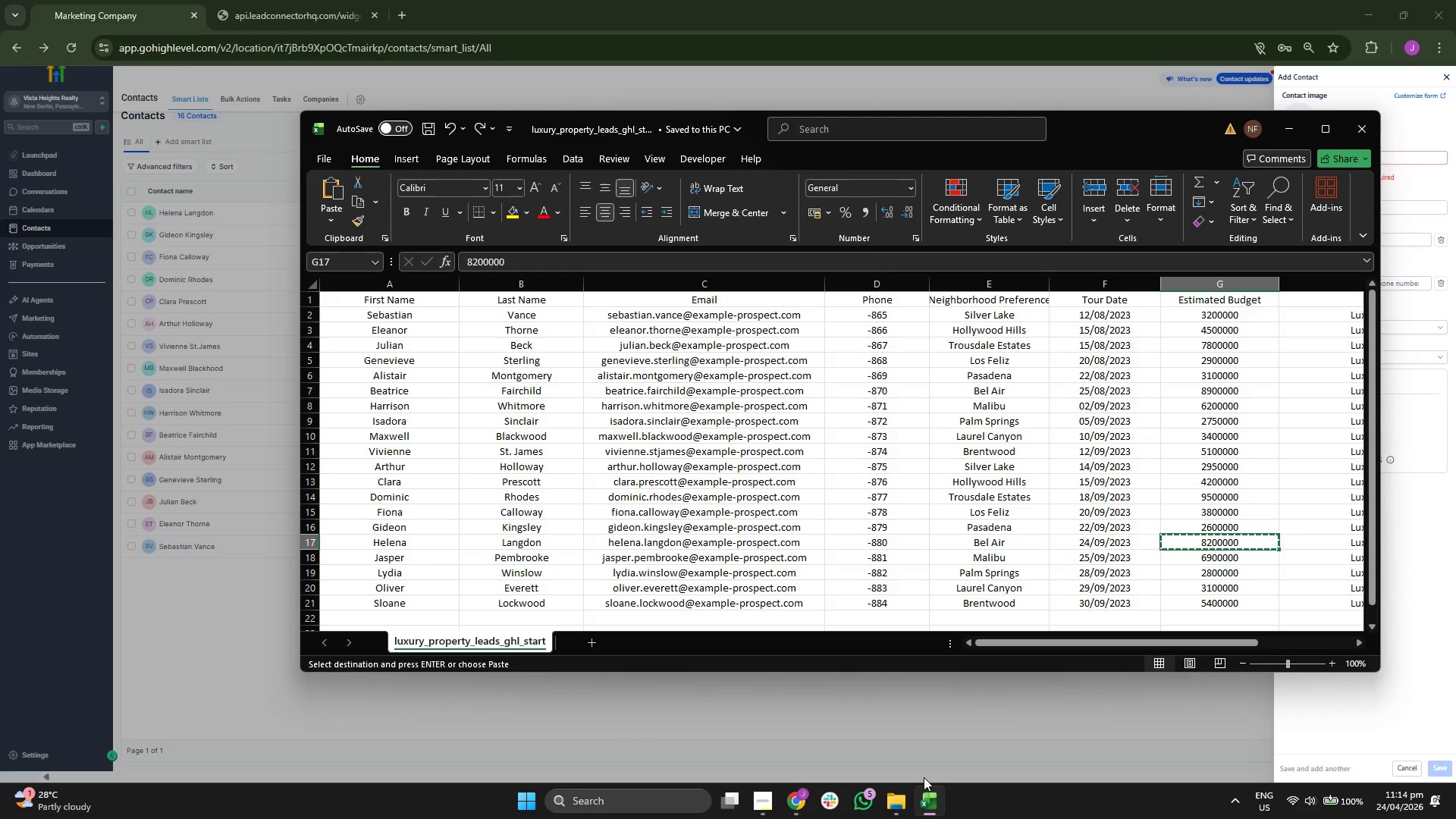 
key(ArrowDown)
 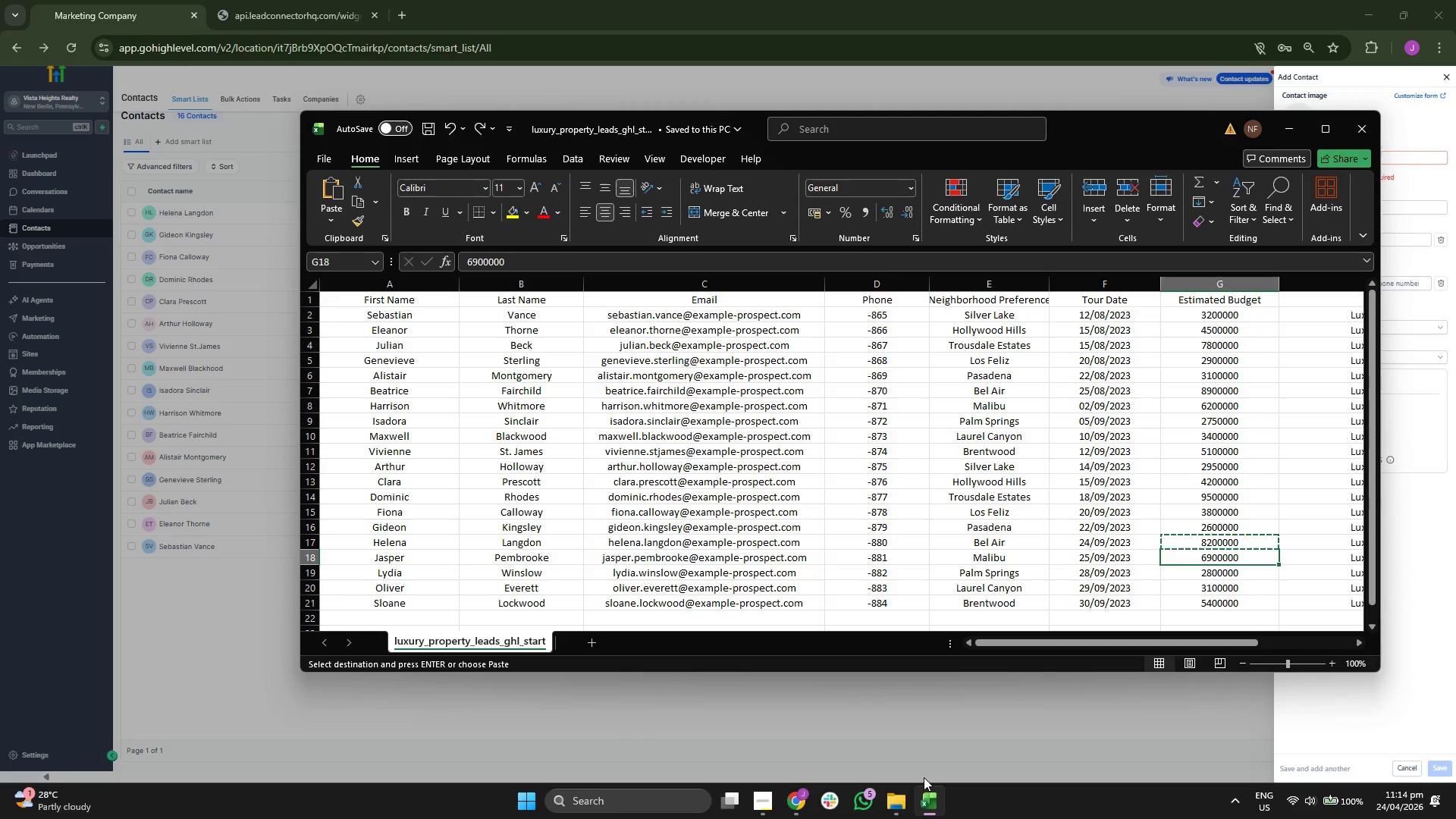 
key(ArrowLeft)
 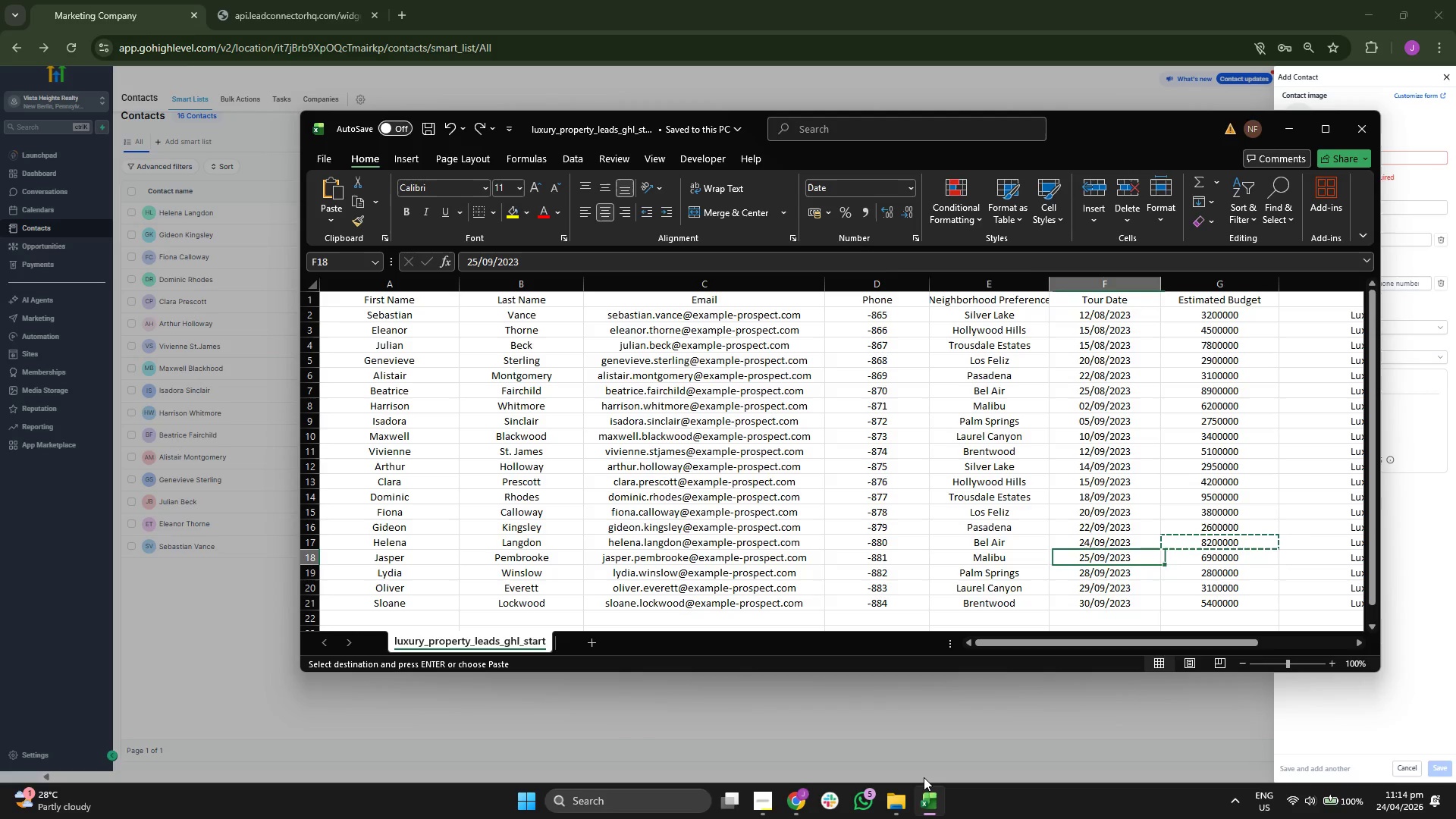 
key(ArrowLeft)
 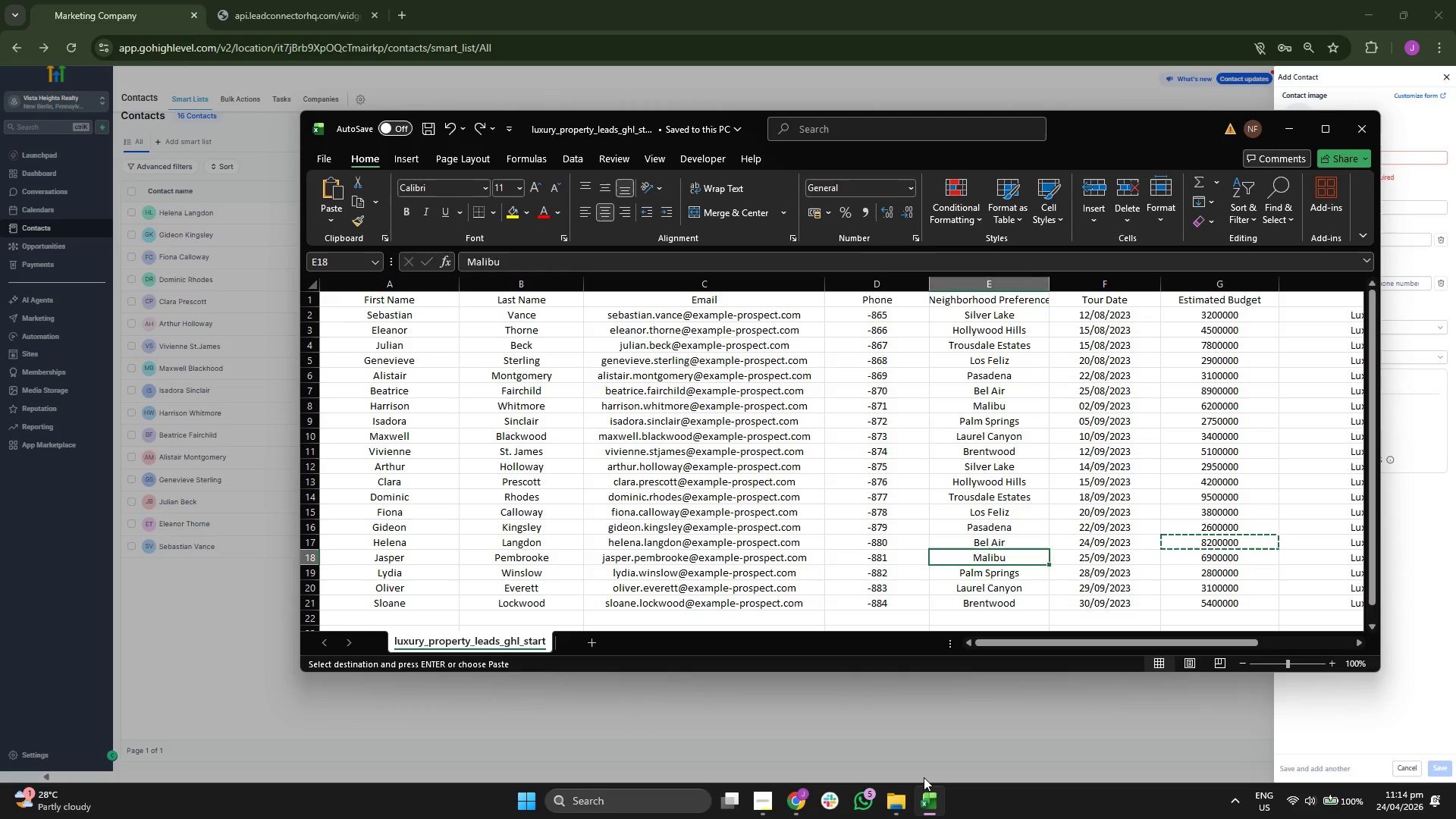 
key(ArrowLeft)
 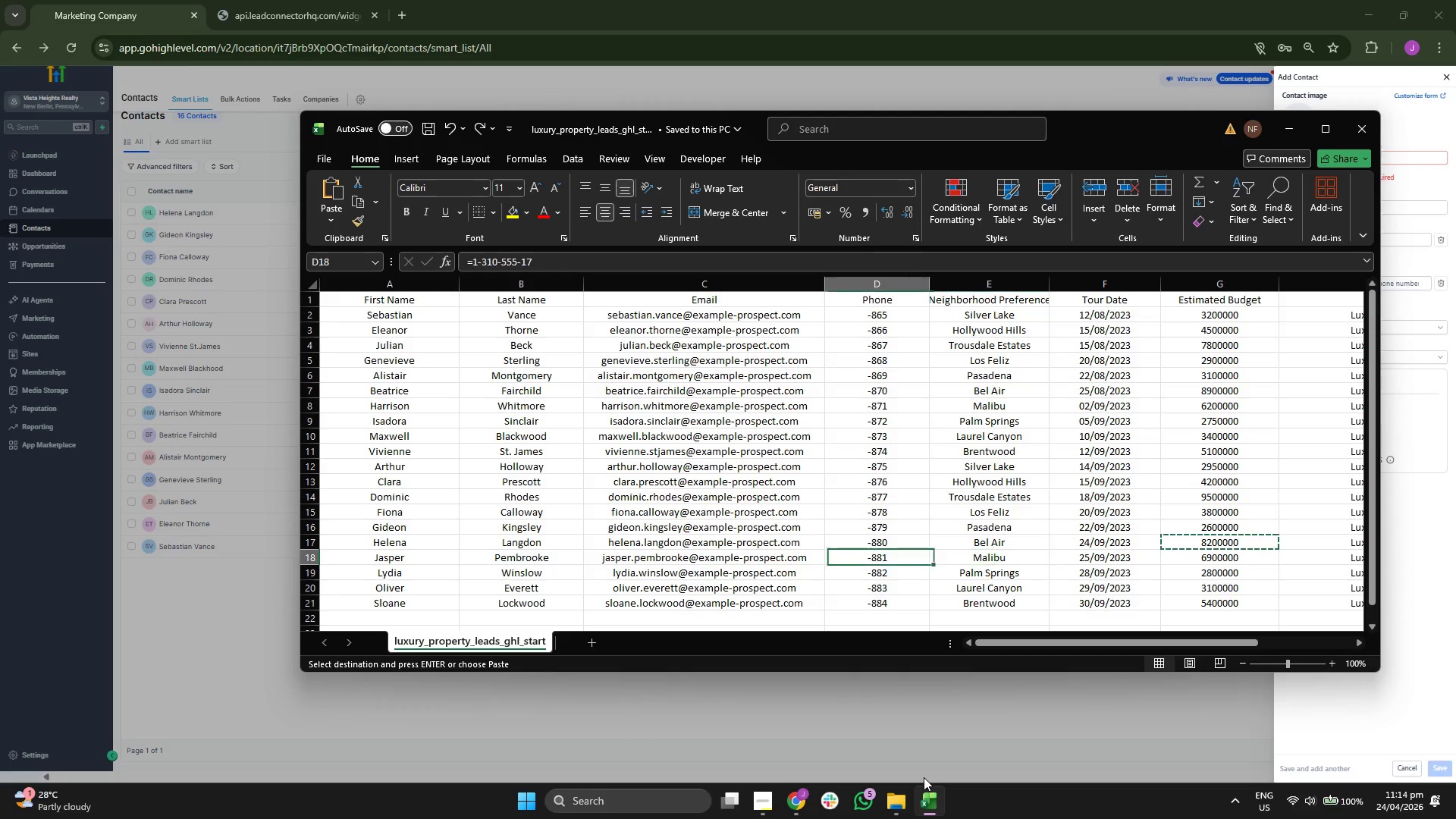 
key(ArrowLeft)
 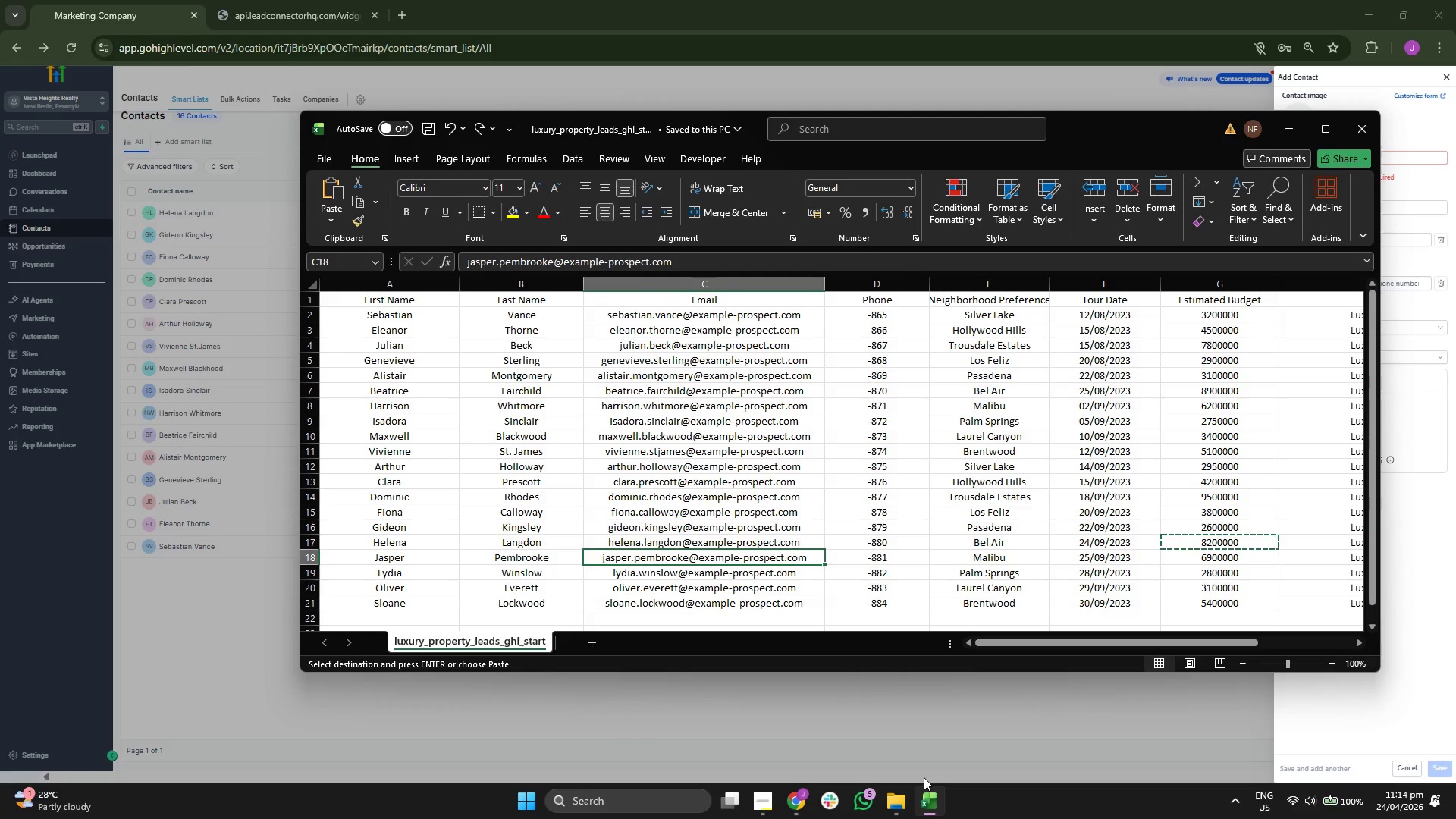 
key(Control+C)
 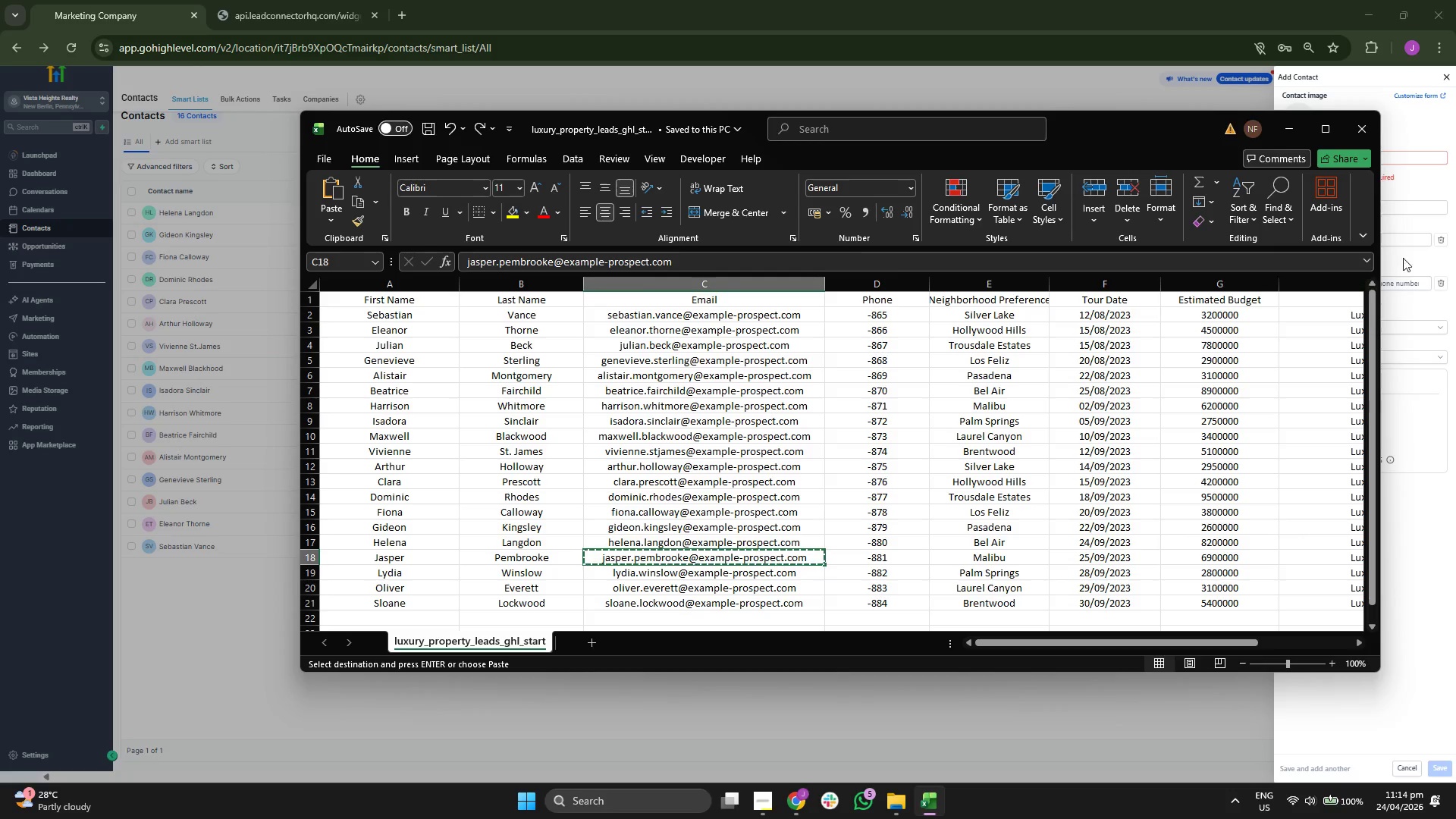 
left_click([1433, 197])
 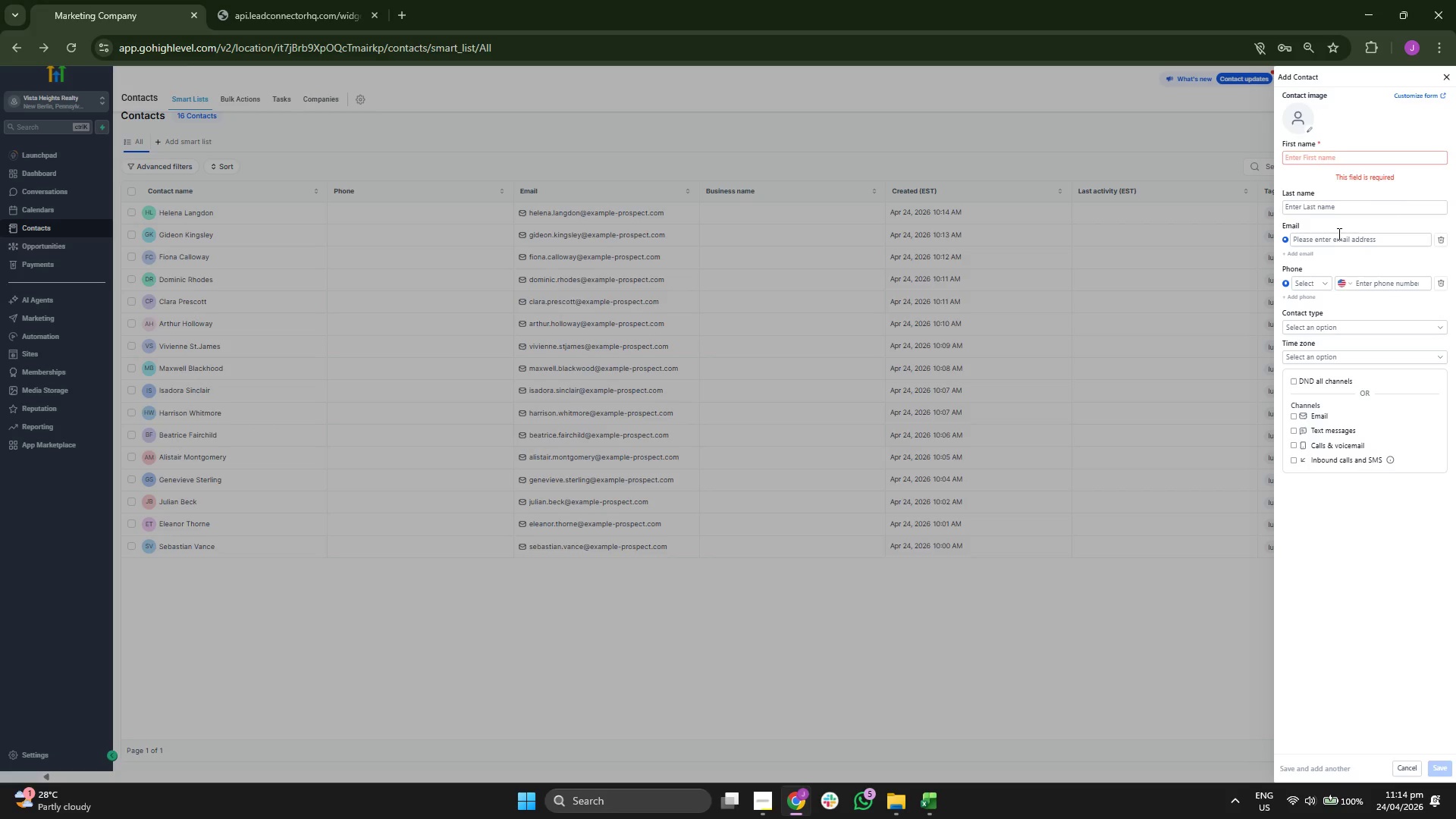 
left_click([1338, 239])
 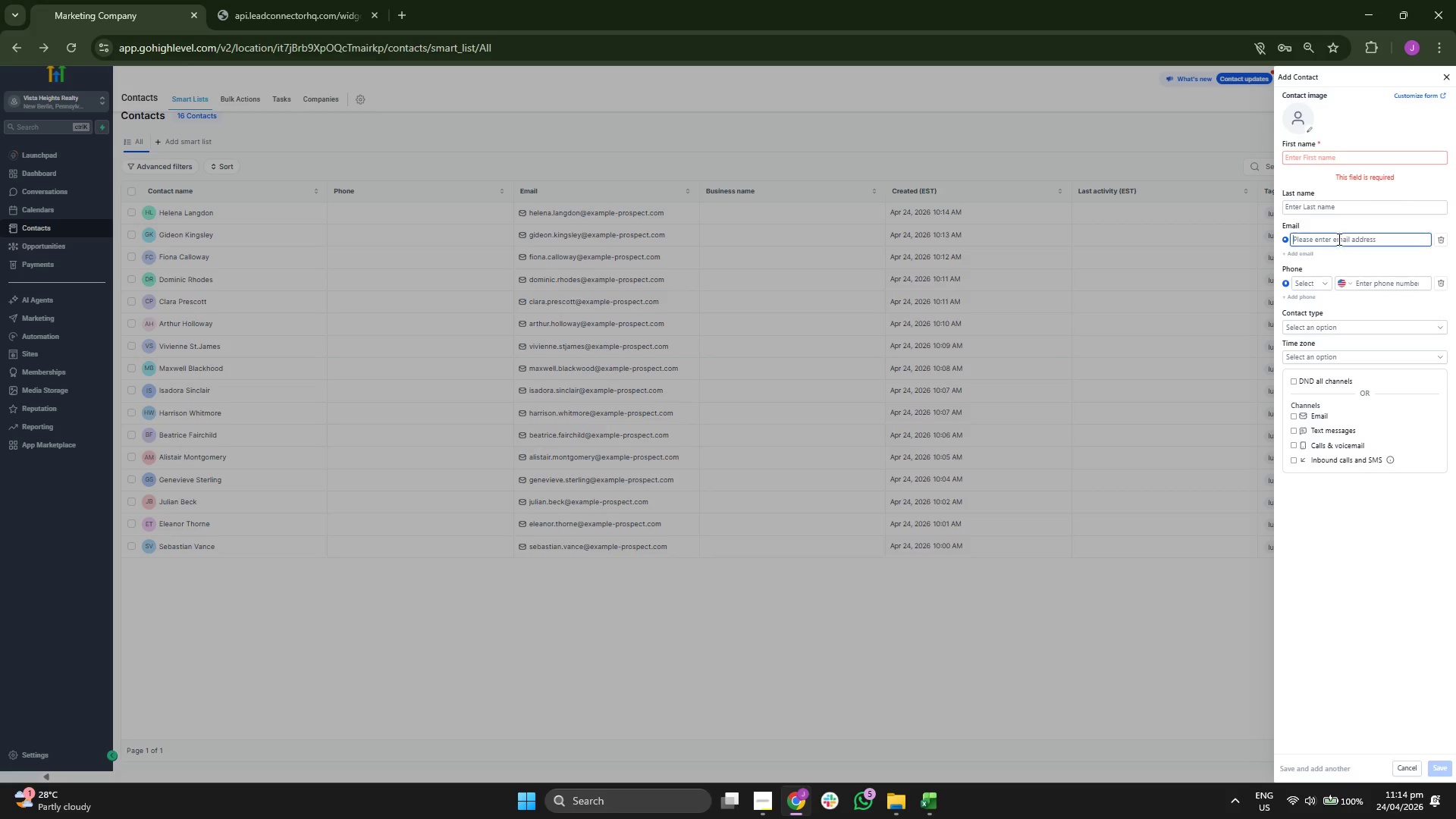 
key(Control+ControlLeft)
 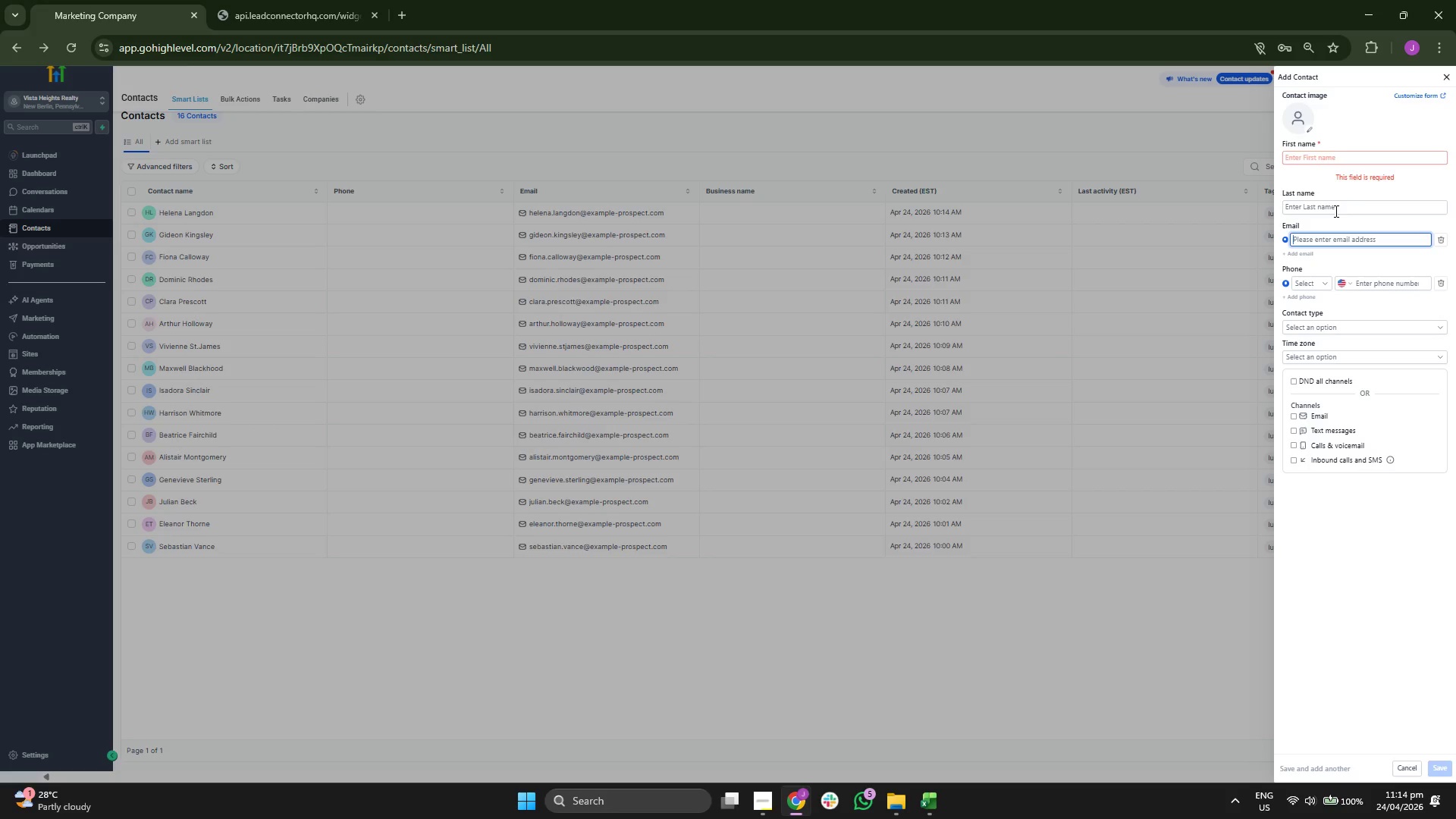 
key(Control+V)
 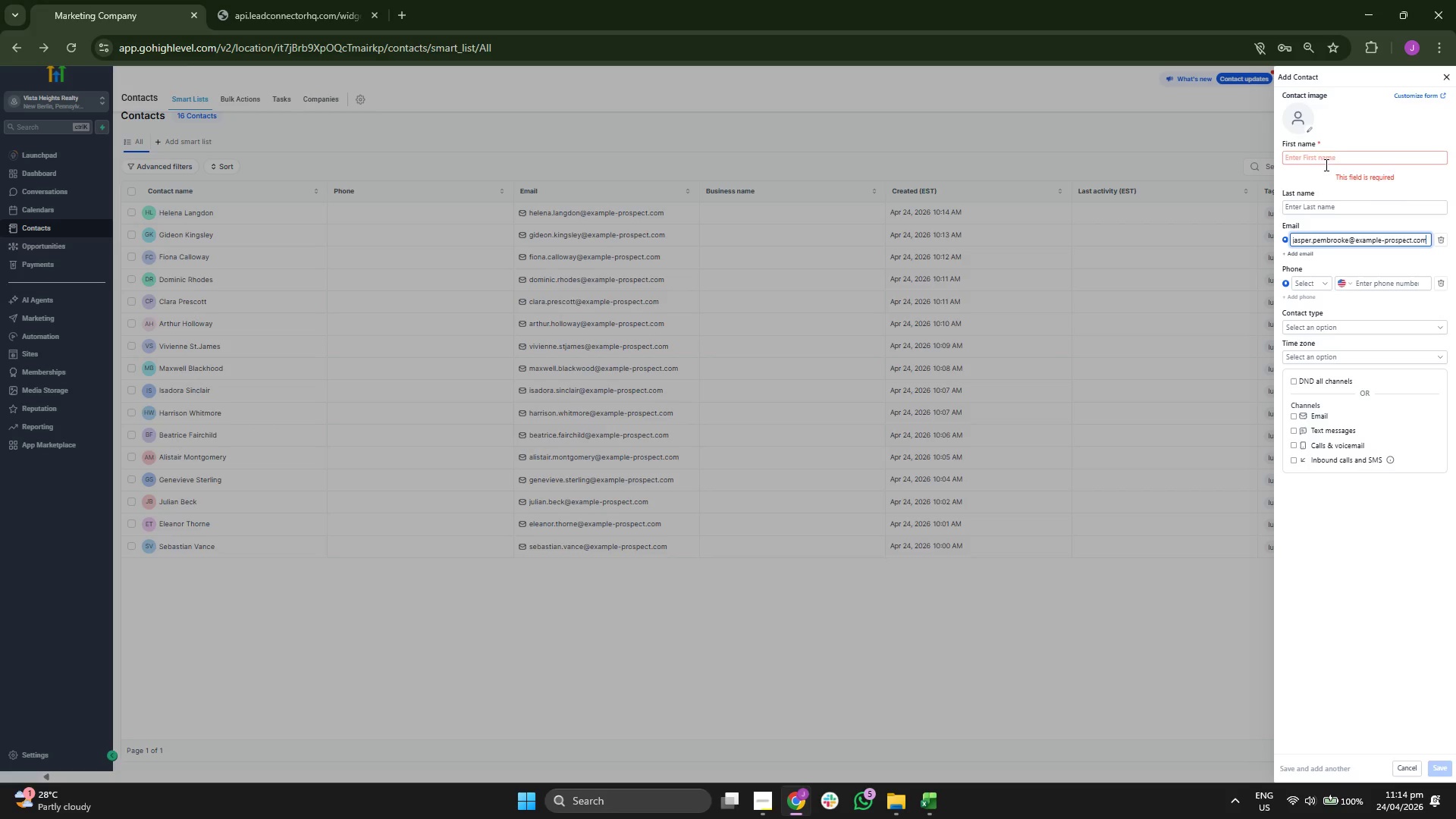 
left_click([1325, 163])
 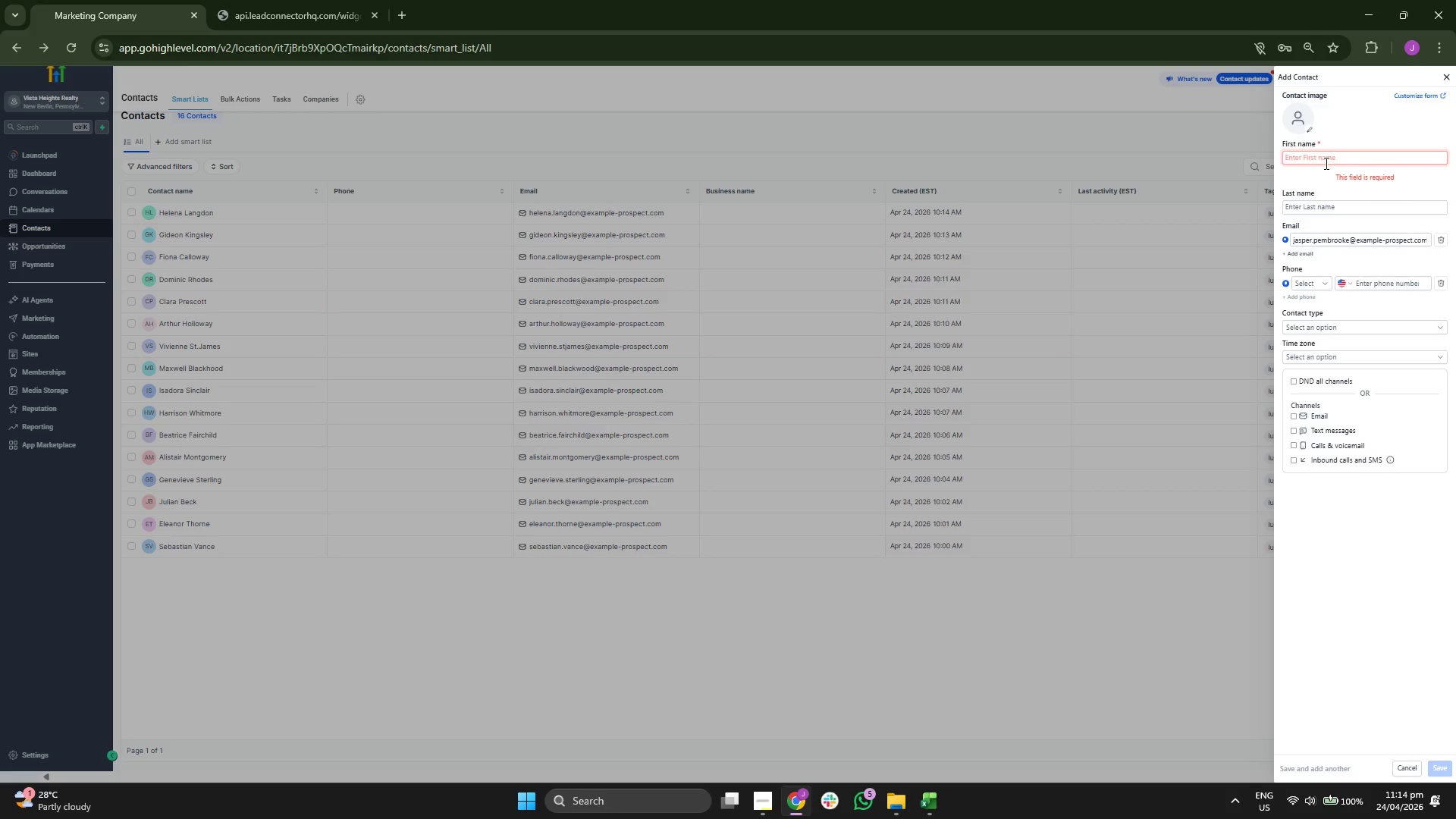 
type(Jasper)
key(Tab)
type(Pembrok)
key(Backspace)
type(oked)
key(Backspace)
 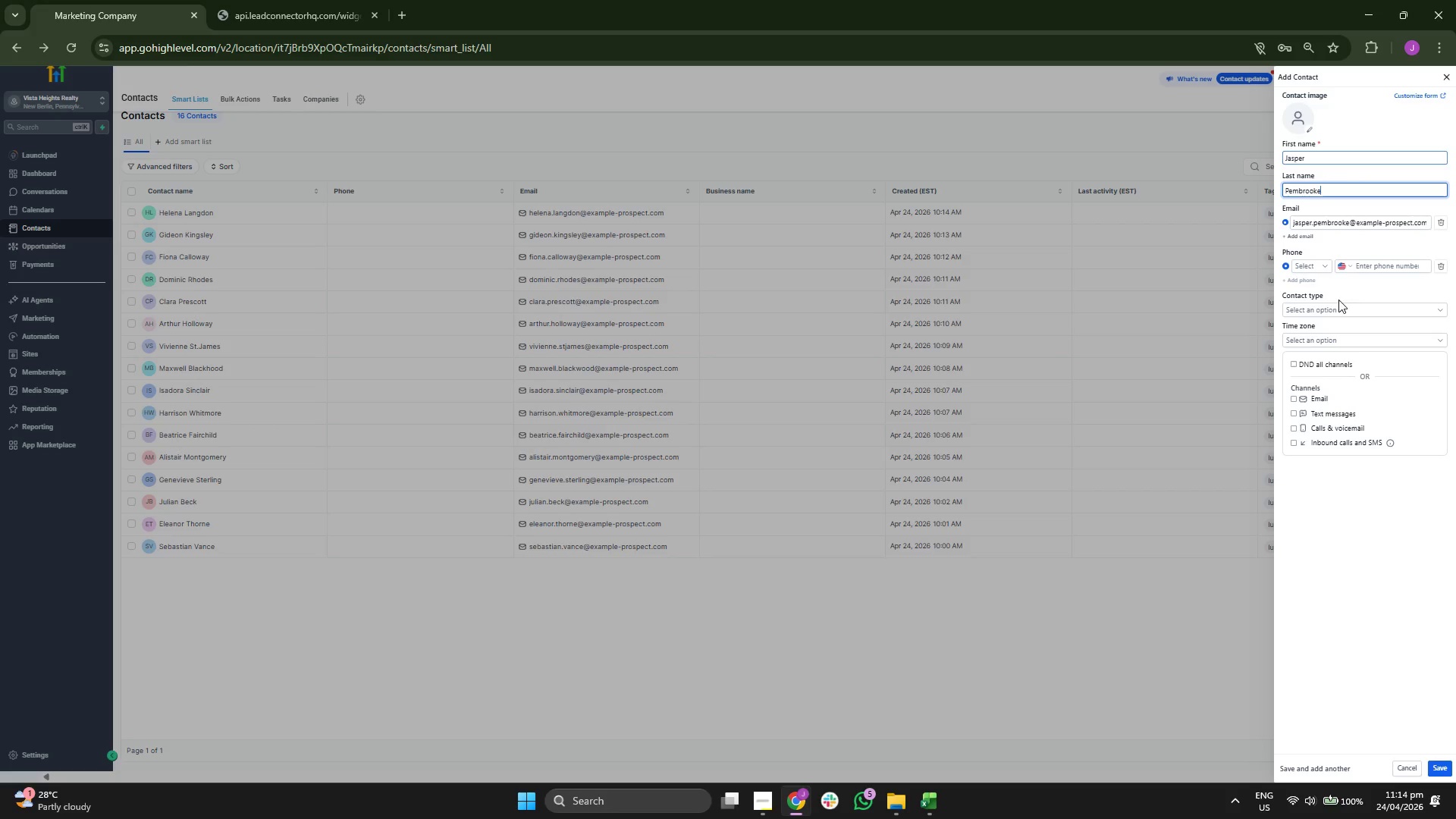 
left_click_drag(start_coordinate=[1372, 540], to_coordinate=[1373, 544])
 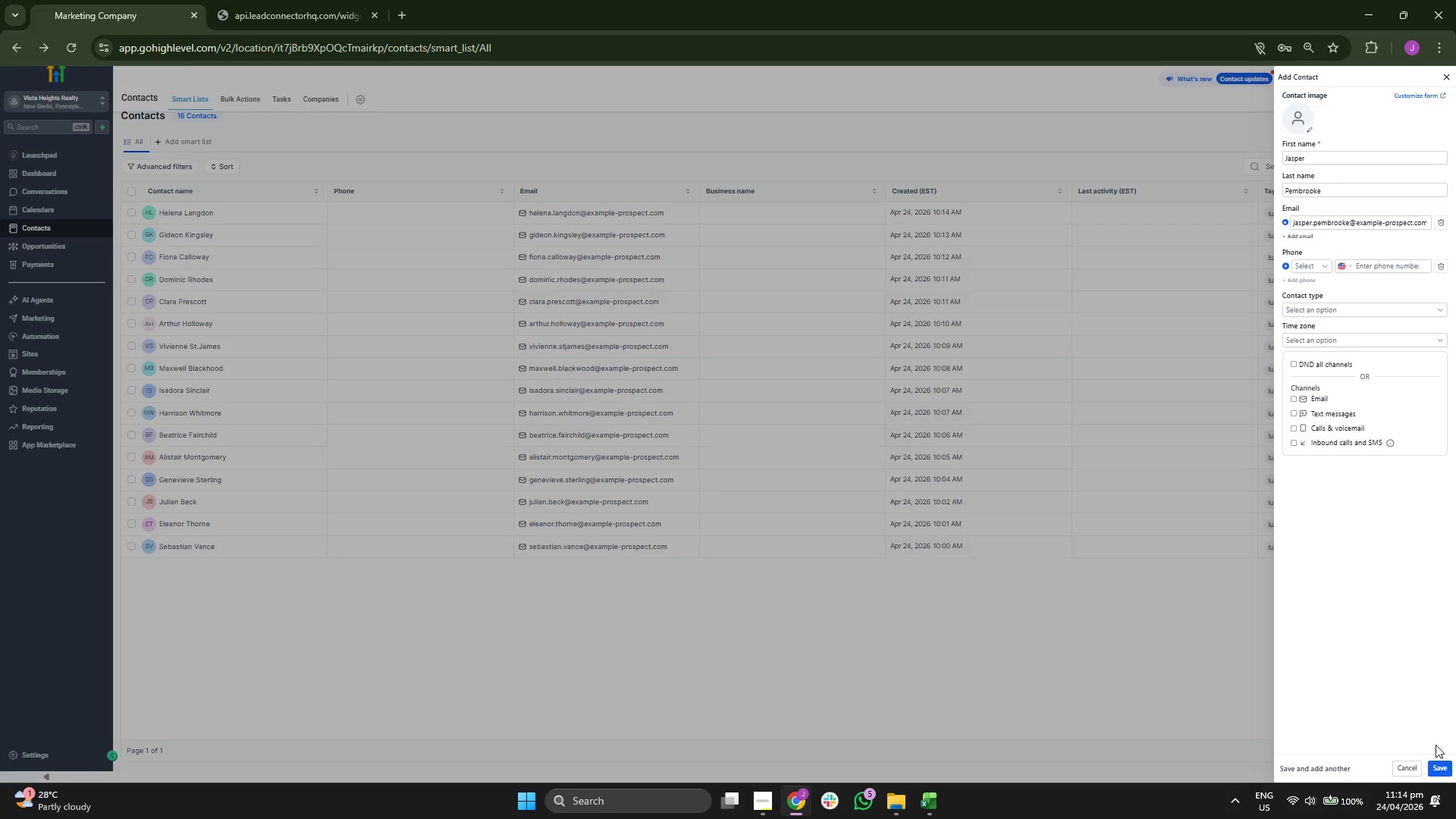 
left_click([1439, 762])
 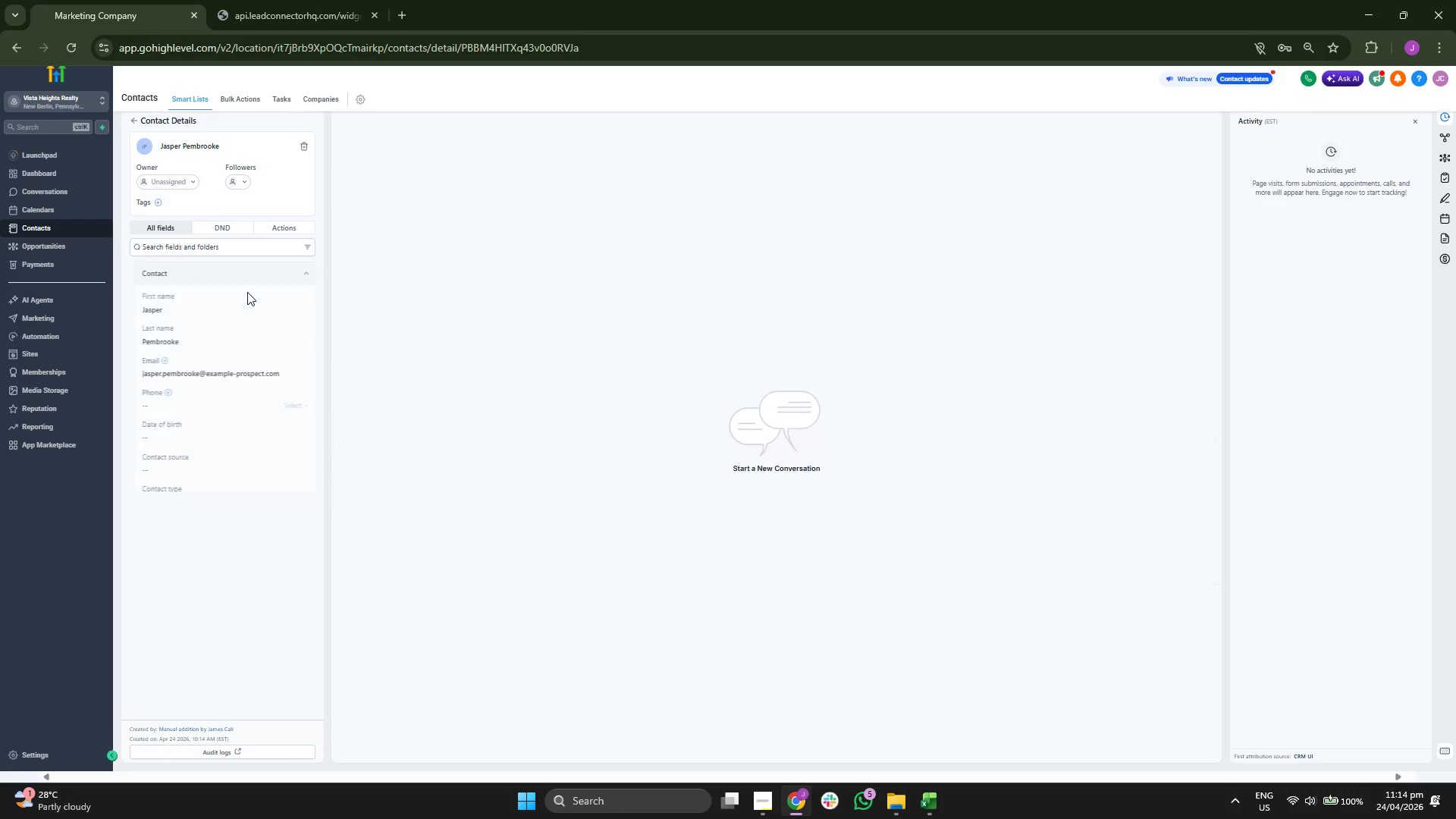 
left_click([158, 199])
 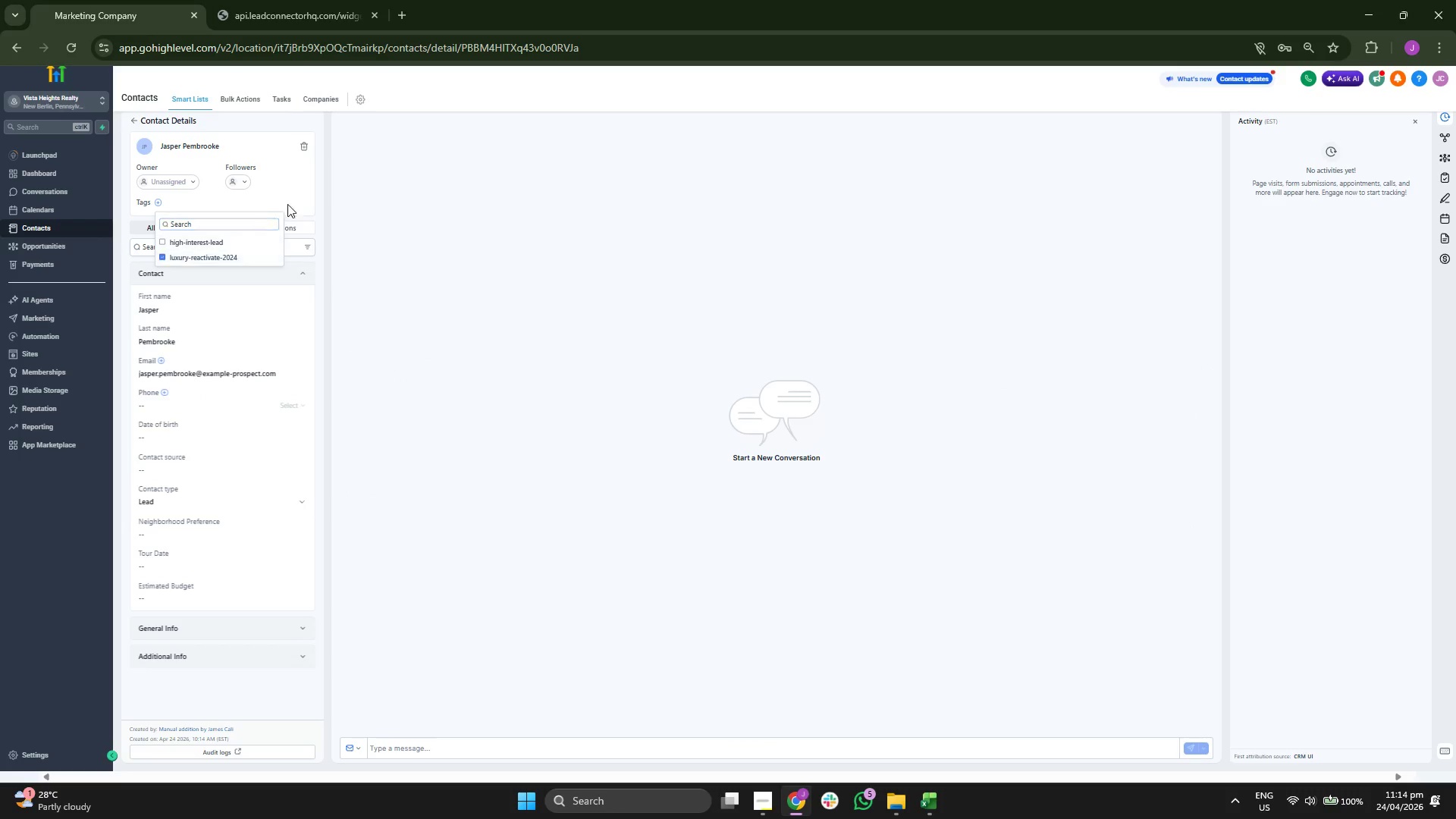 
left_click([300, 199])
 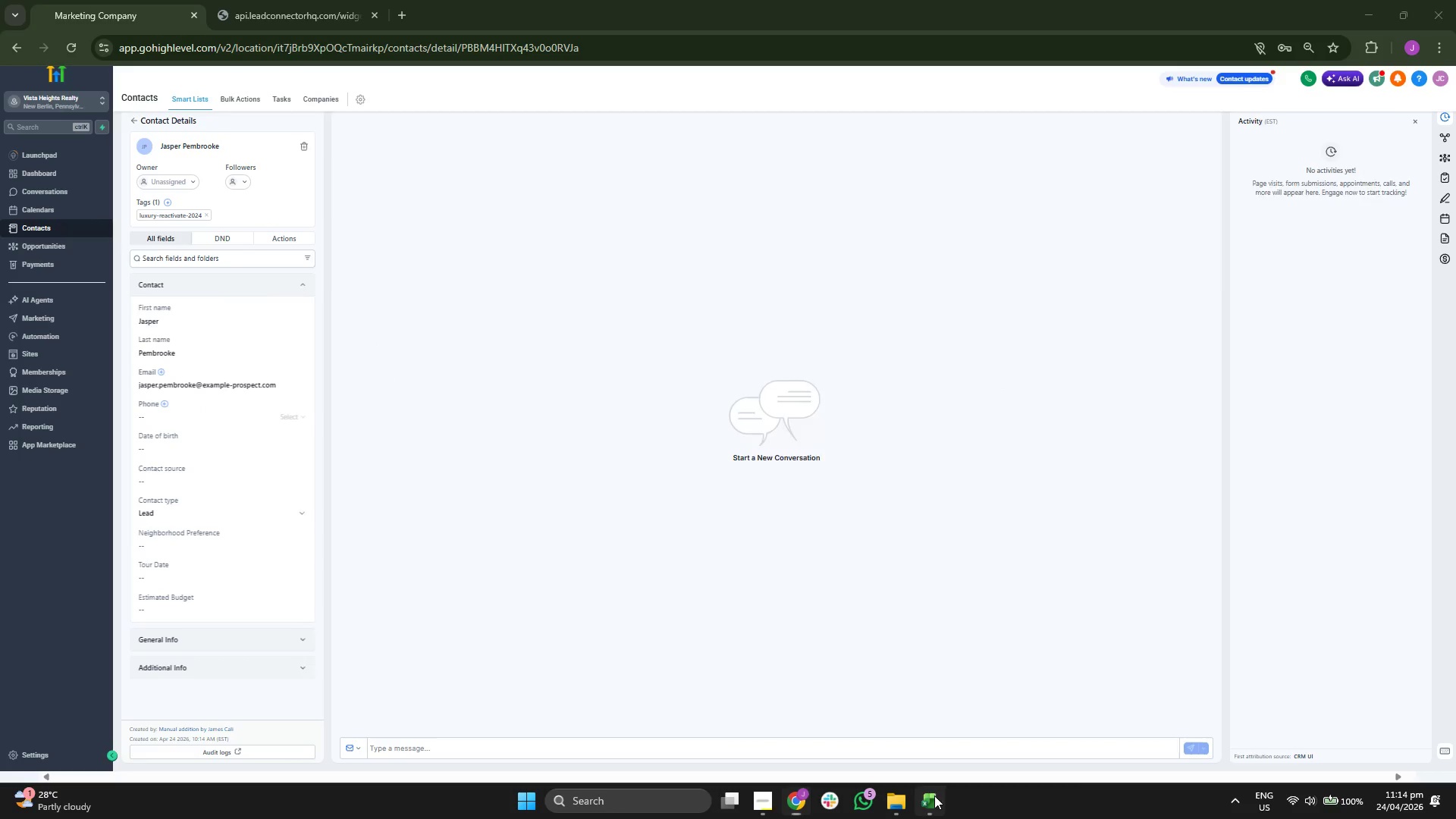 
key(ArrowRight)
 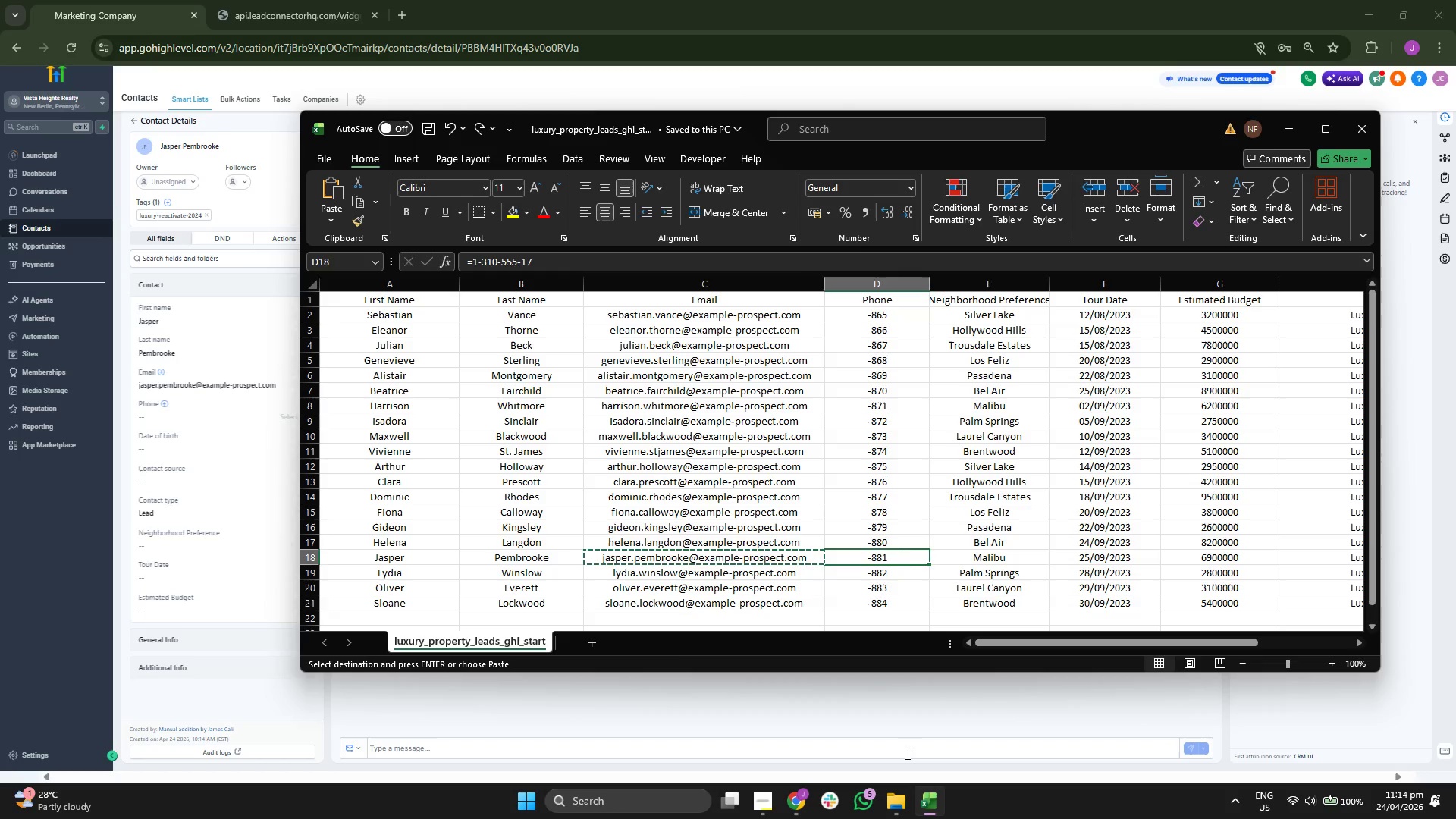 
key(ArrowRight)
 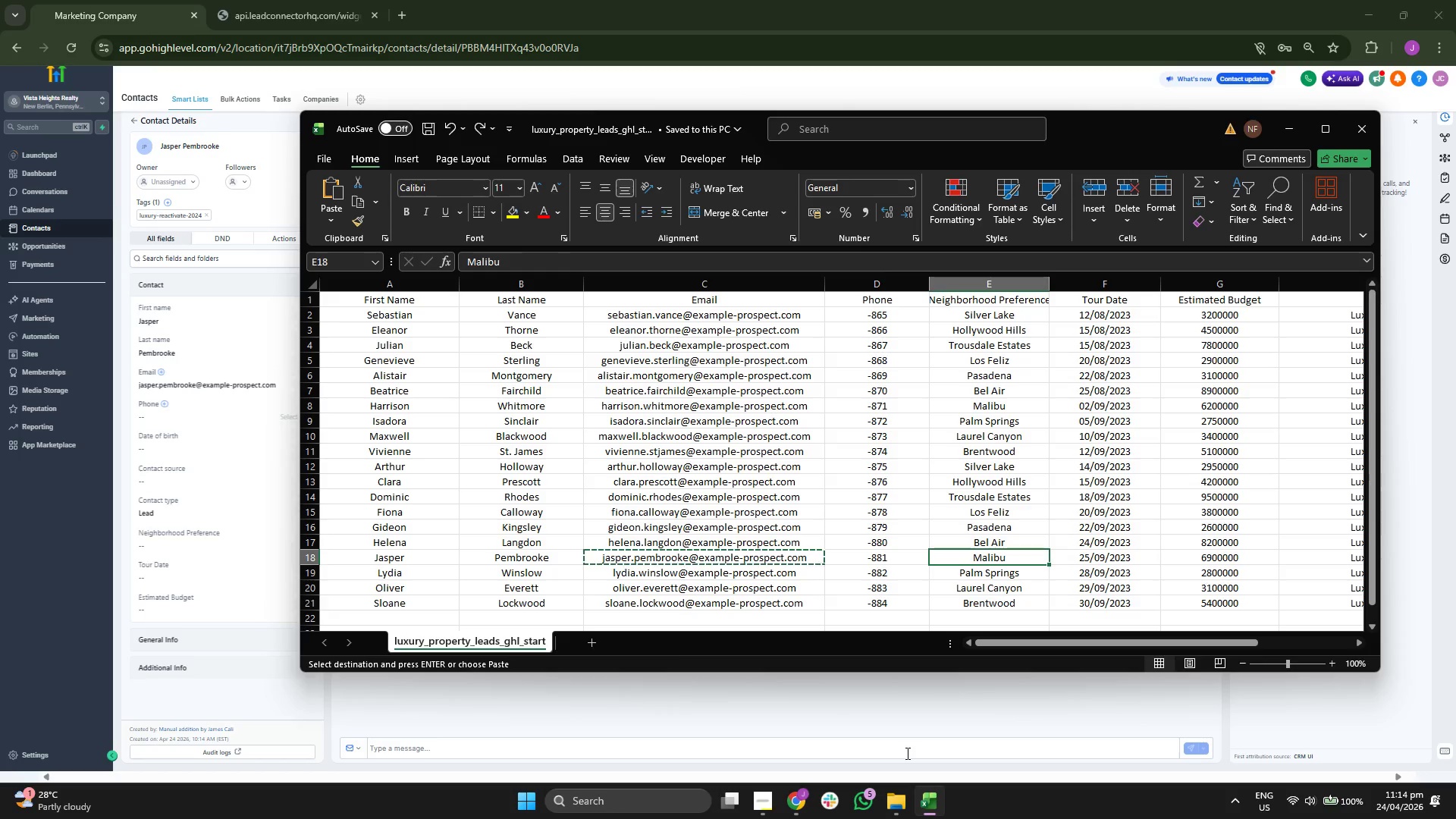 
key(ArrowRight)
 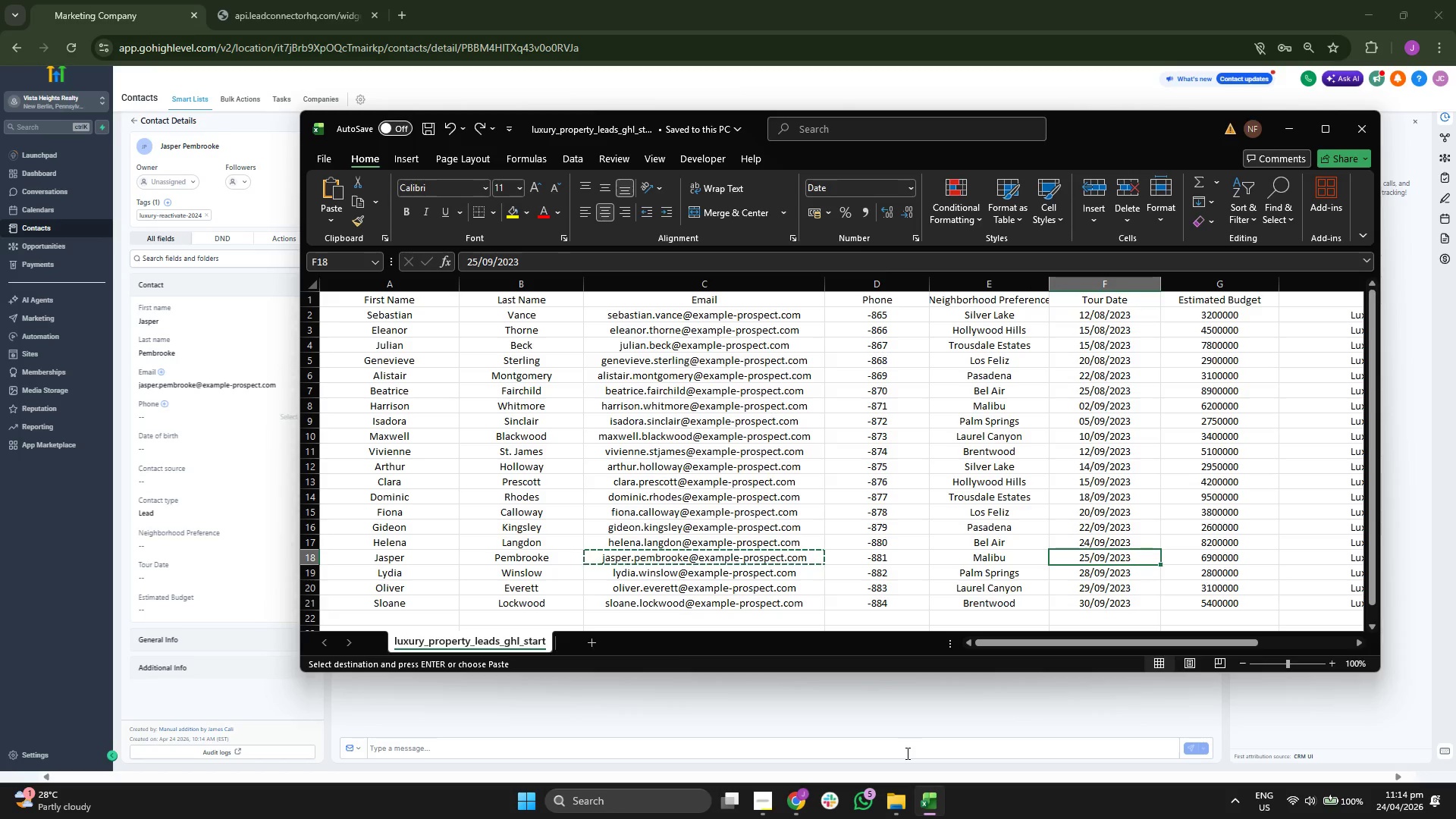 
key(Control+ControlLeft)
 